 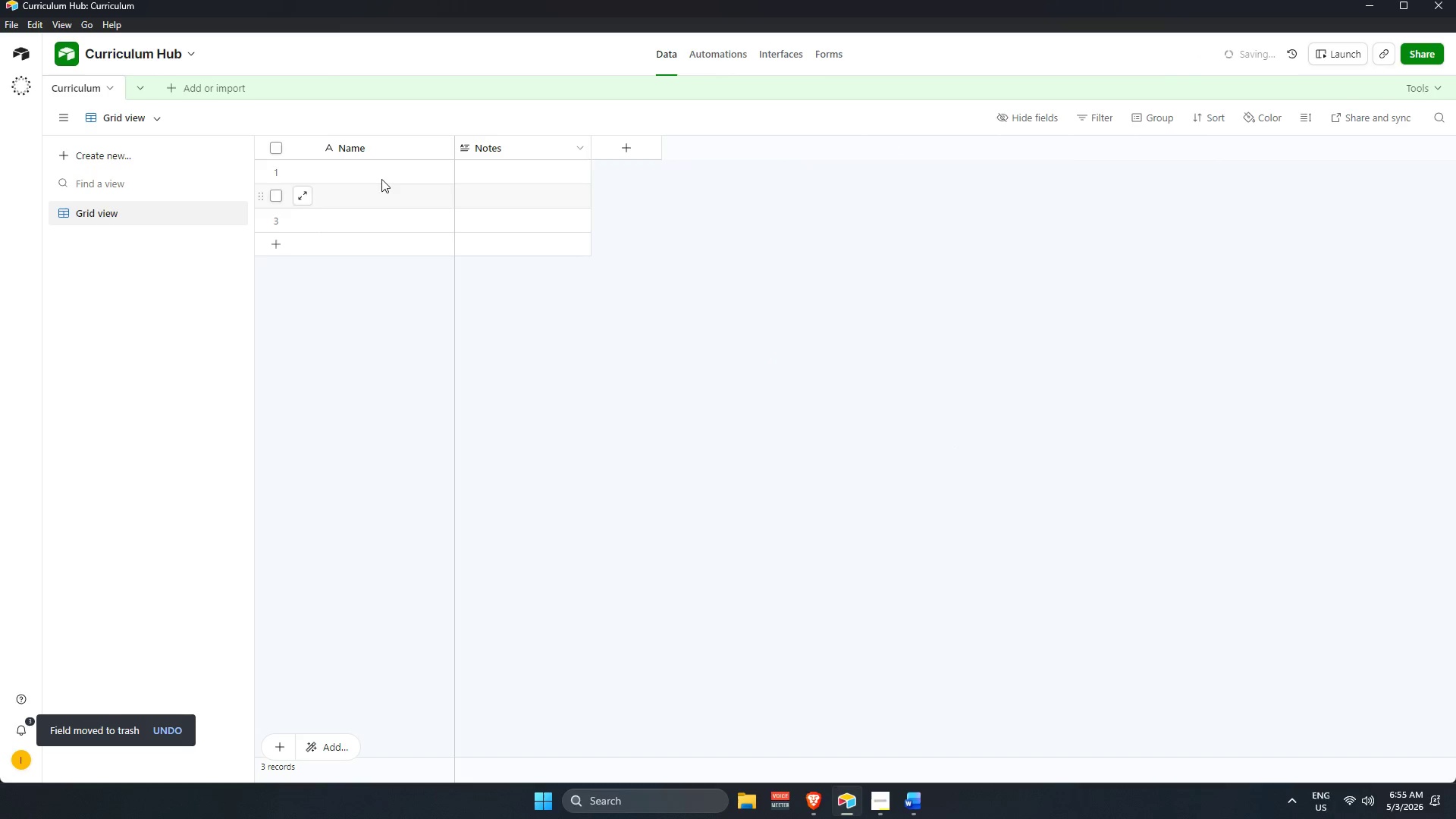 
double_click([391, 146])
 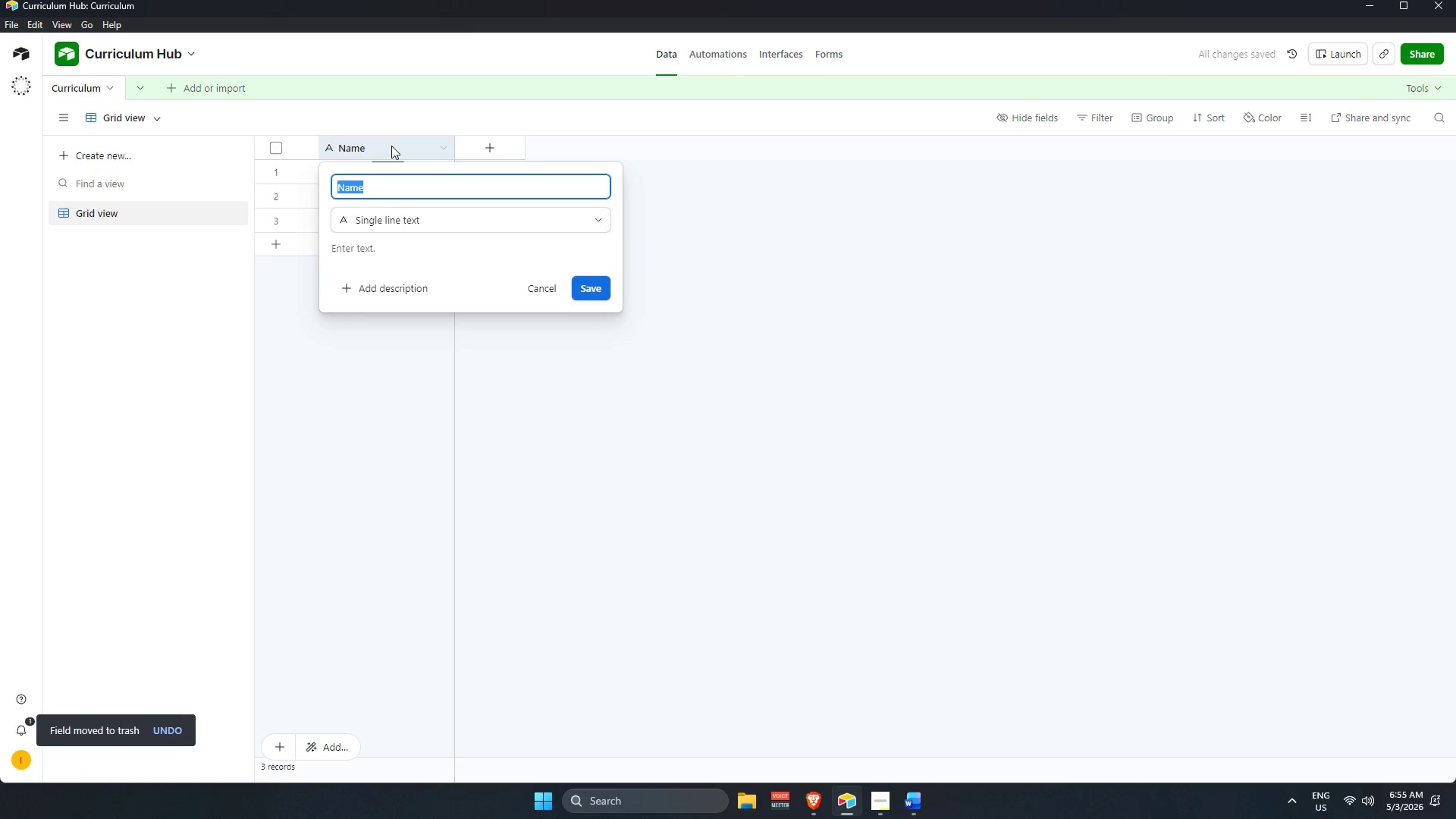 
key(Backspace)
type(Resource Name)
 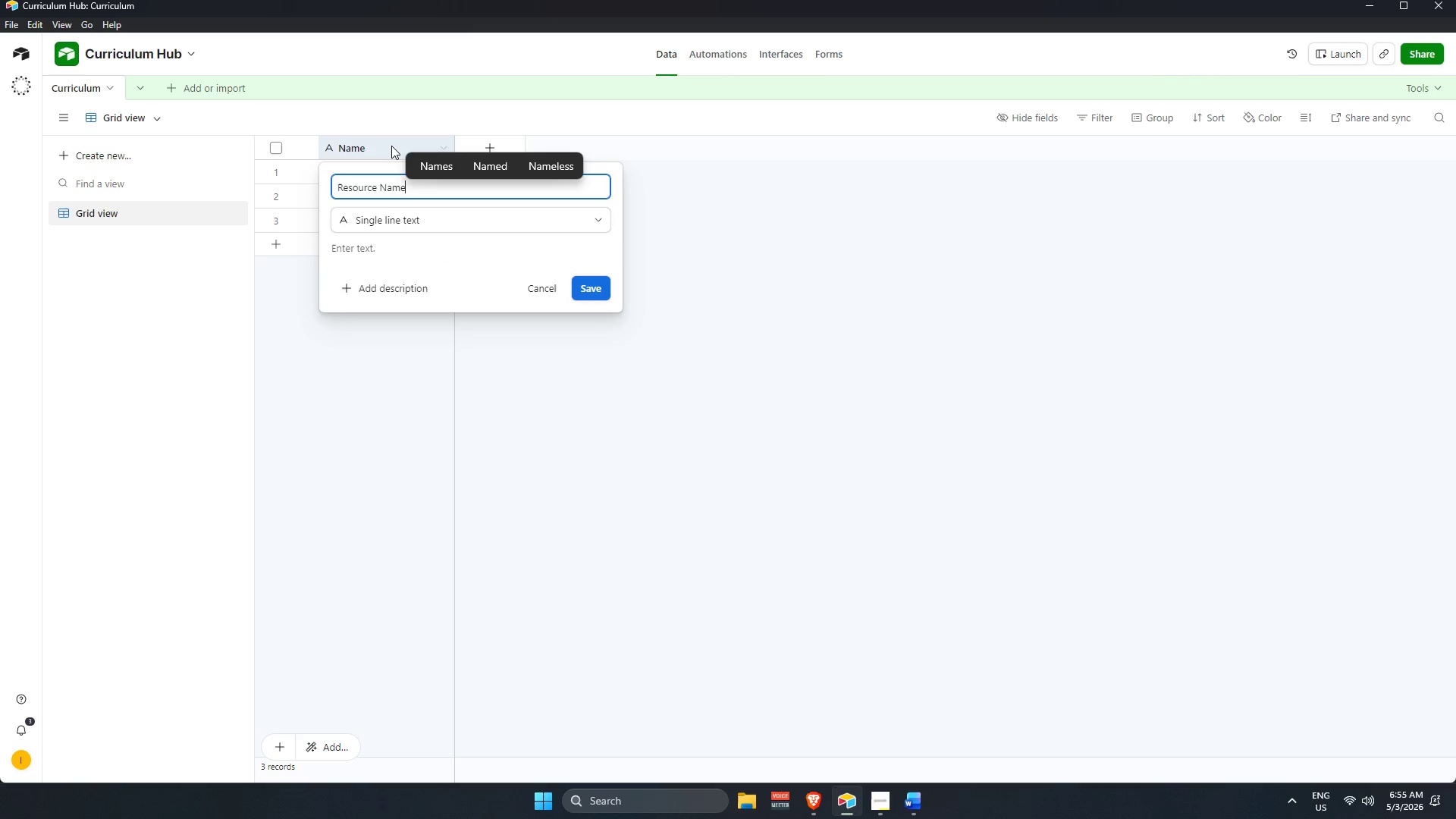 
key(Enter)
 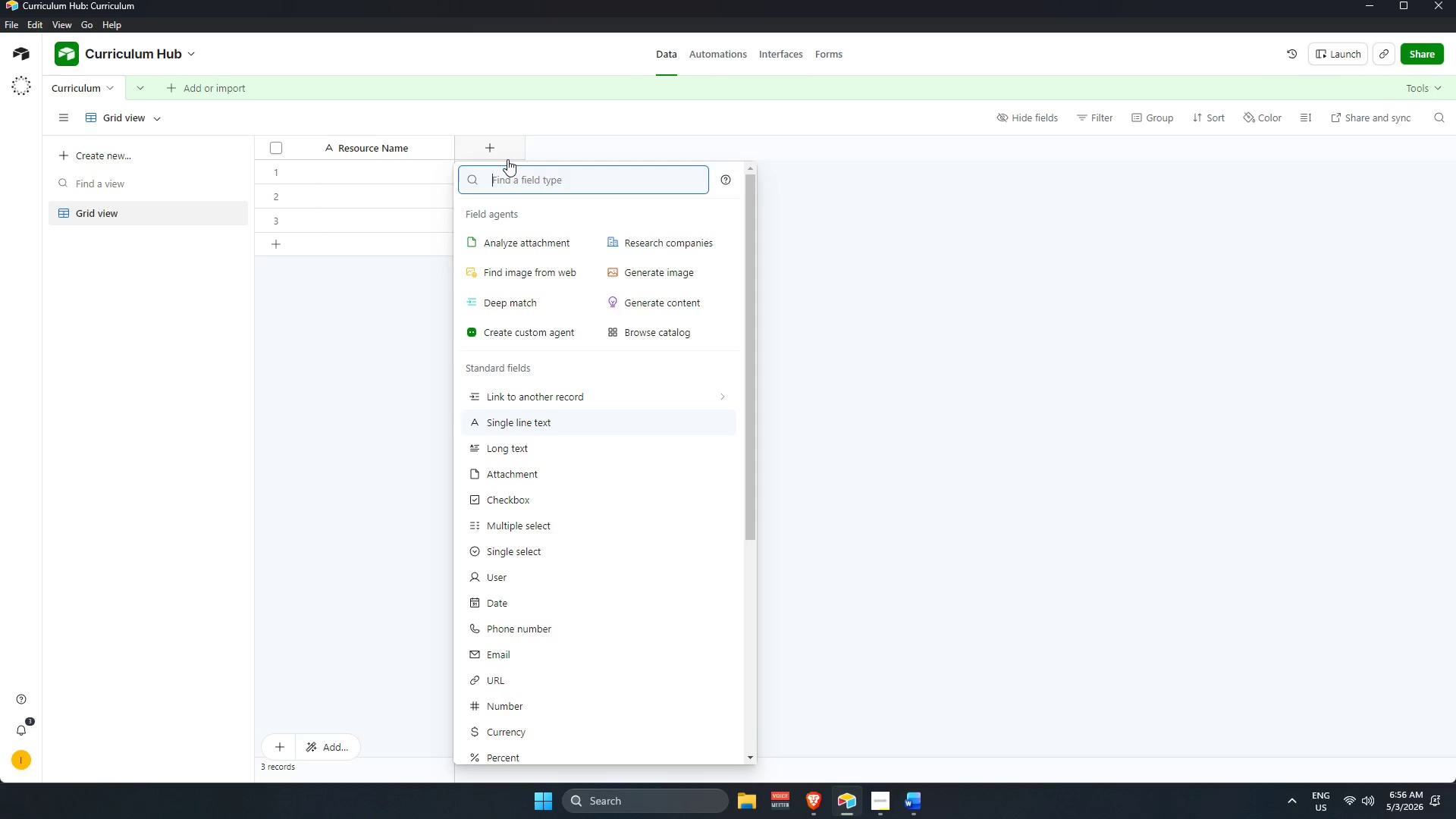 
wait(42.58)
 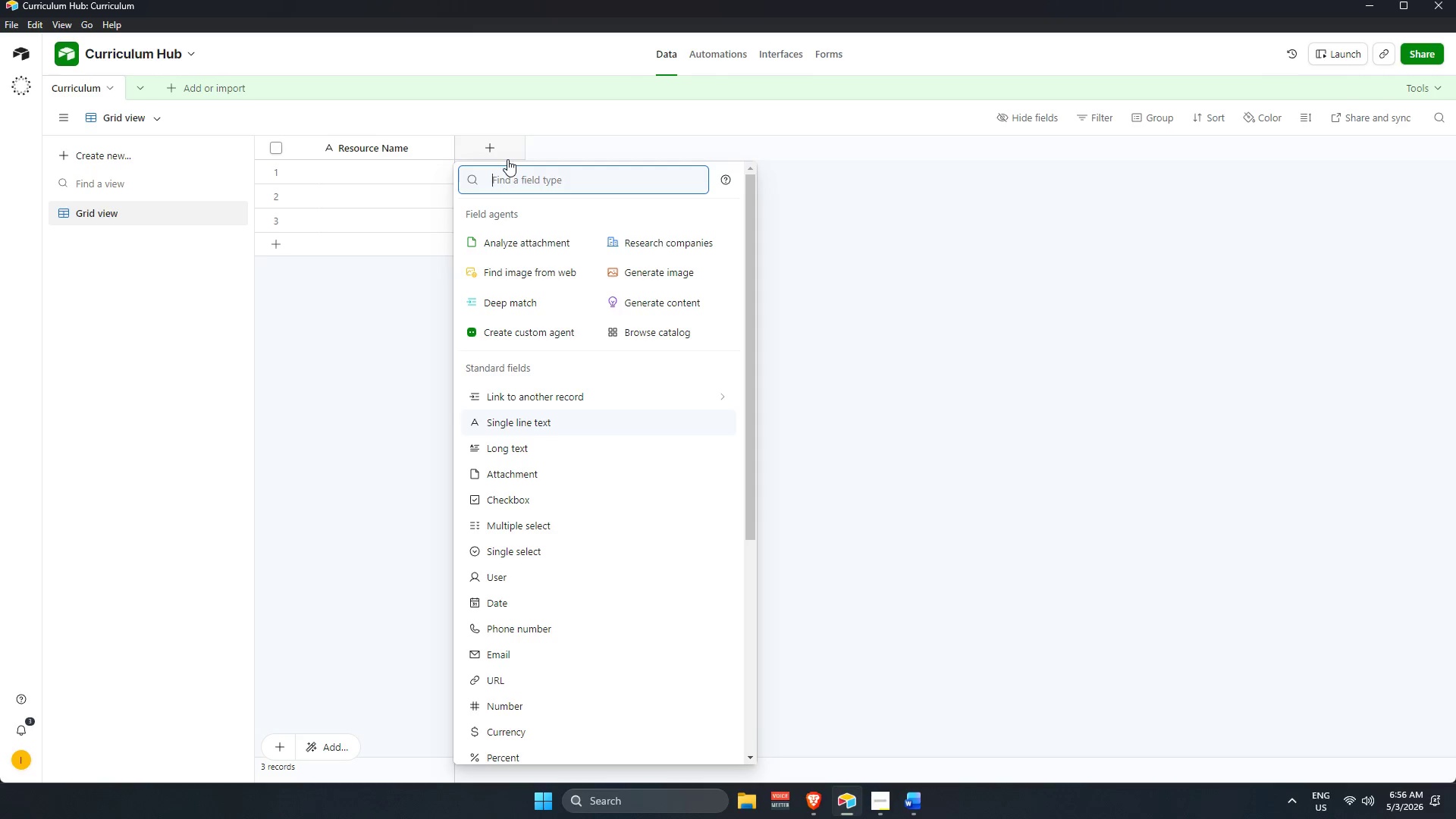 
key(D)
 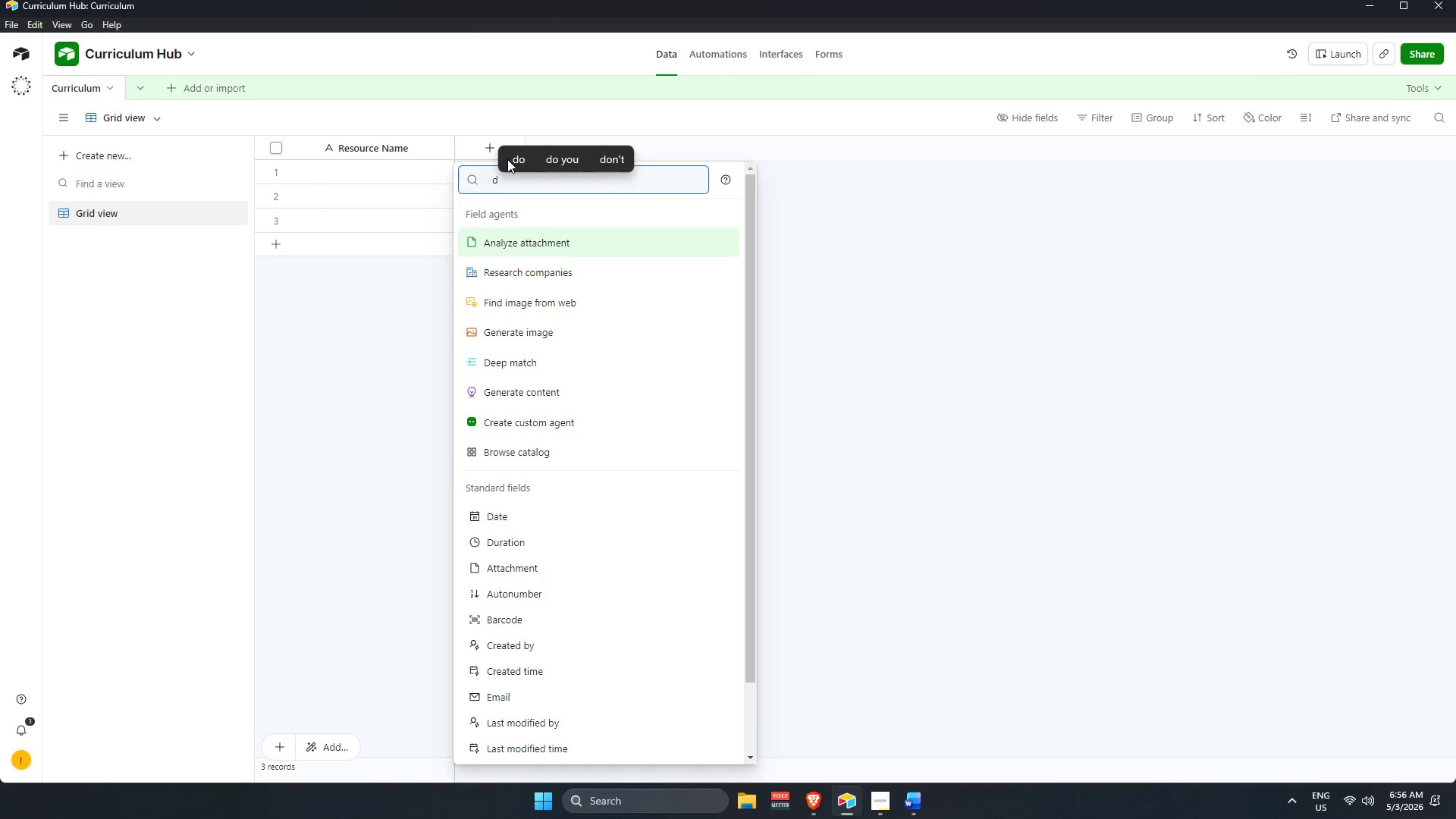 
key(Backspace)
 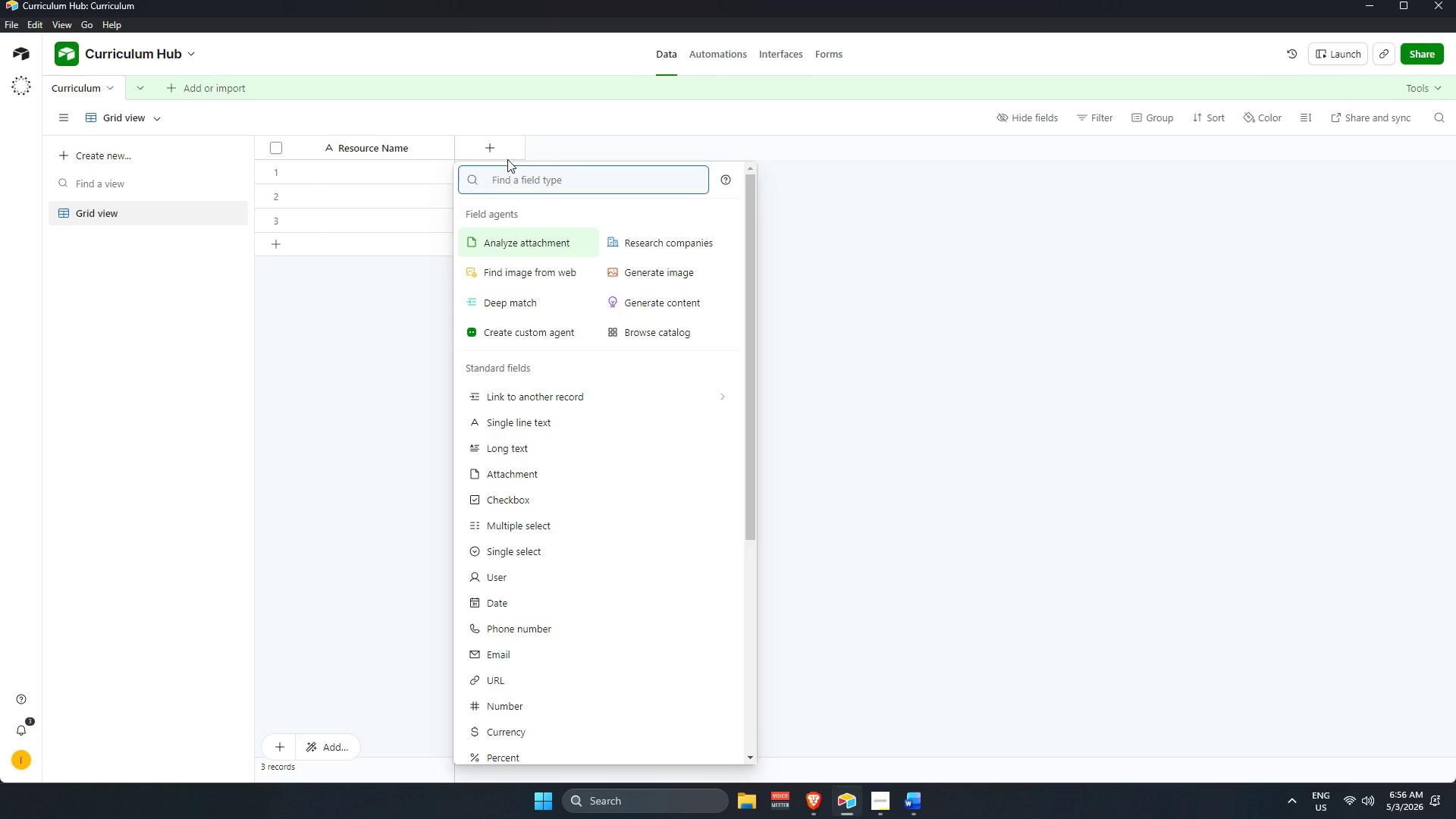 
type(Instrument)
 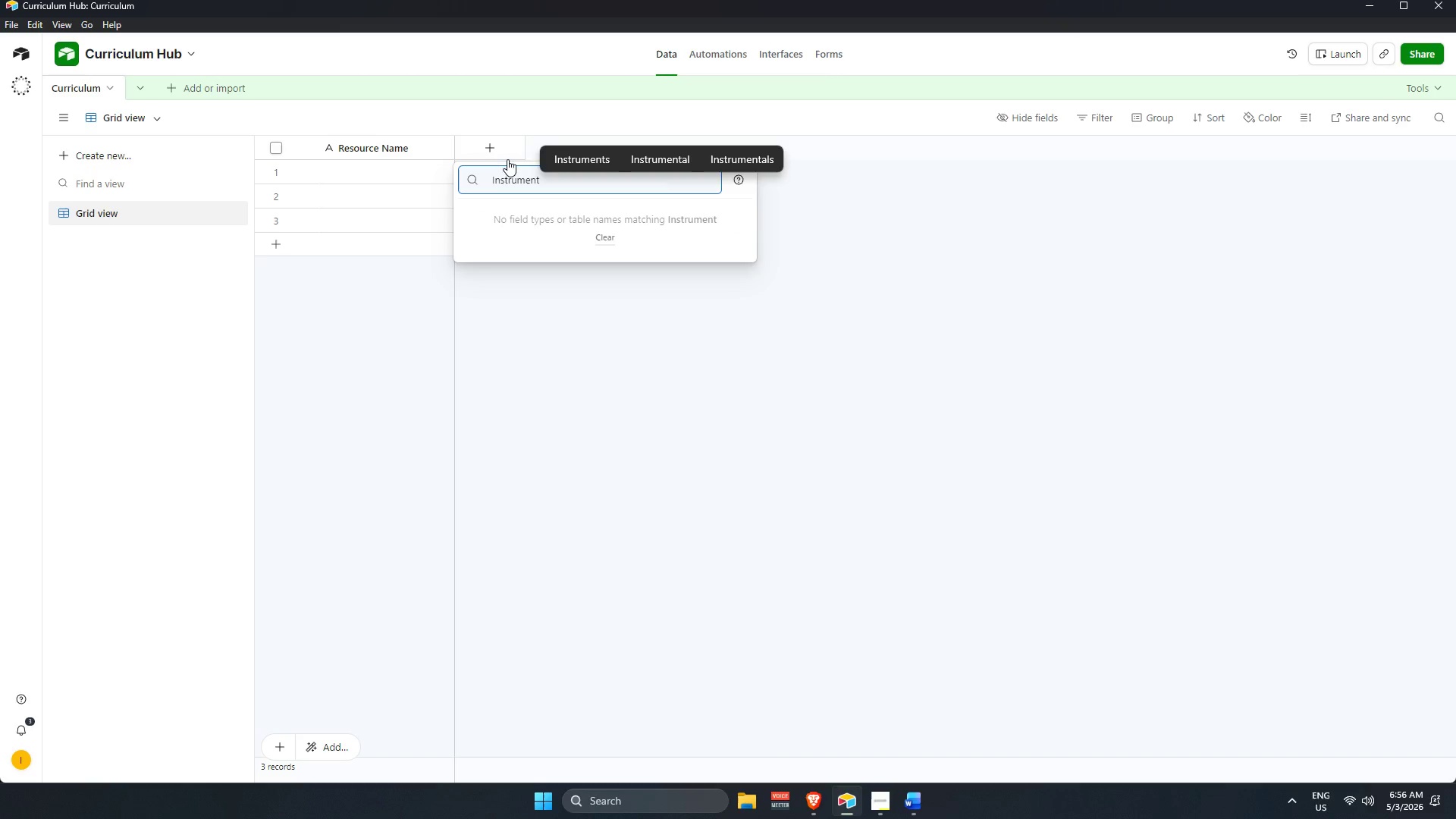 
hold_key(key=Backspace, duration=1.3)
 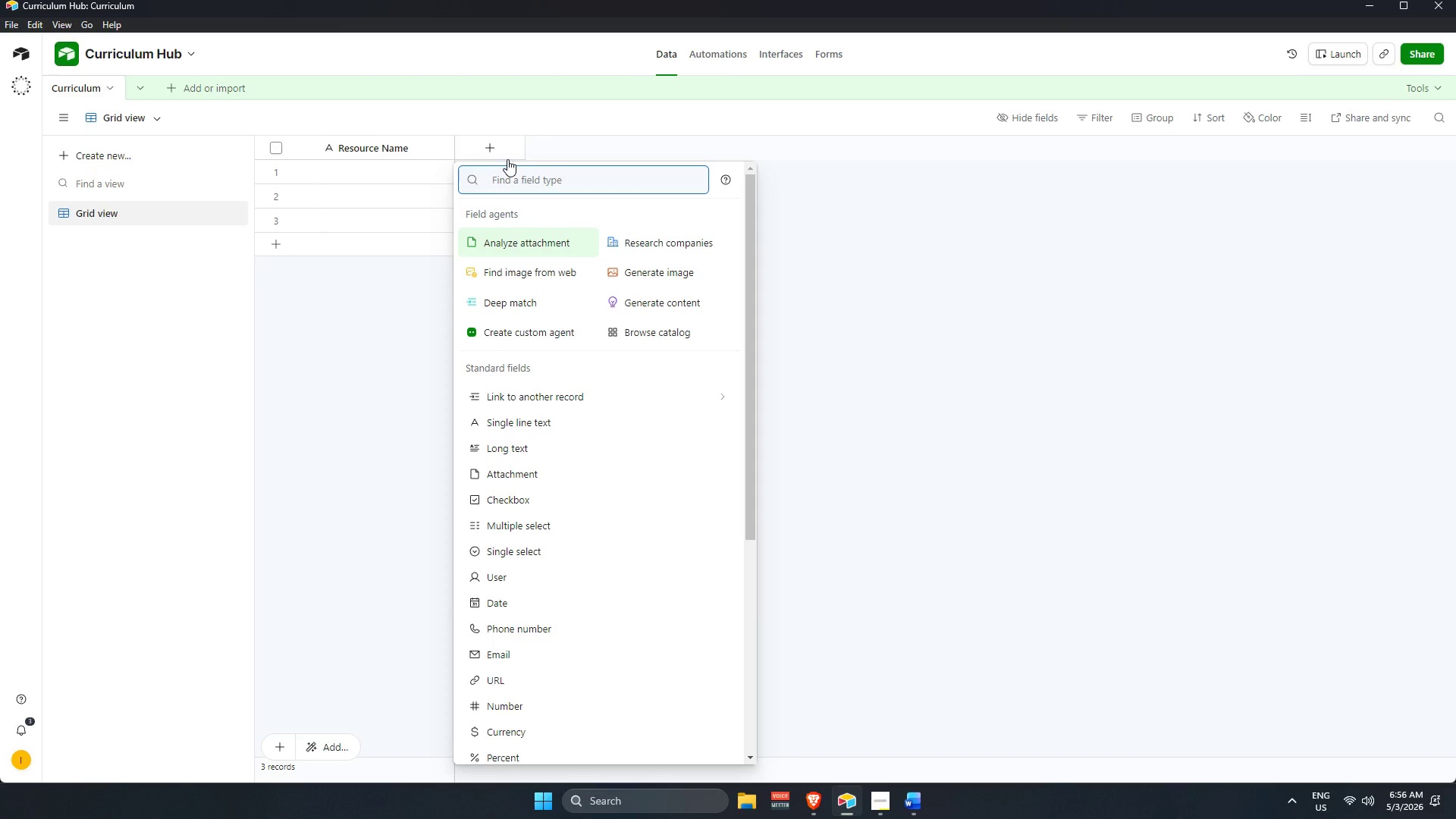 
type(sijg)
key(Backspace)
key(Backspace)
type(ngl)
 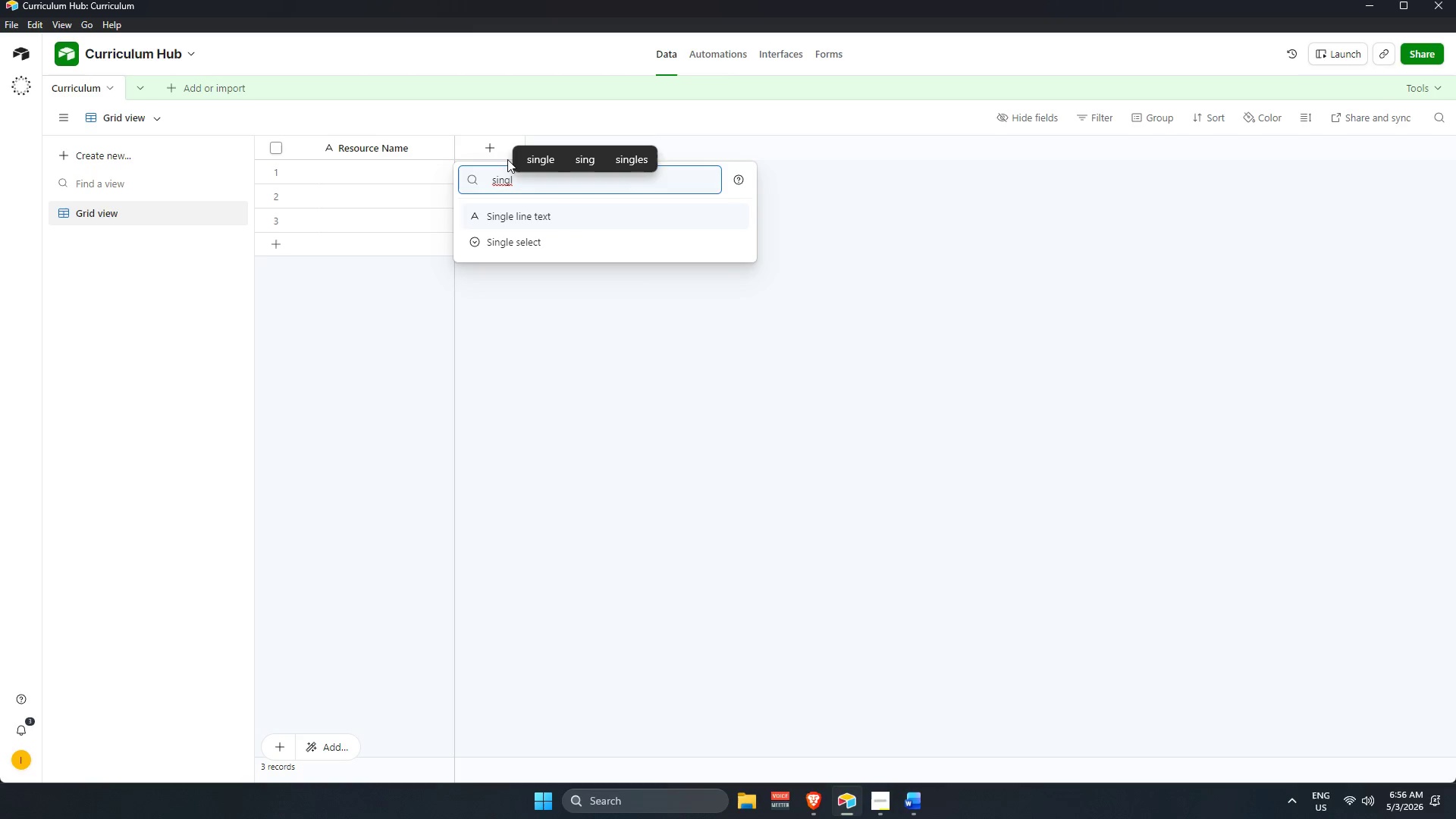 
key(ArrowDown)
 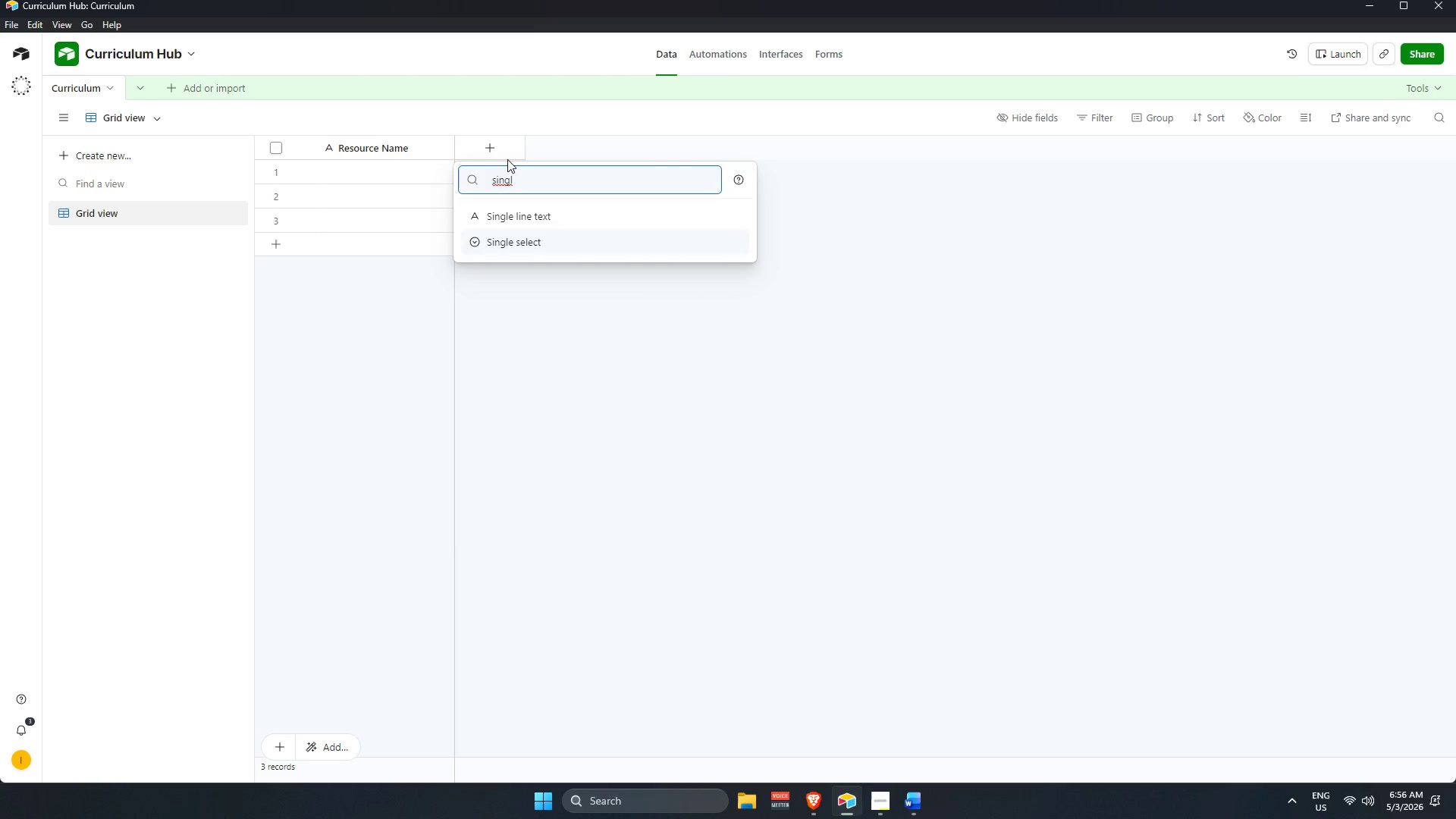 
key(Enter)
 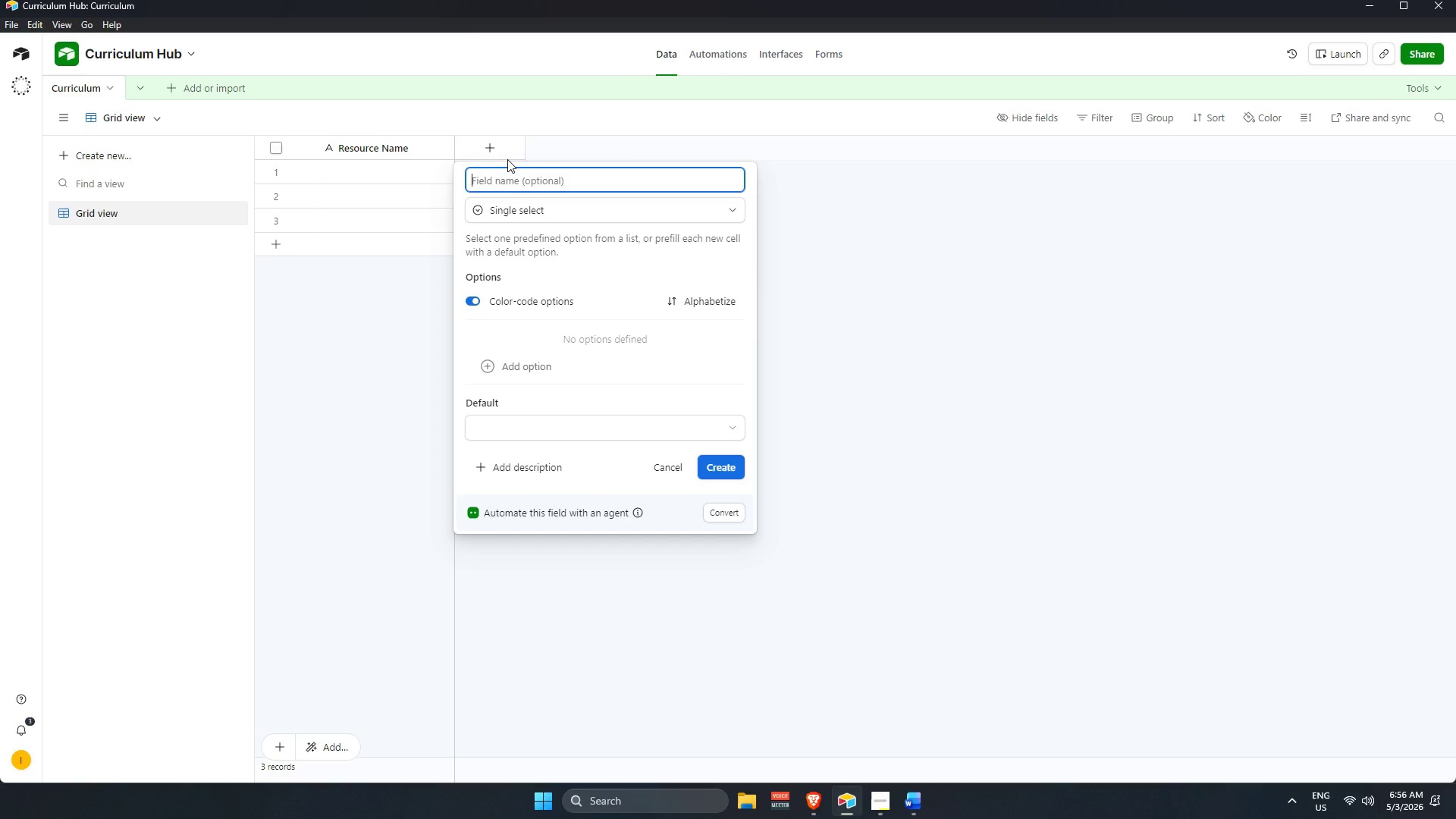 
type(Instrument)
 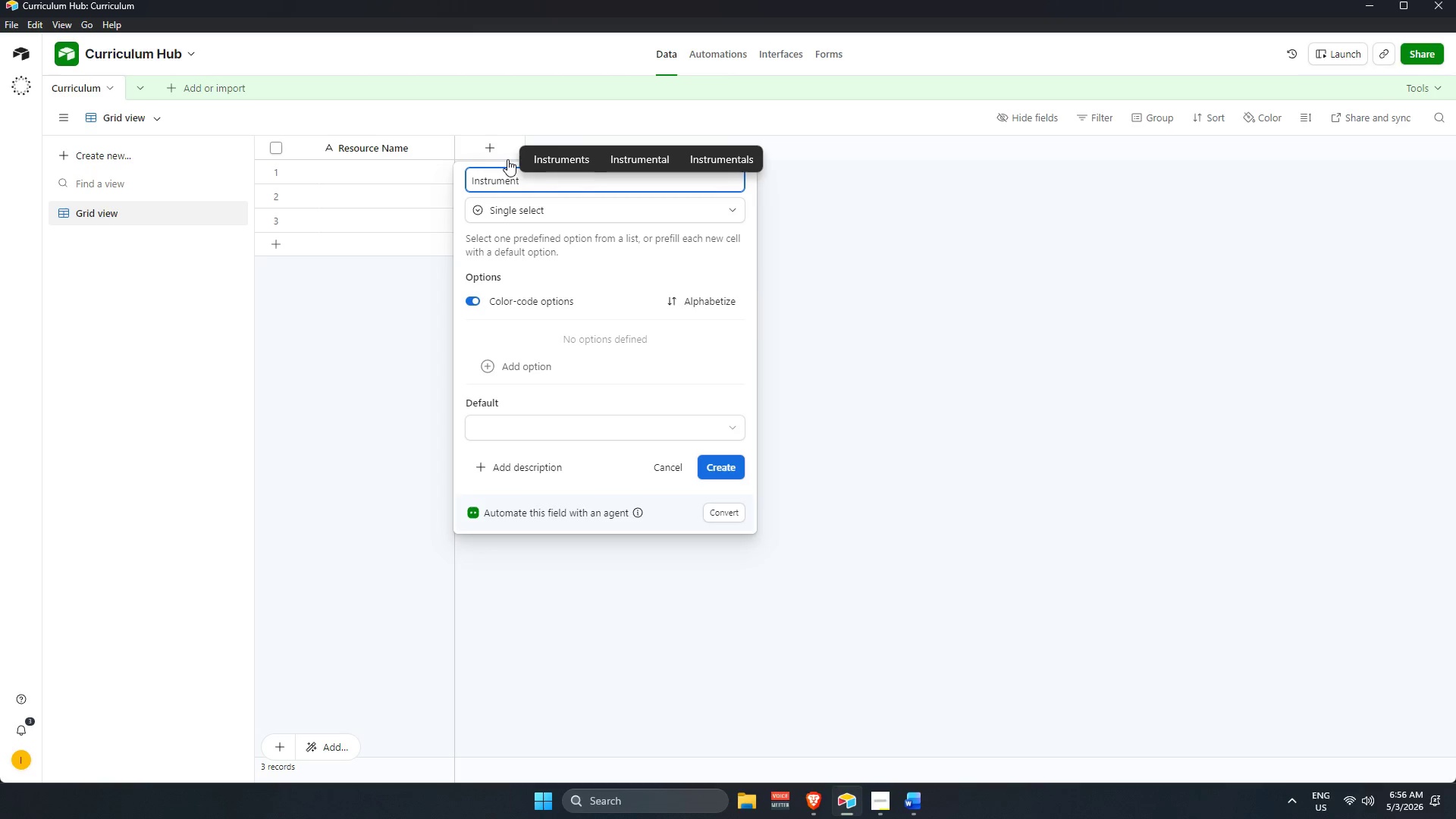 
key(Enter)
 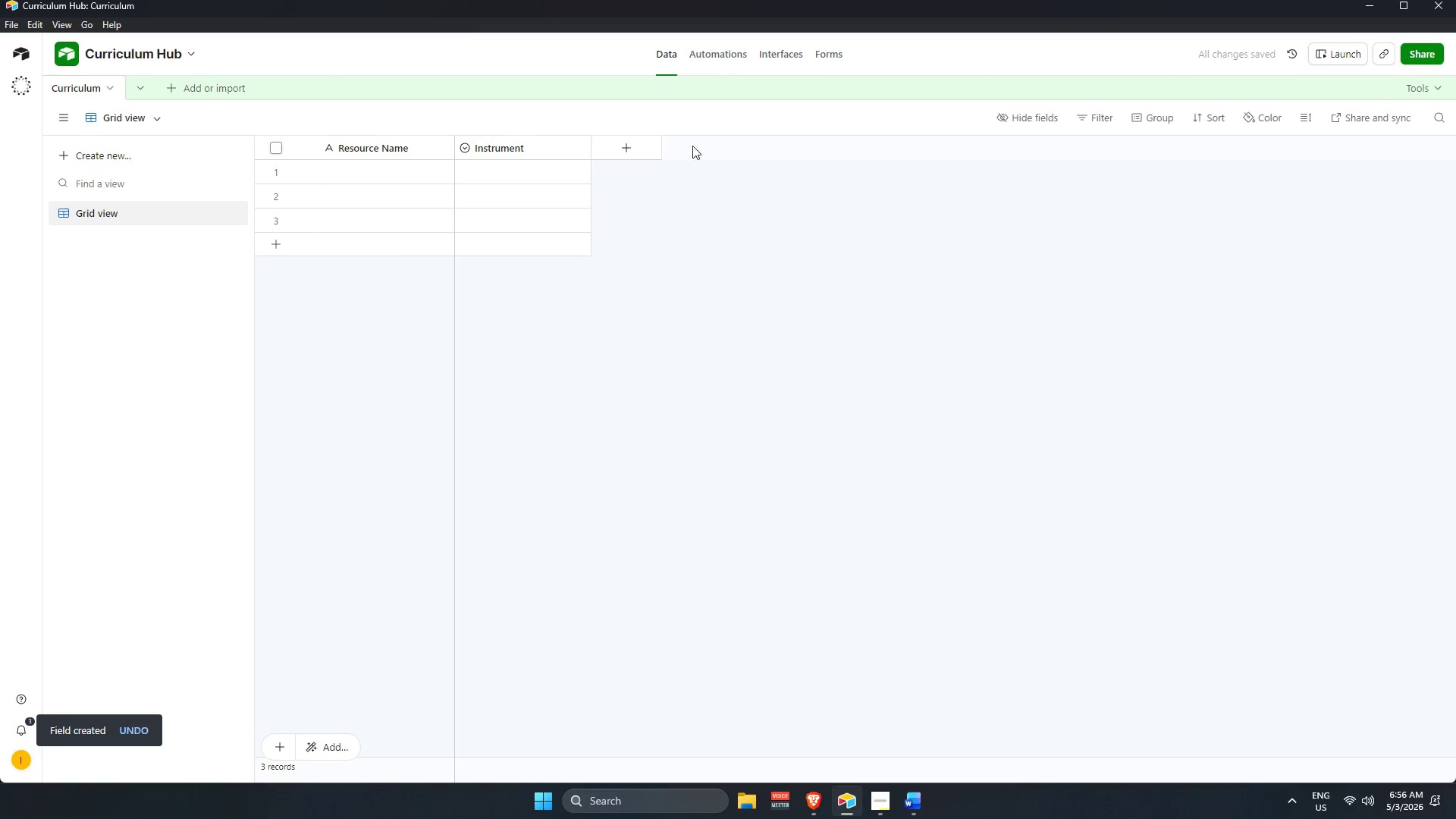 
left_click([639, 157])
 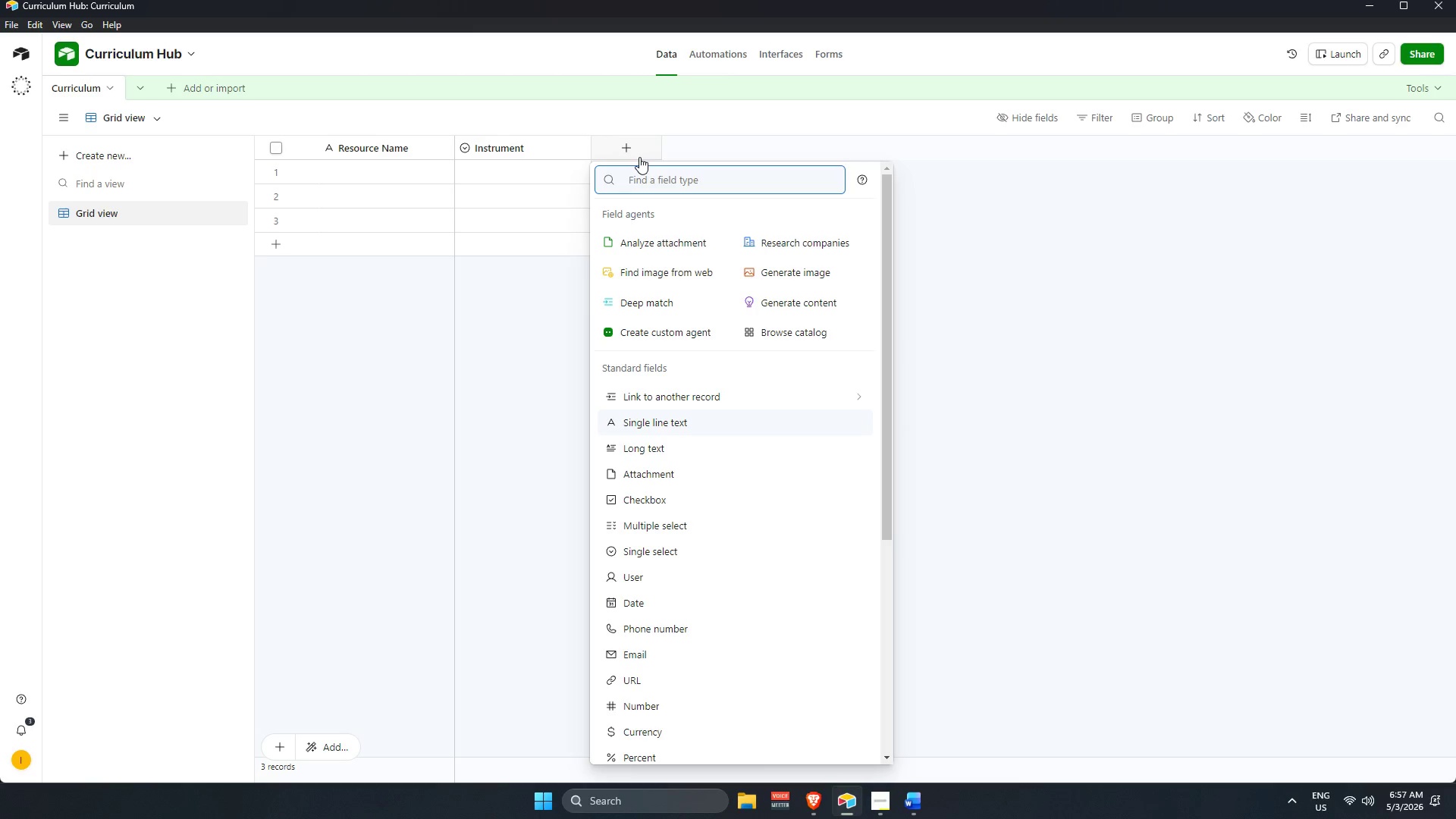 
wait(66.2)
 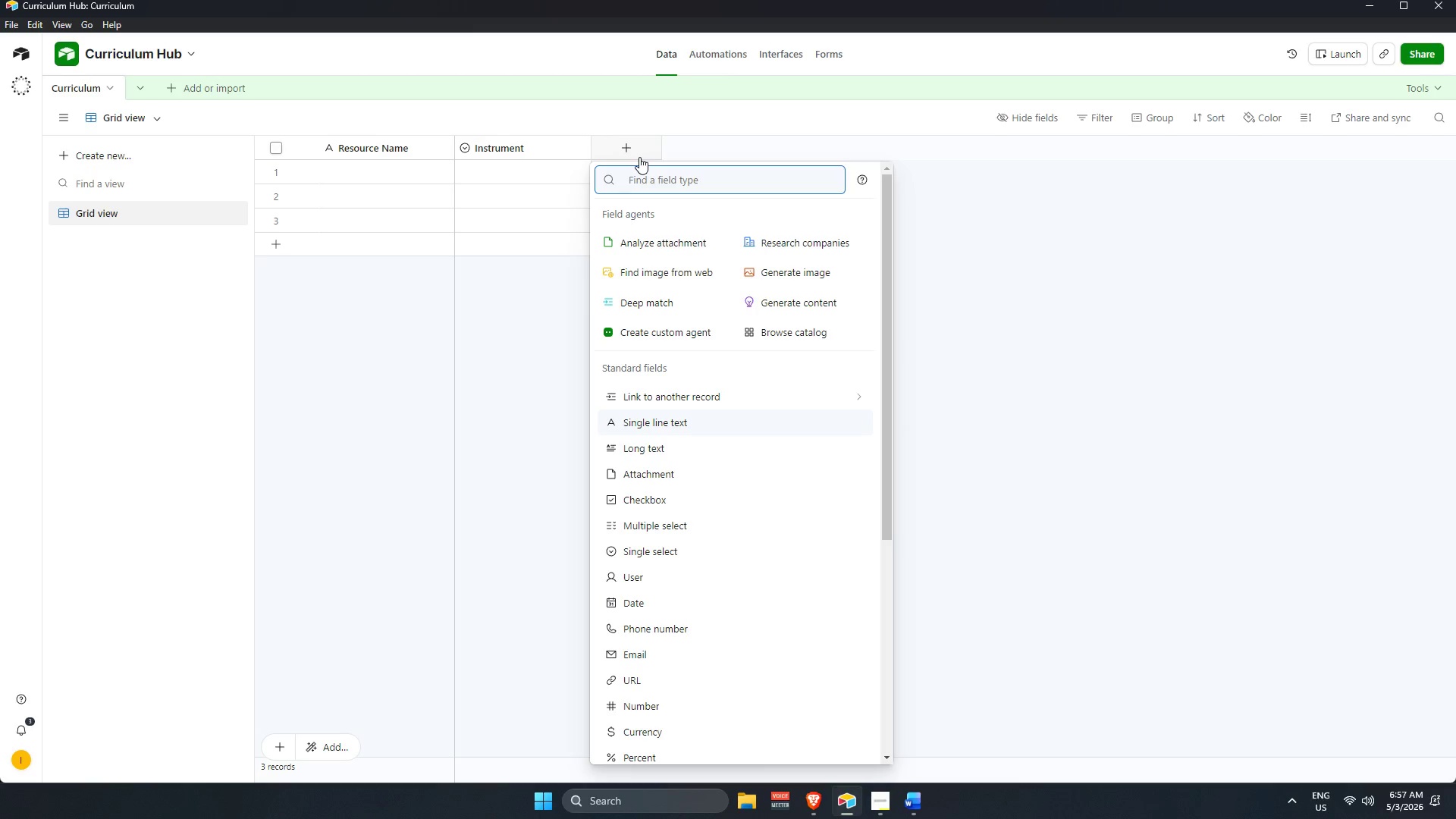 
type(ratin)
 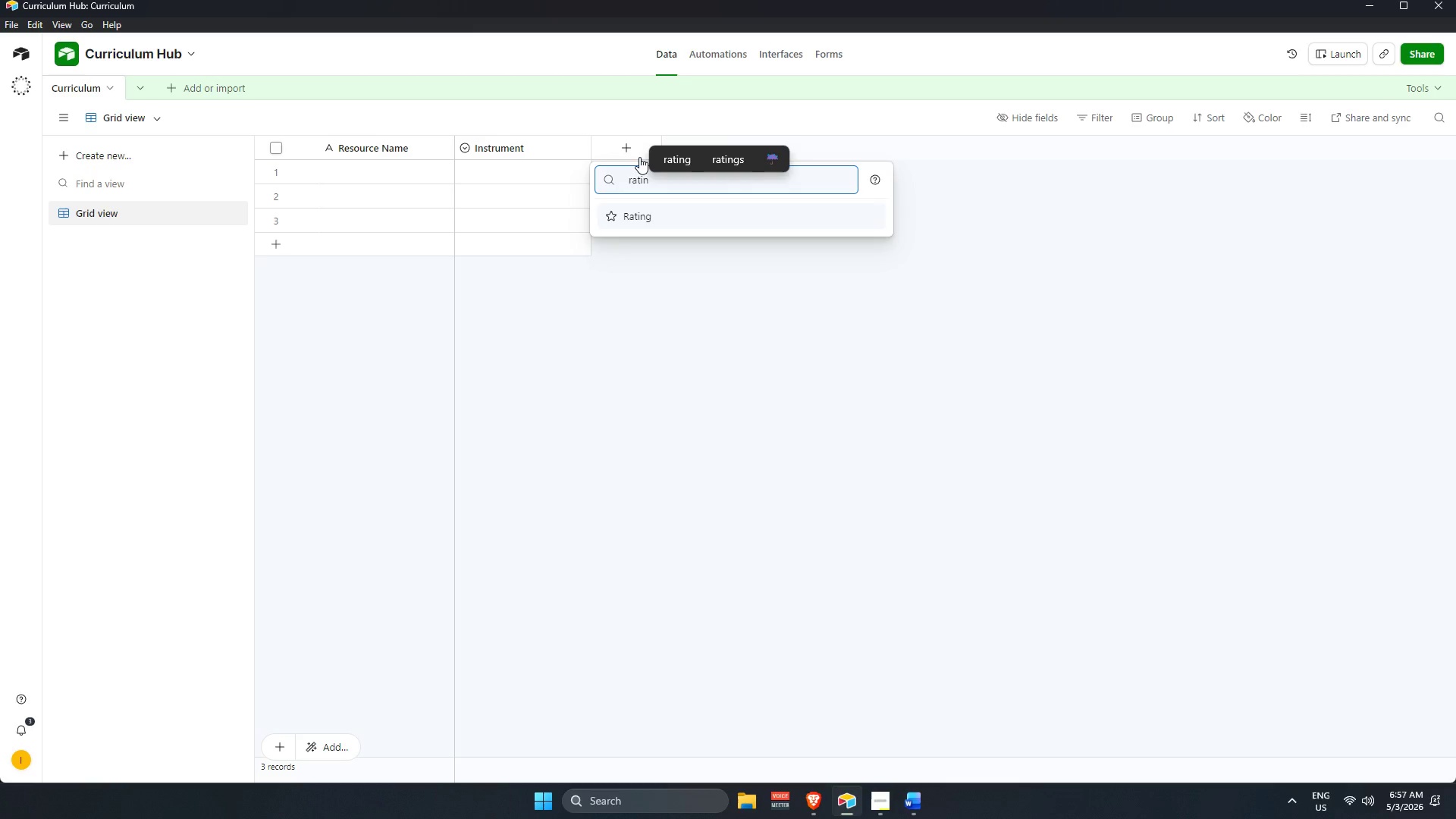 
key(Enter)
 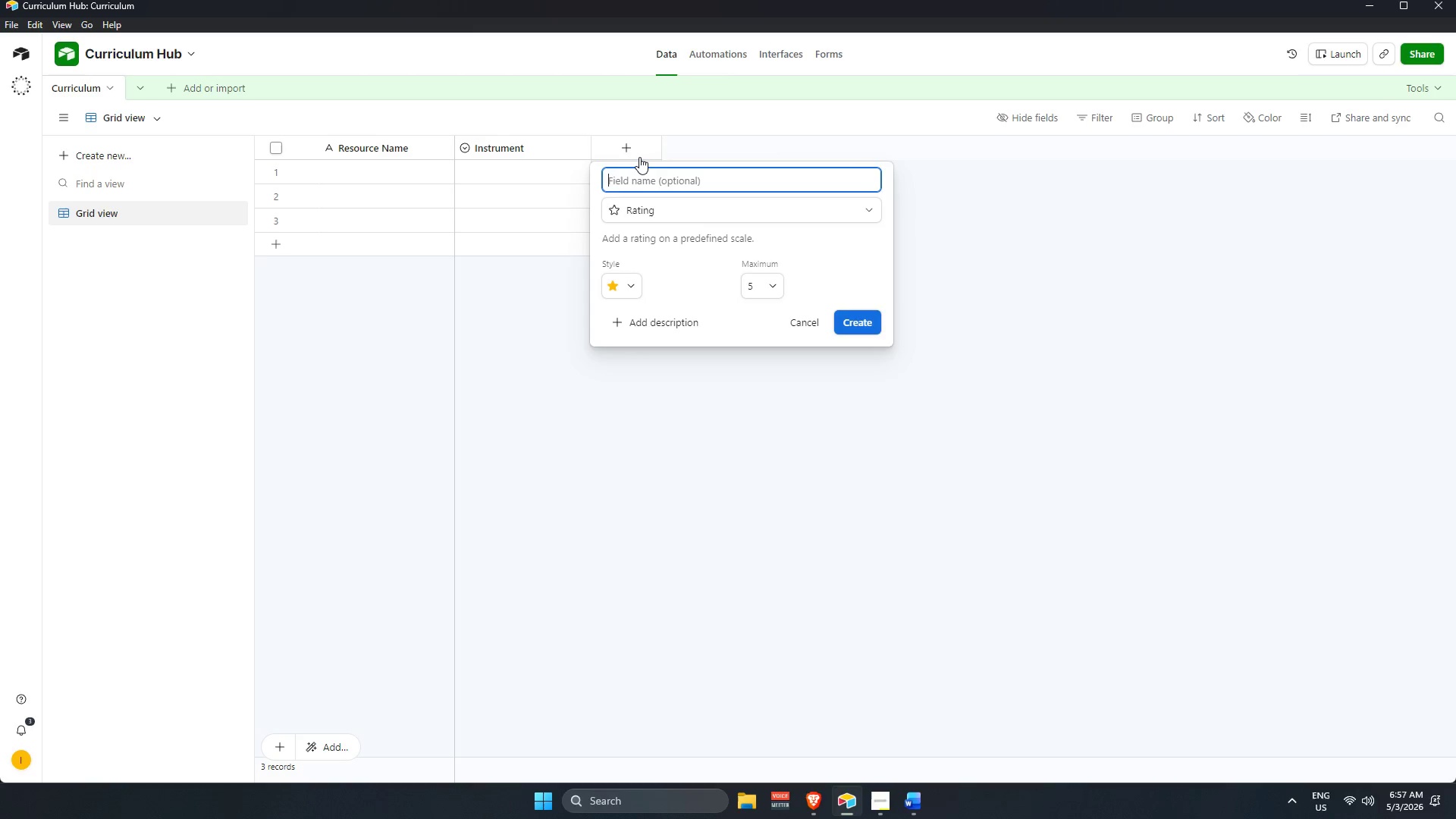 
type(Skill Level)
 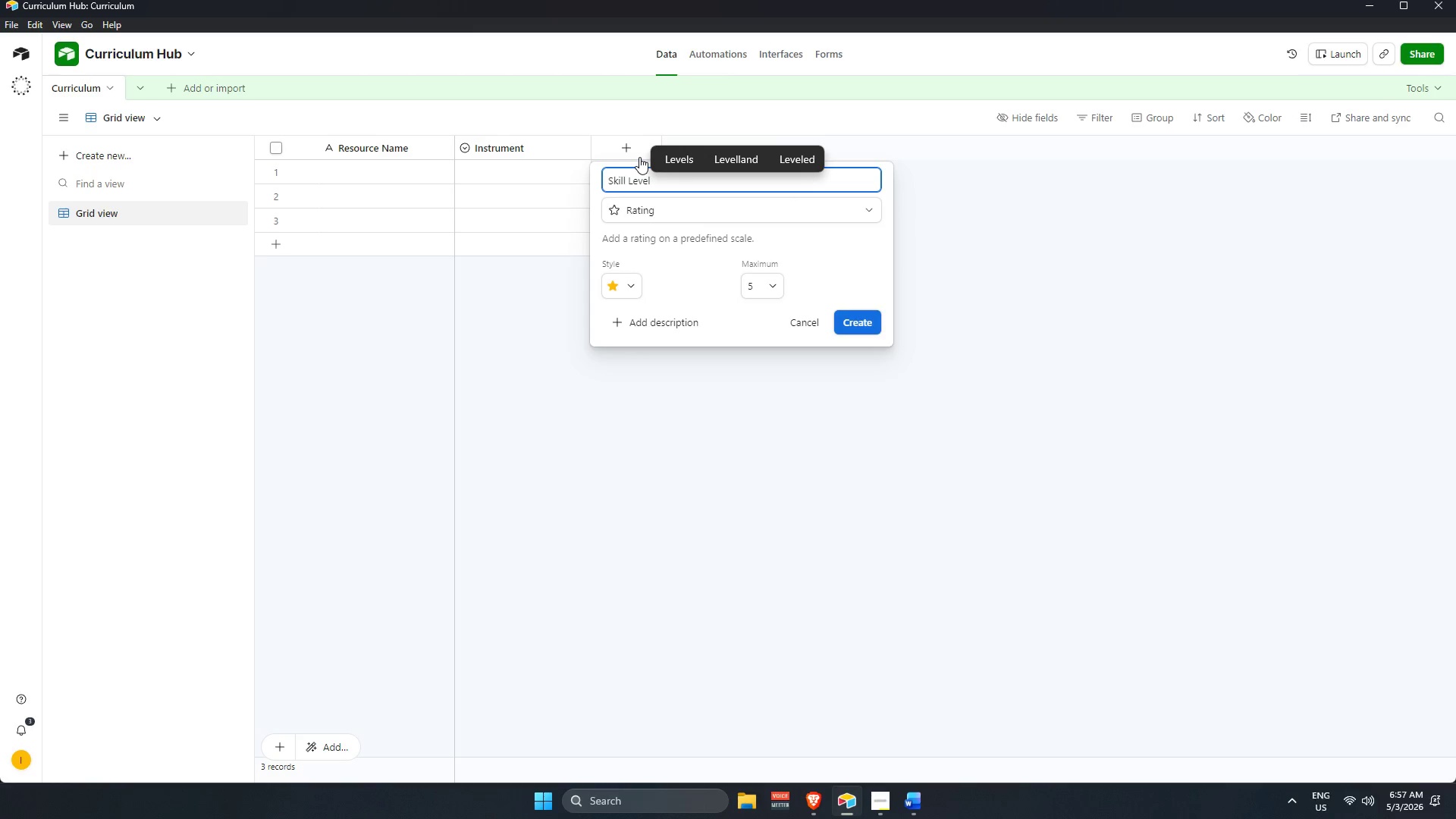 
key(Enter)
 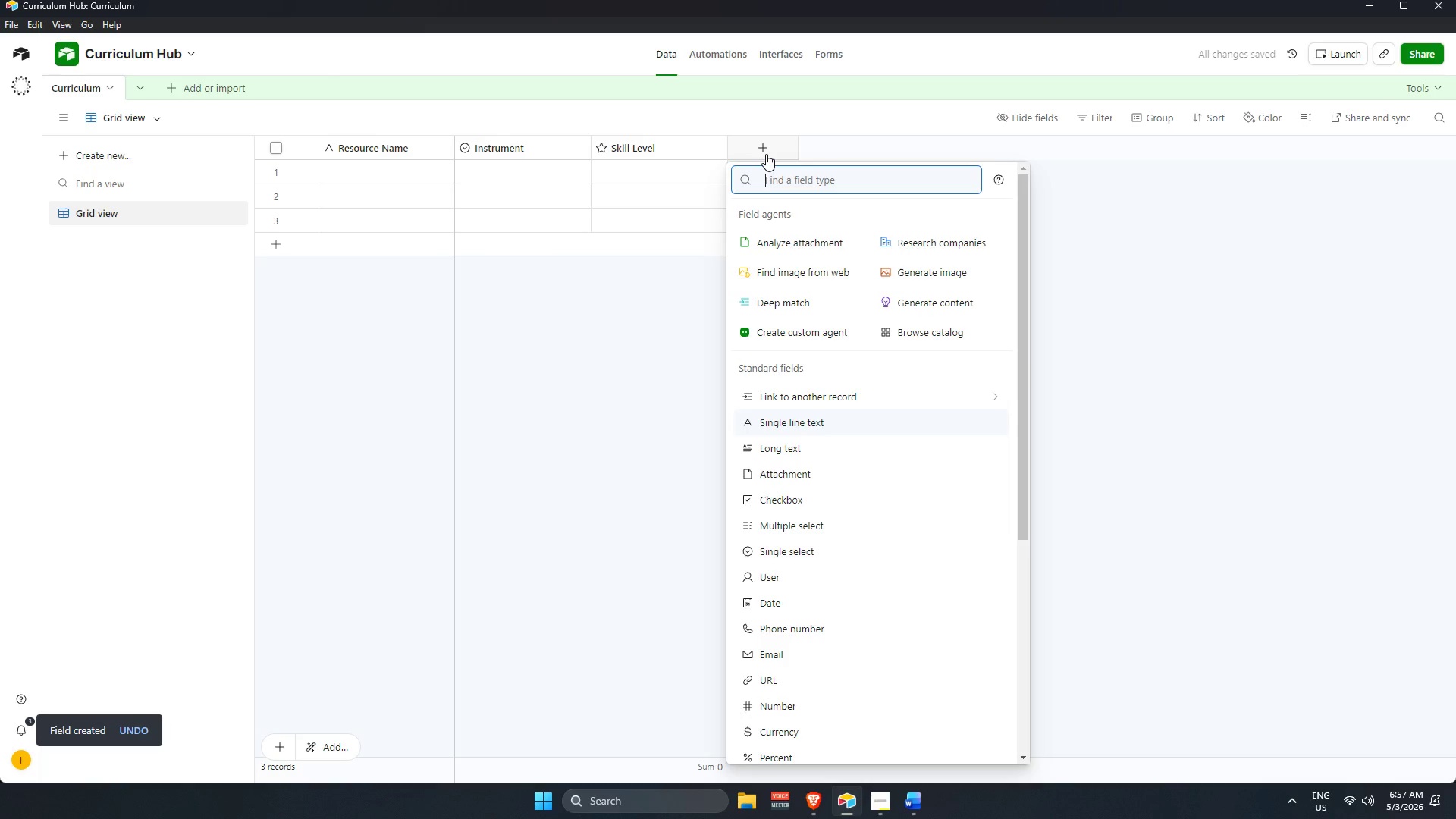 
wait(6.31)
 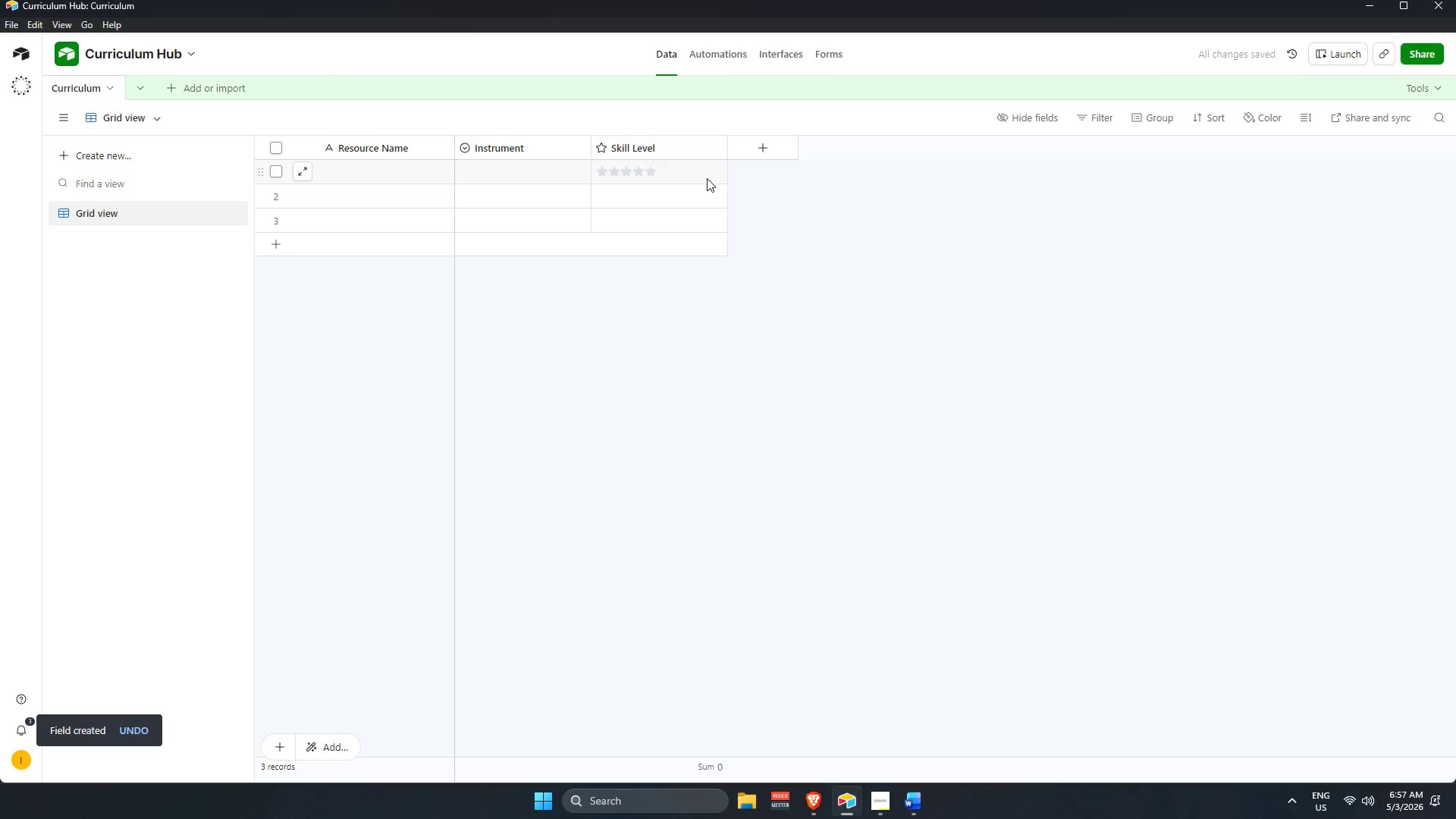 
type(singl)
 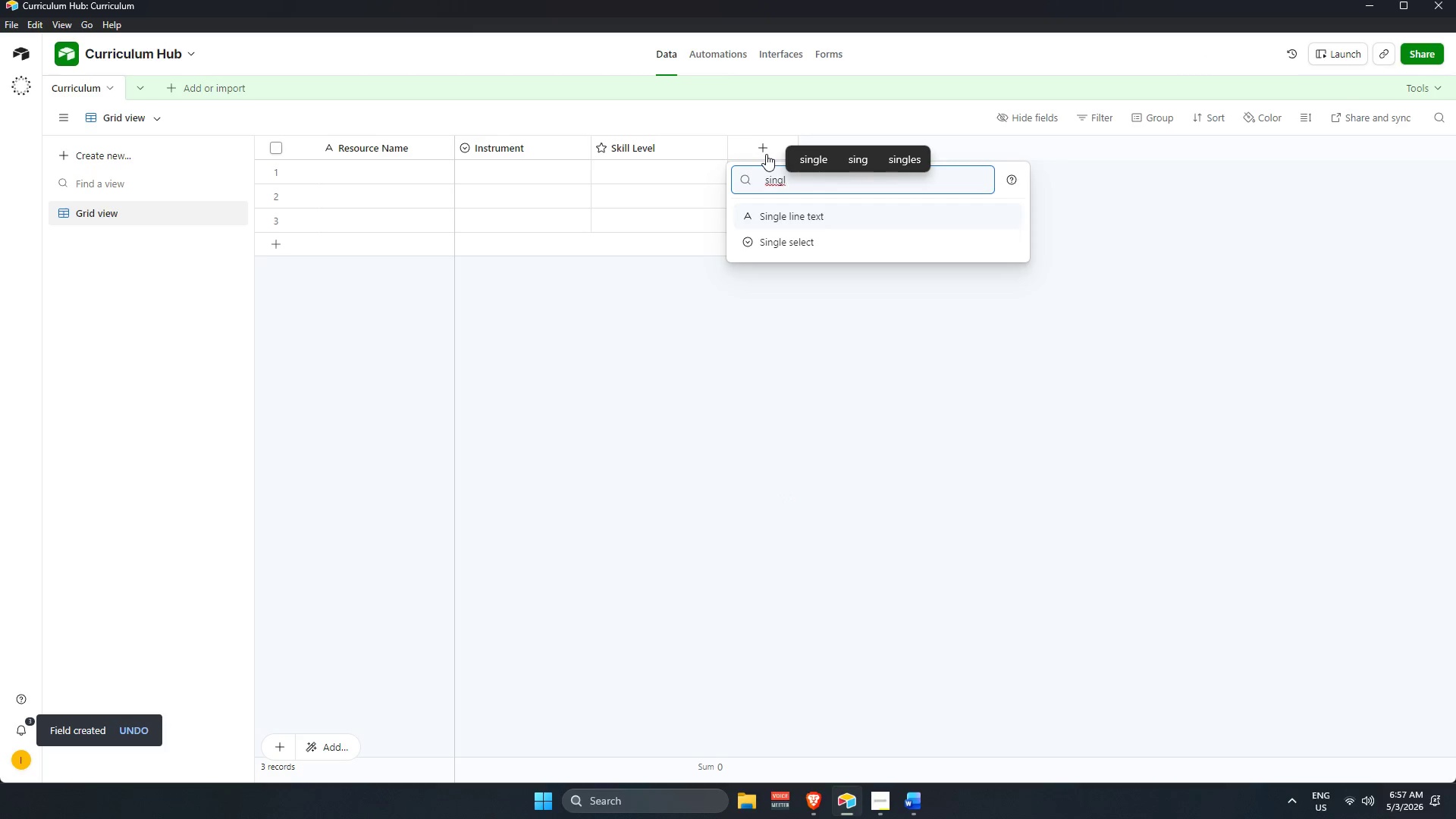 
key(ArrowDown)
 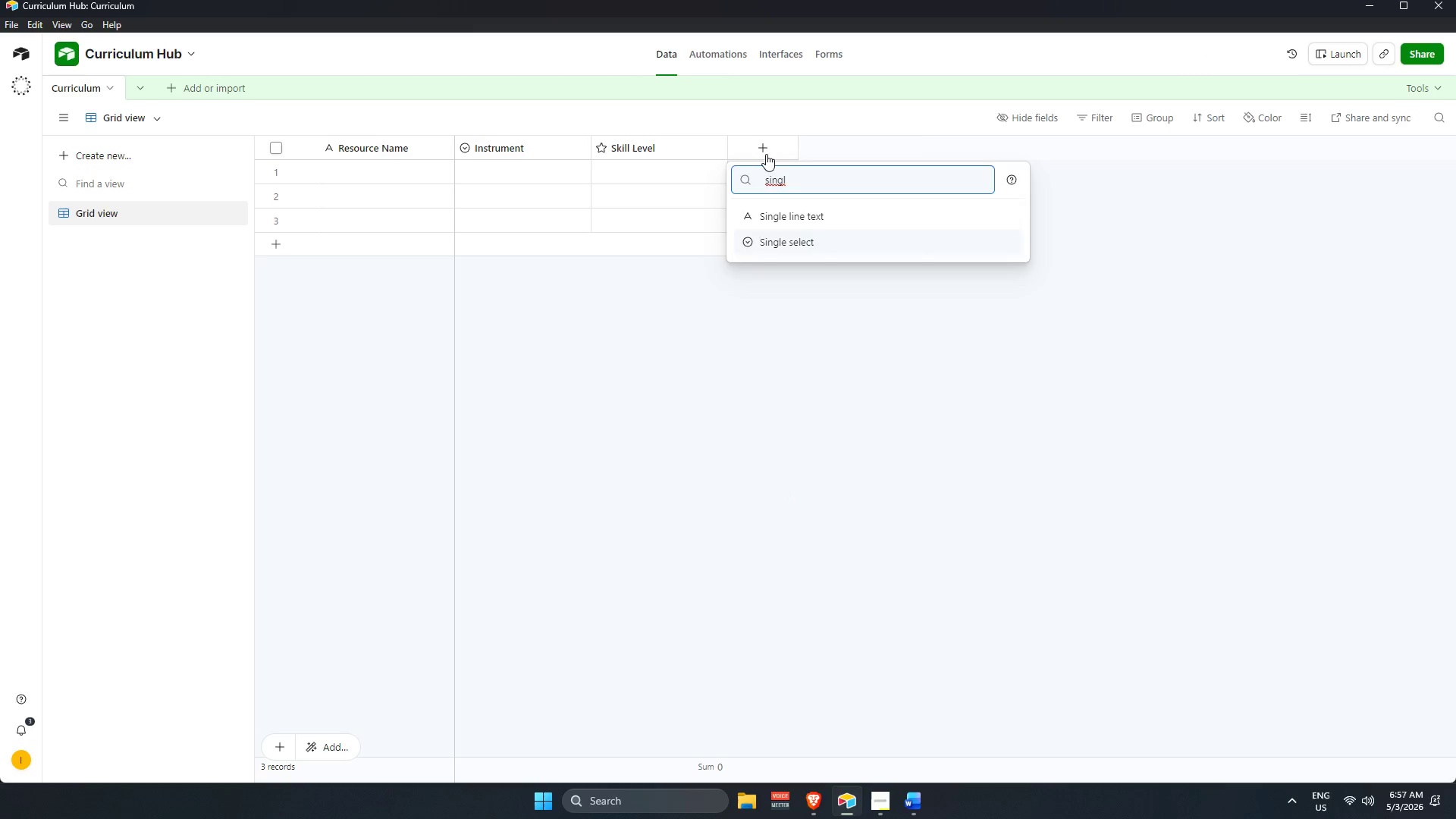 
key(Enter)
 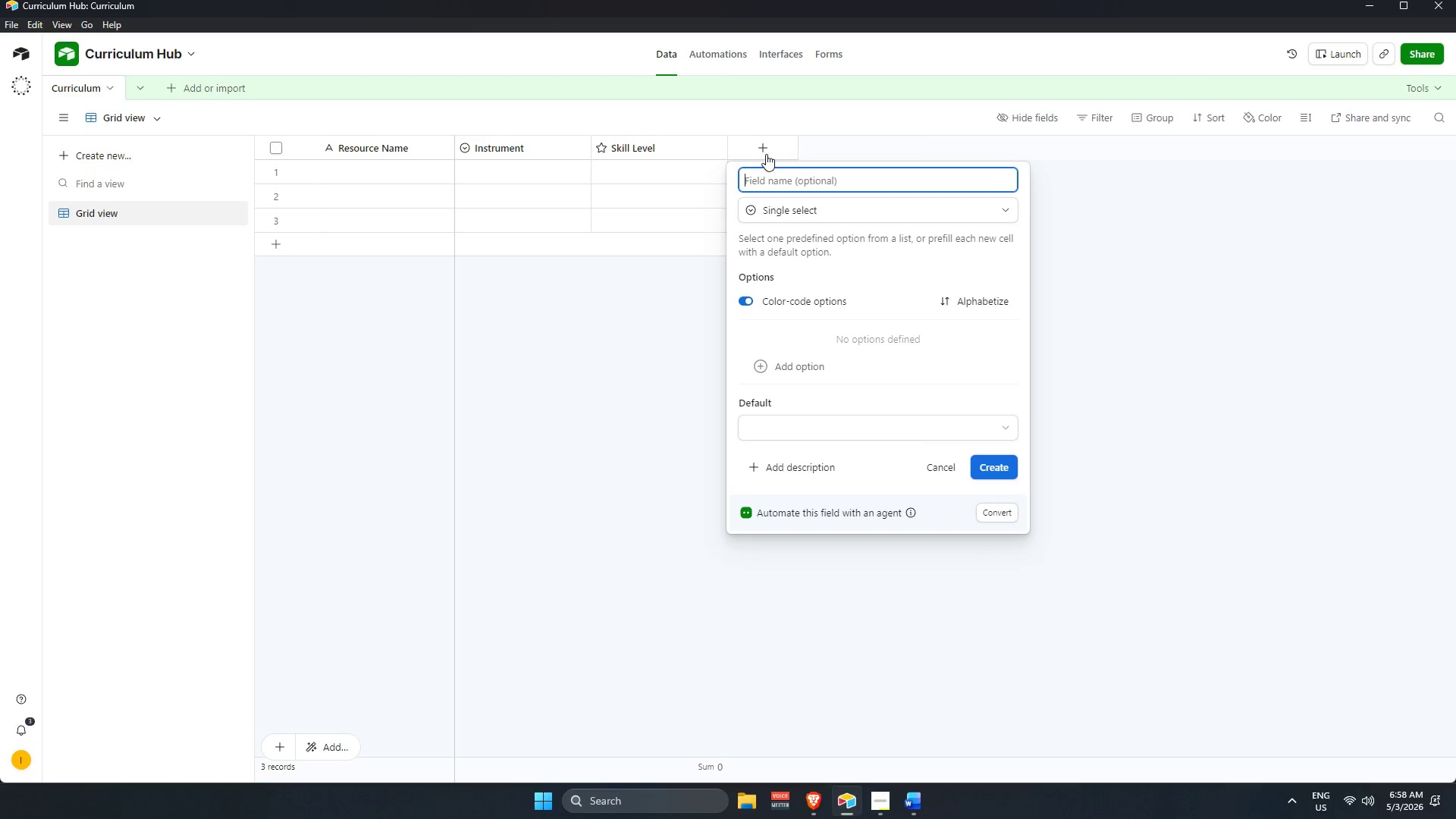 
wait(8.55)
 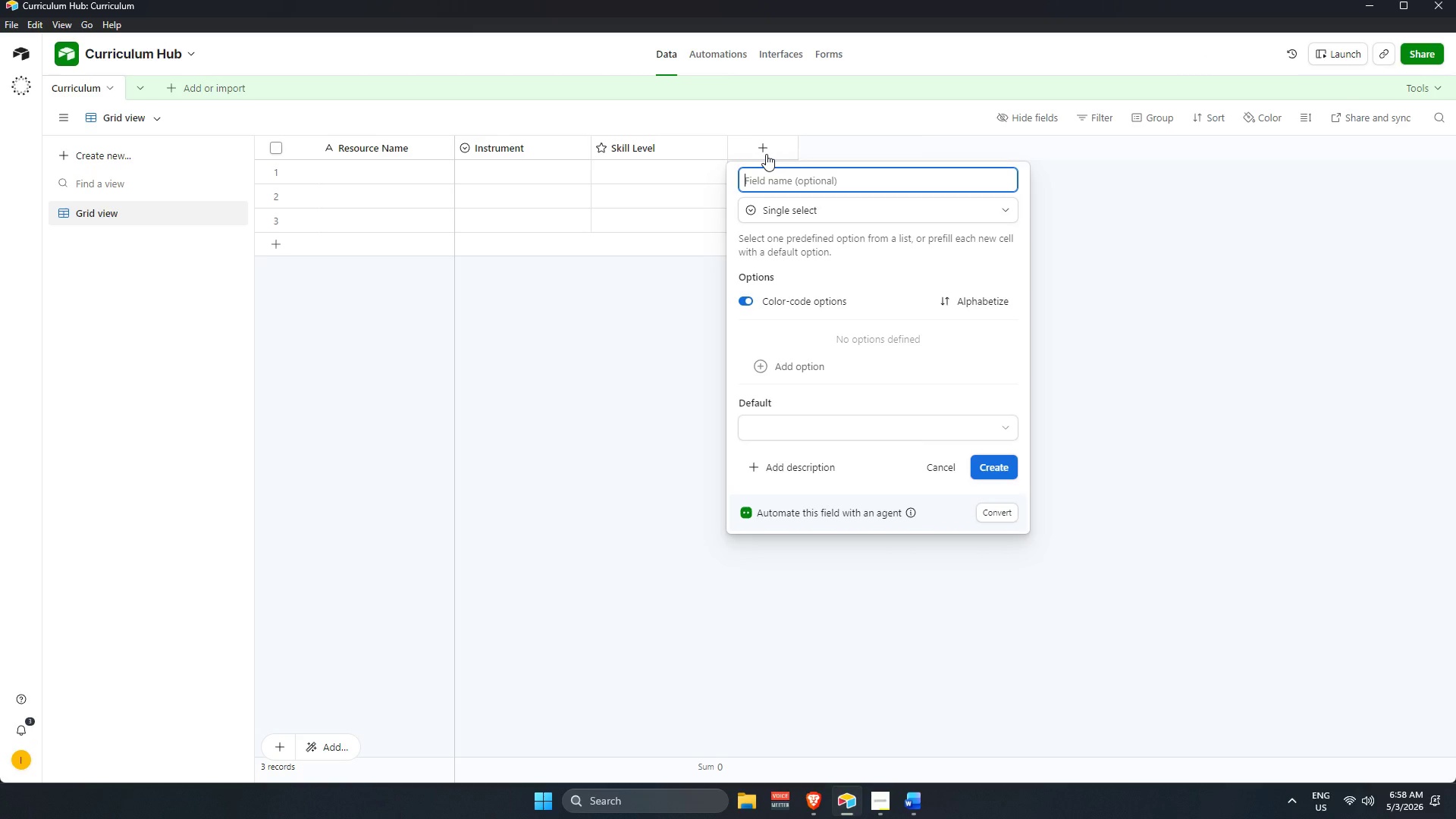 
type(Content  Type)
 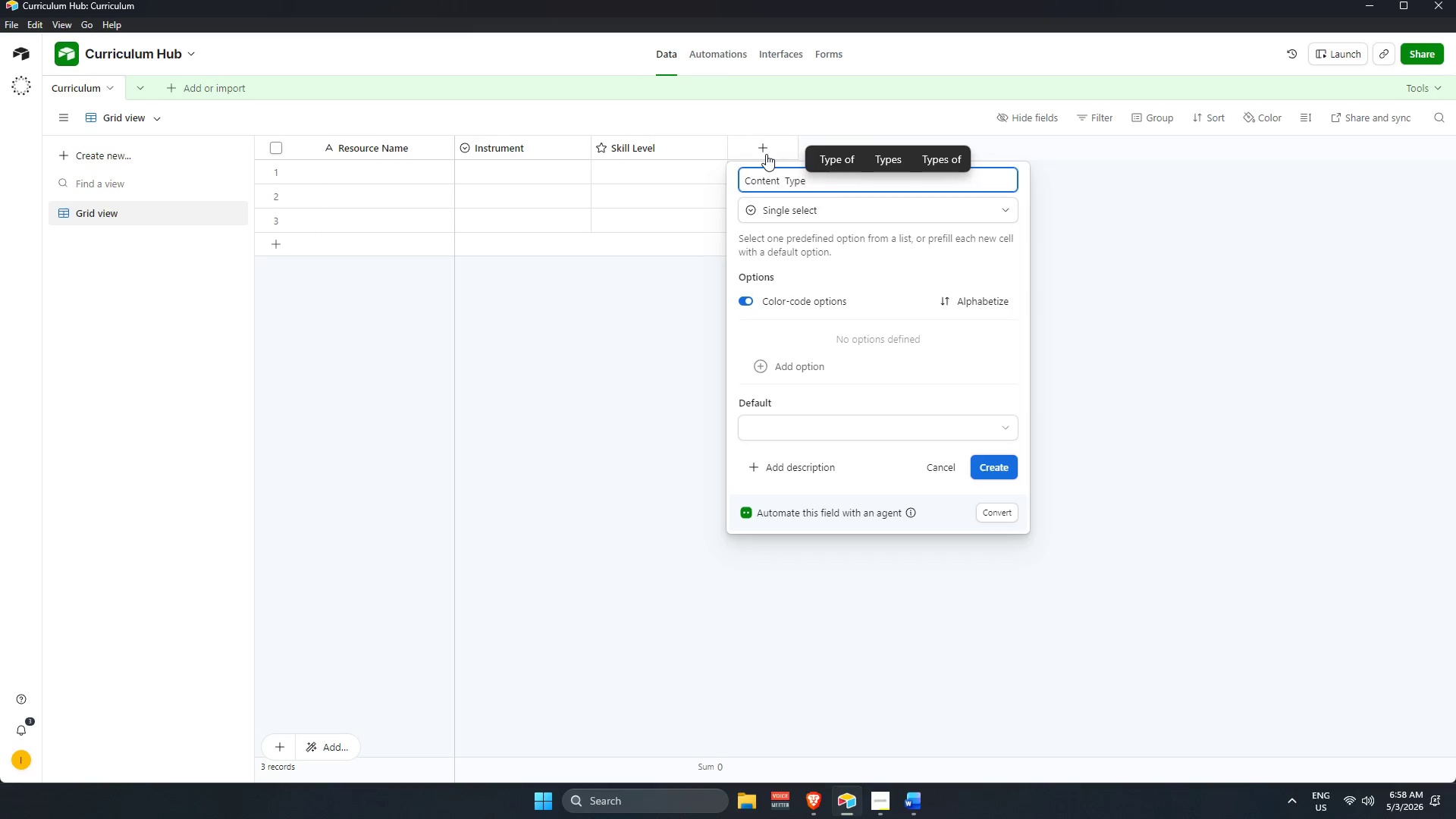 
key(Enter)
 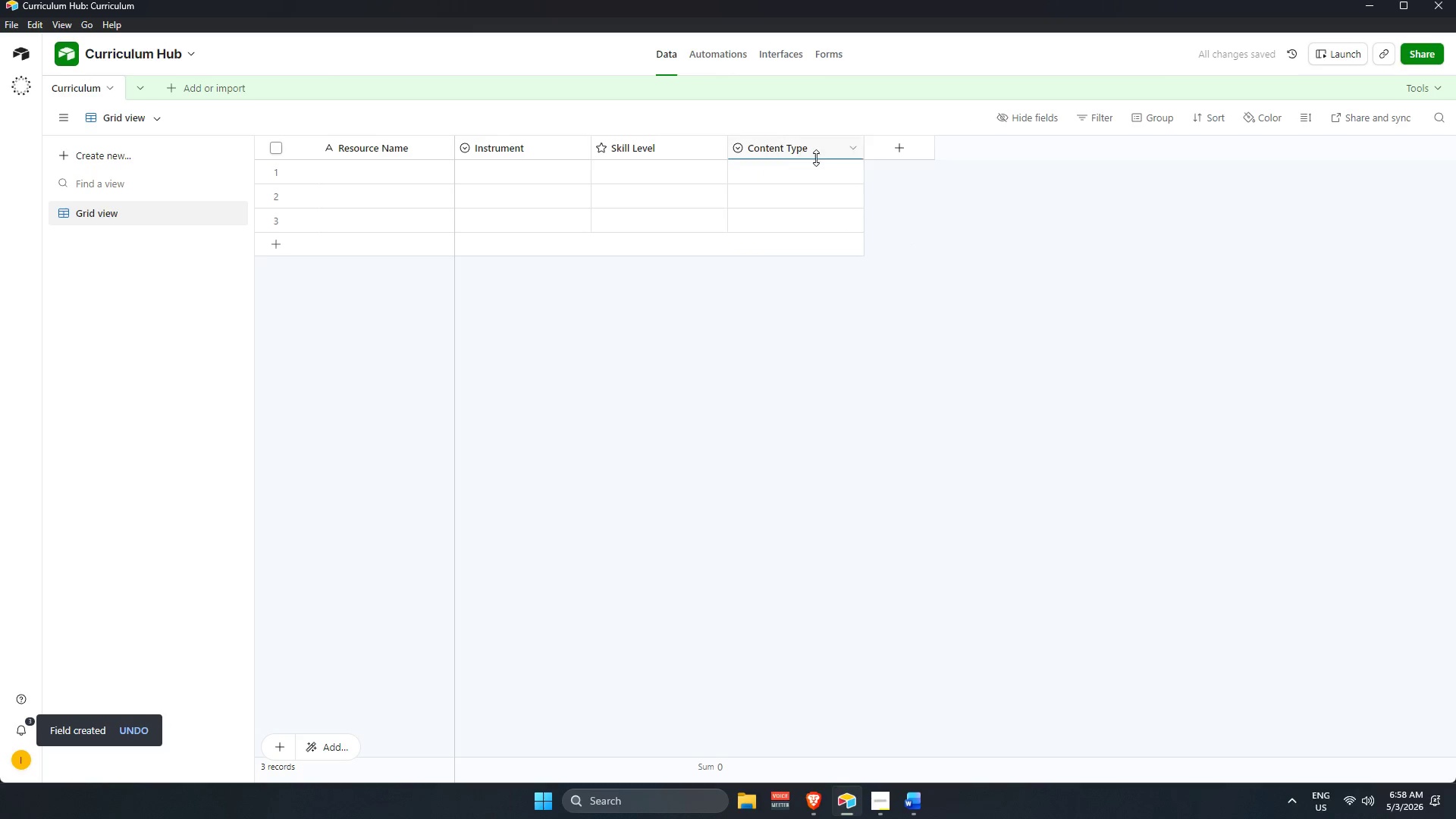 
left_click([912, 147])
 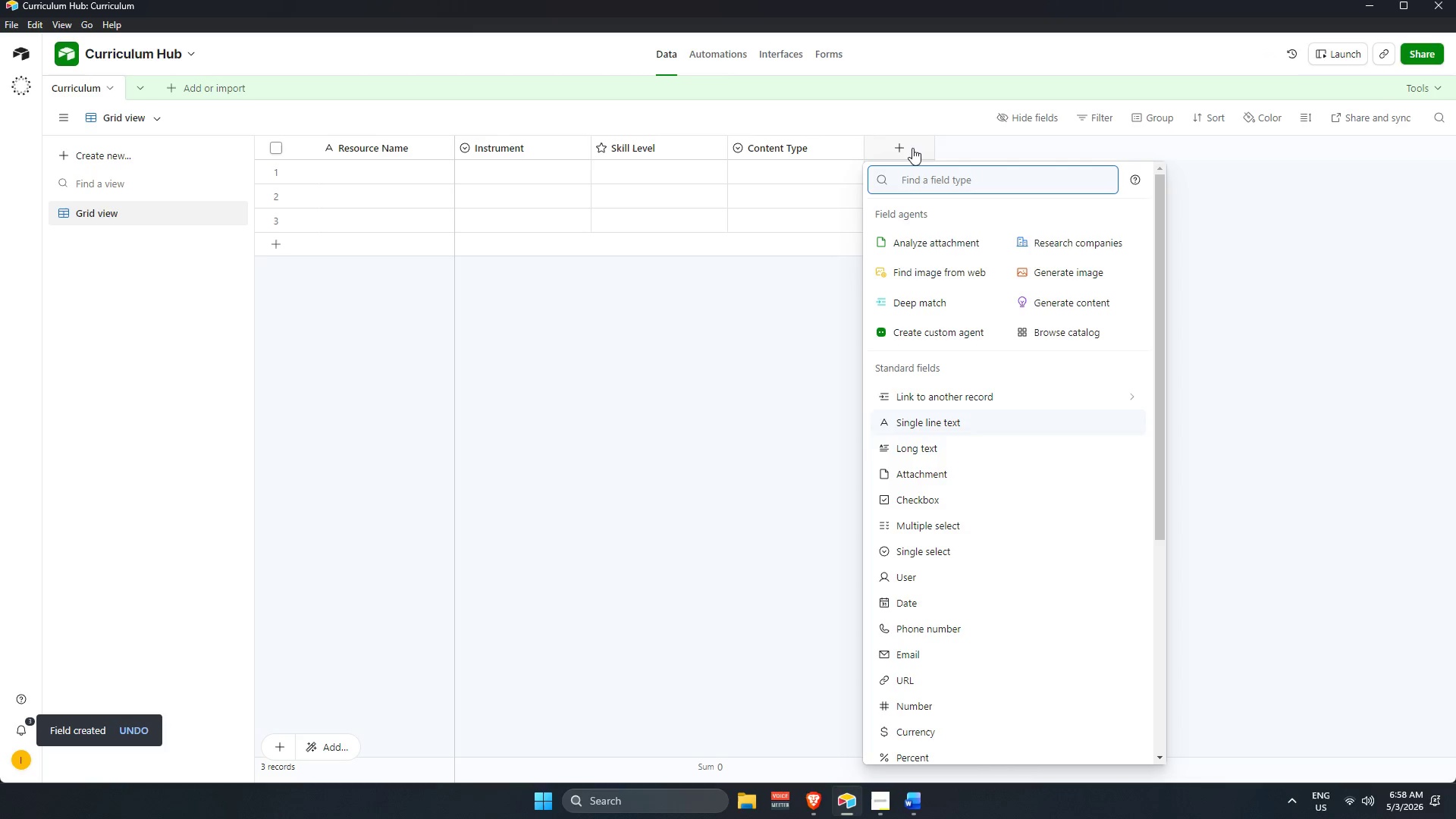 
wait(5.55)
 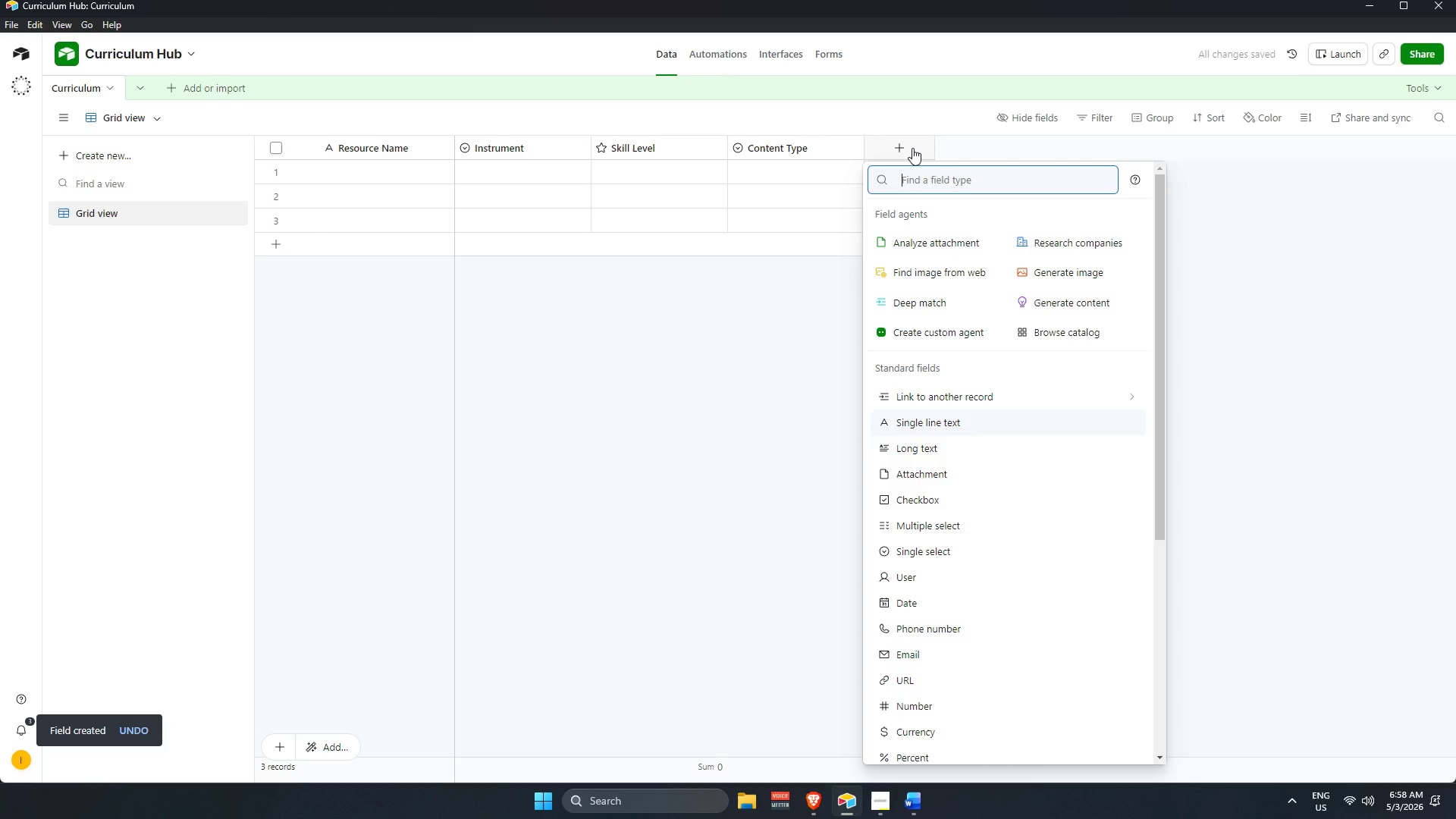 
type(url)
 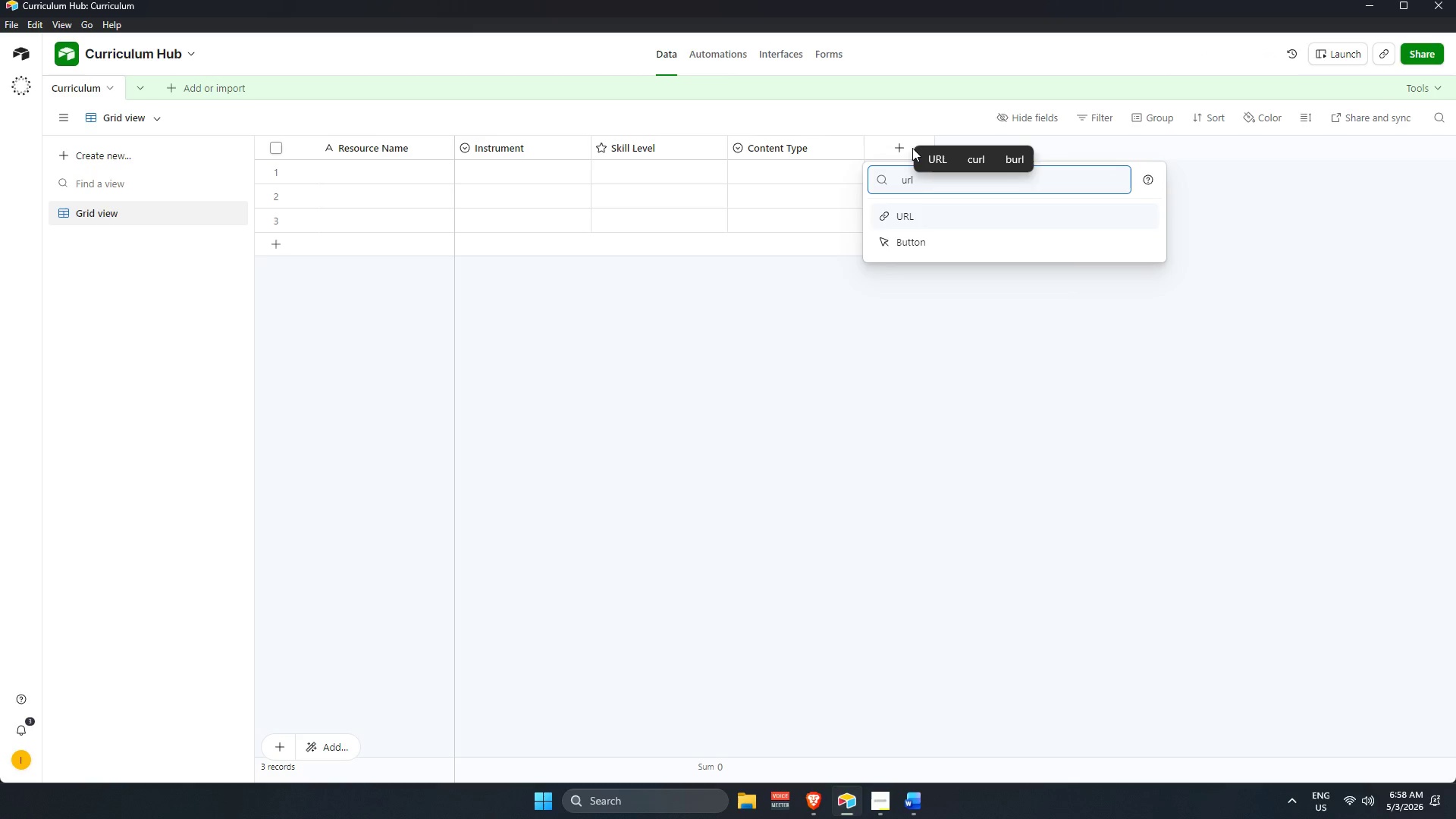 
key(Enter)
 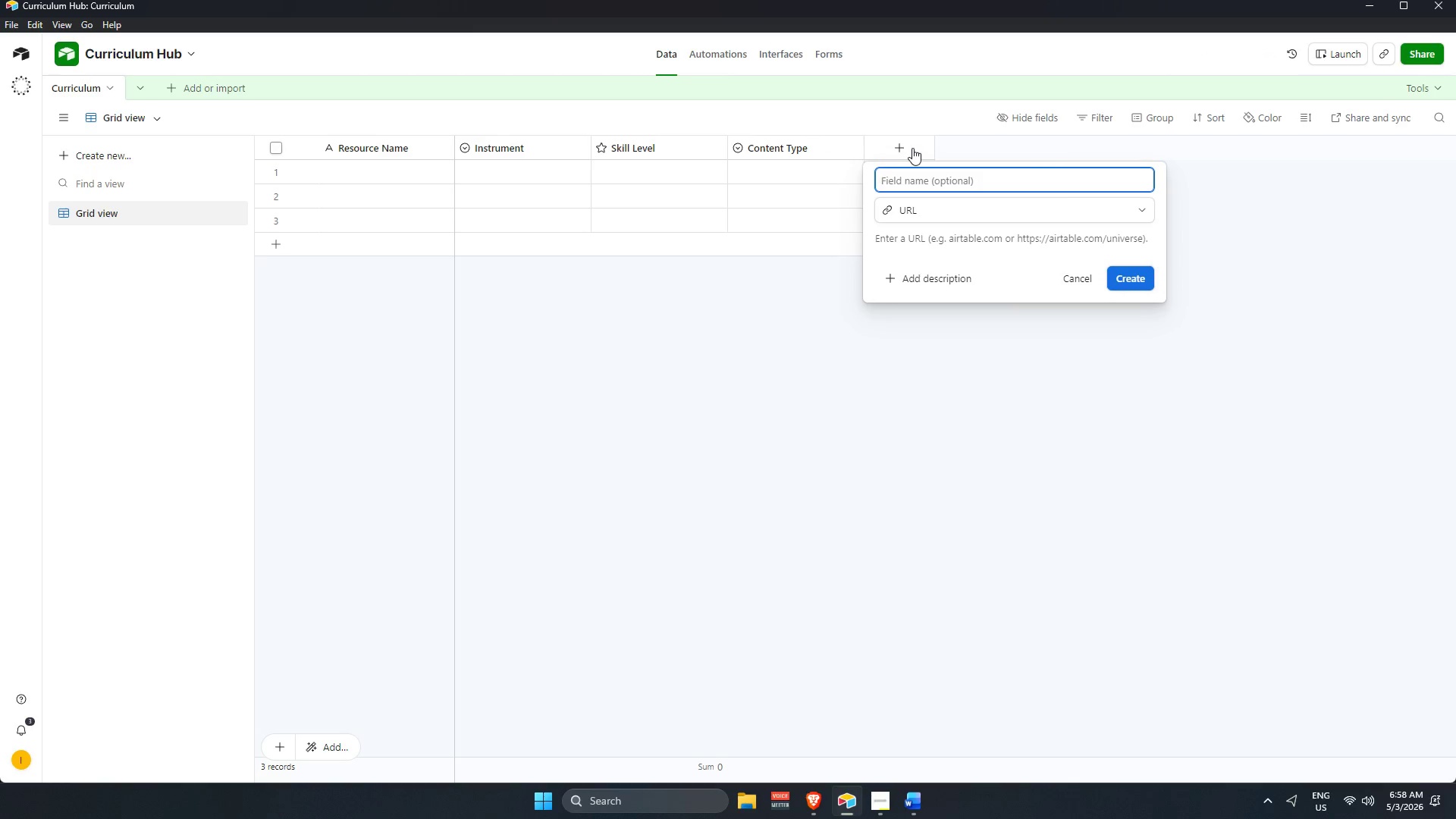 
hold_key(key=ShiftLeft, duration=1.61)
 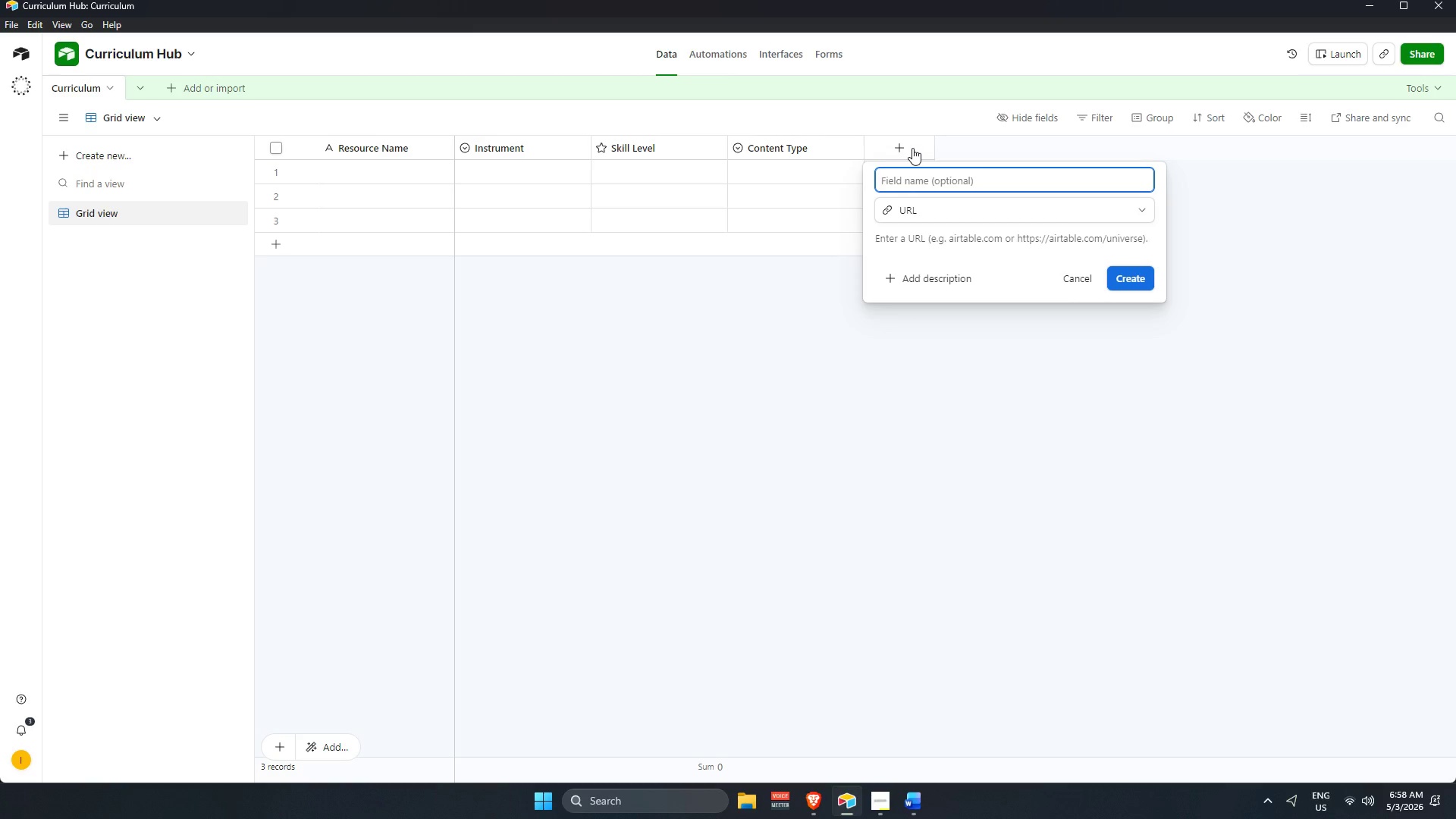 
type(Resource URL)
 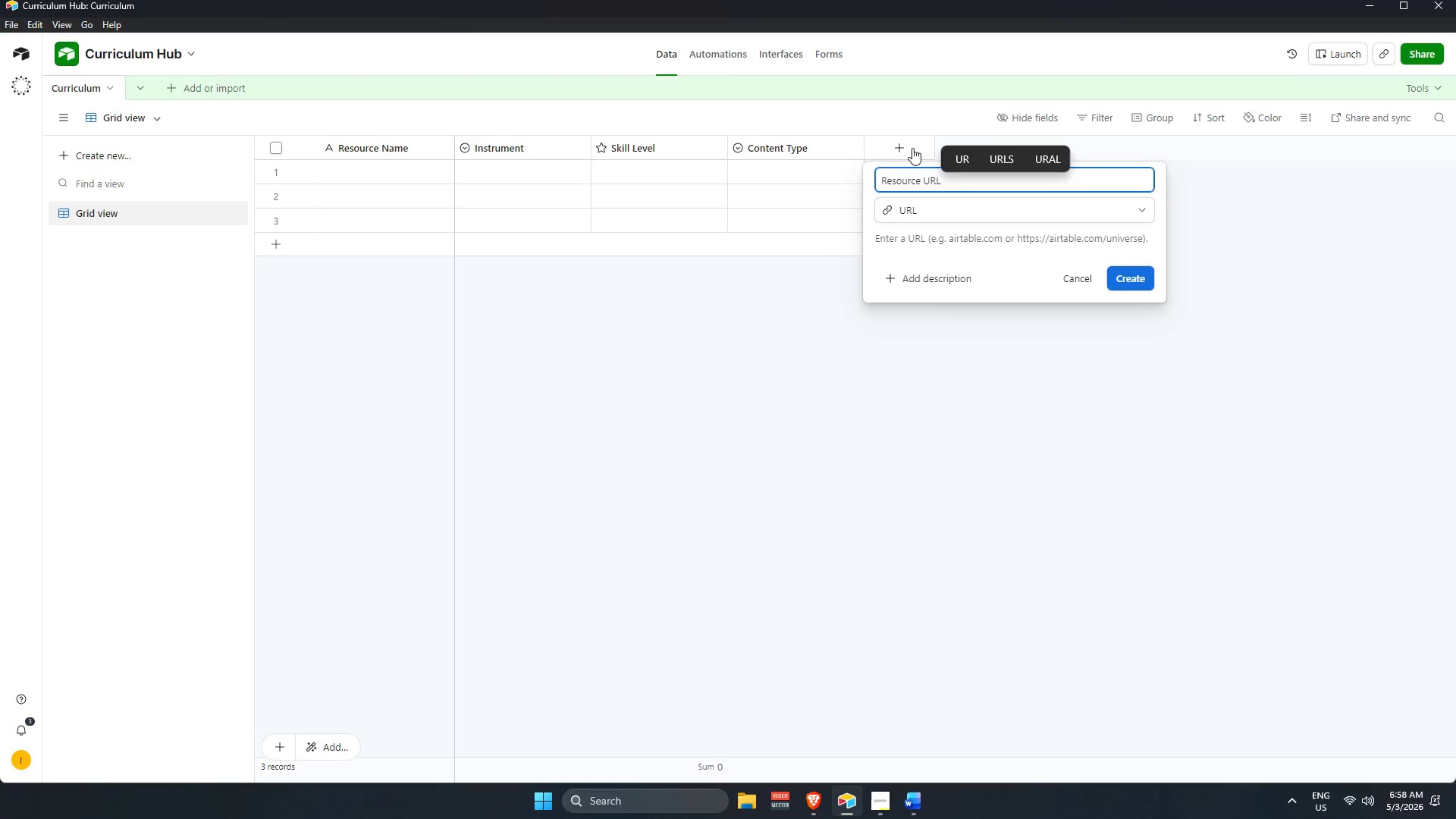 
key(Enter)
 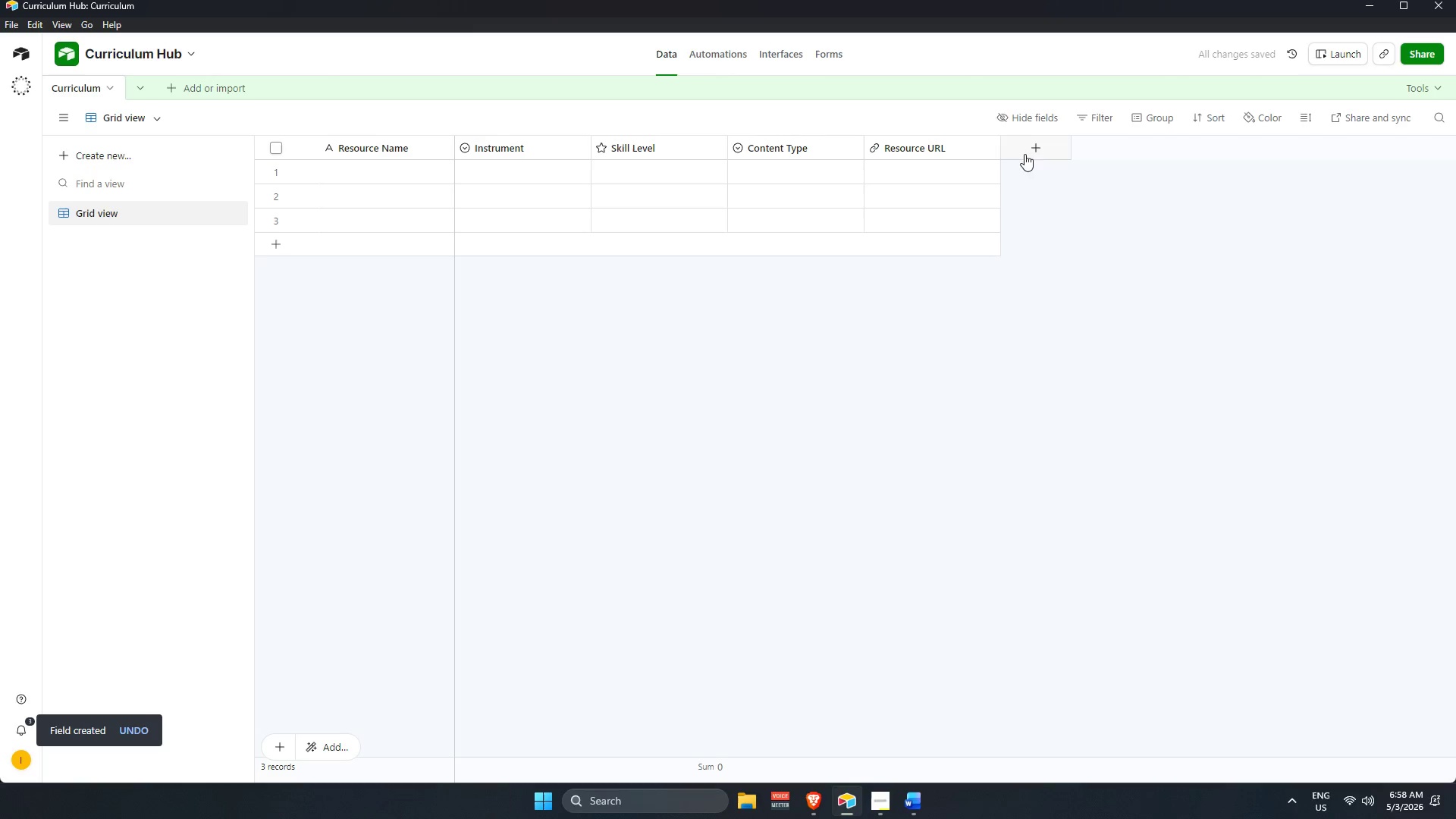 
left_click([1046, 152])
 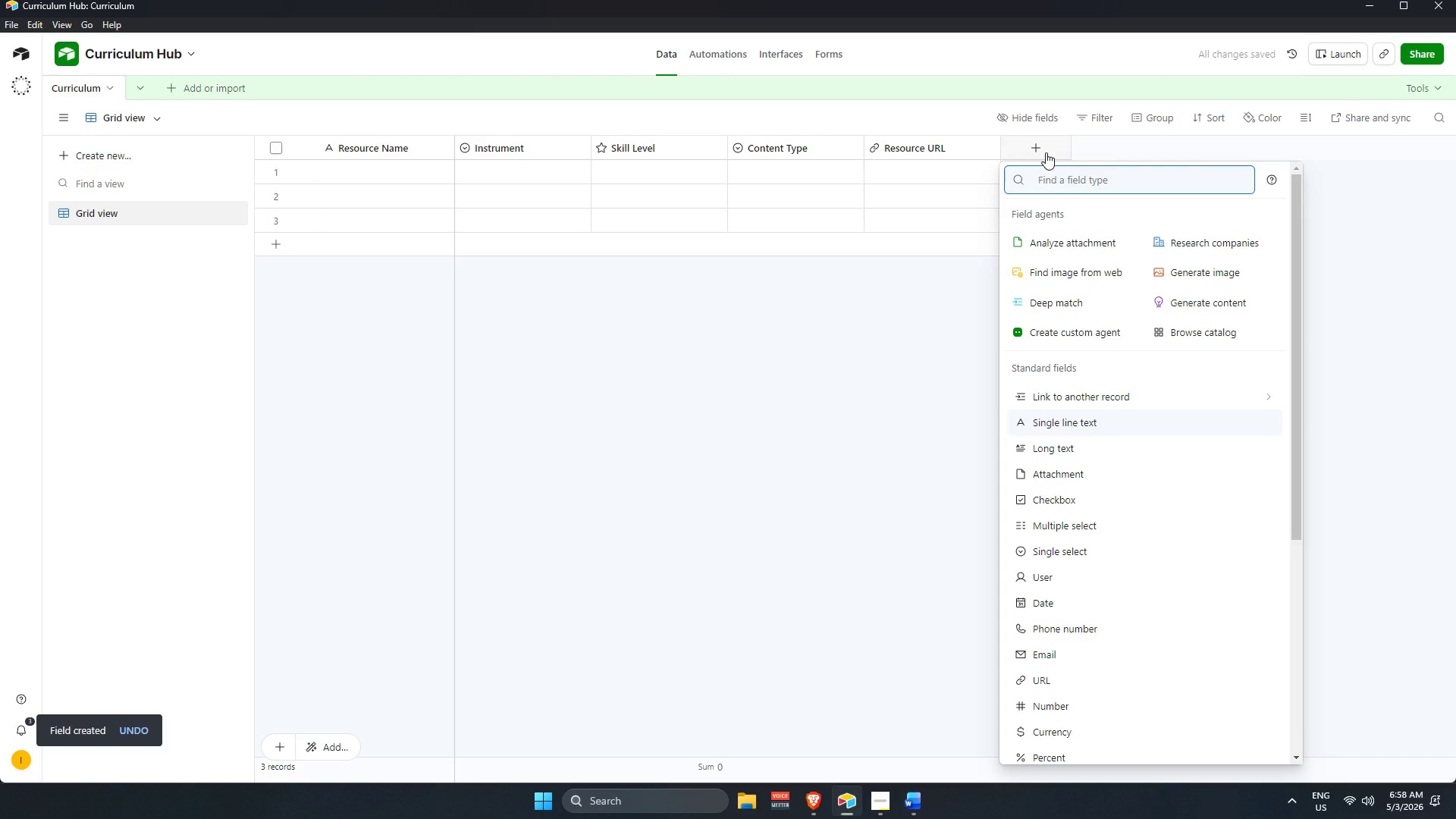 
wait(8.06)
 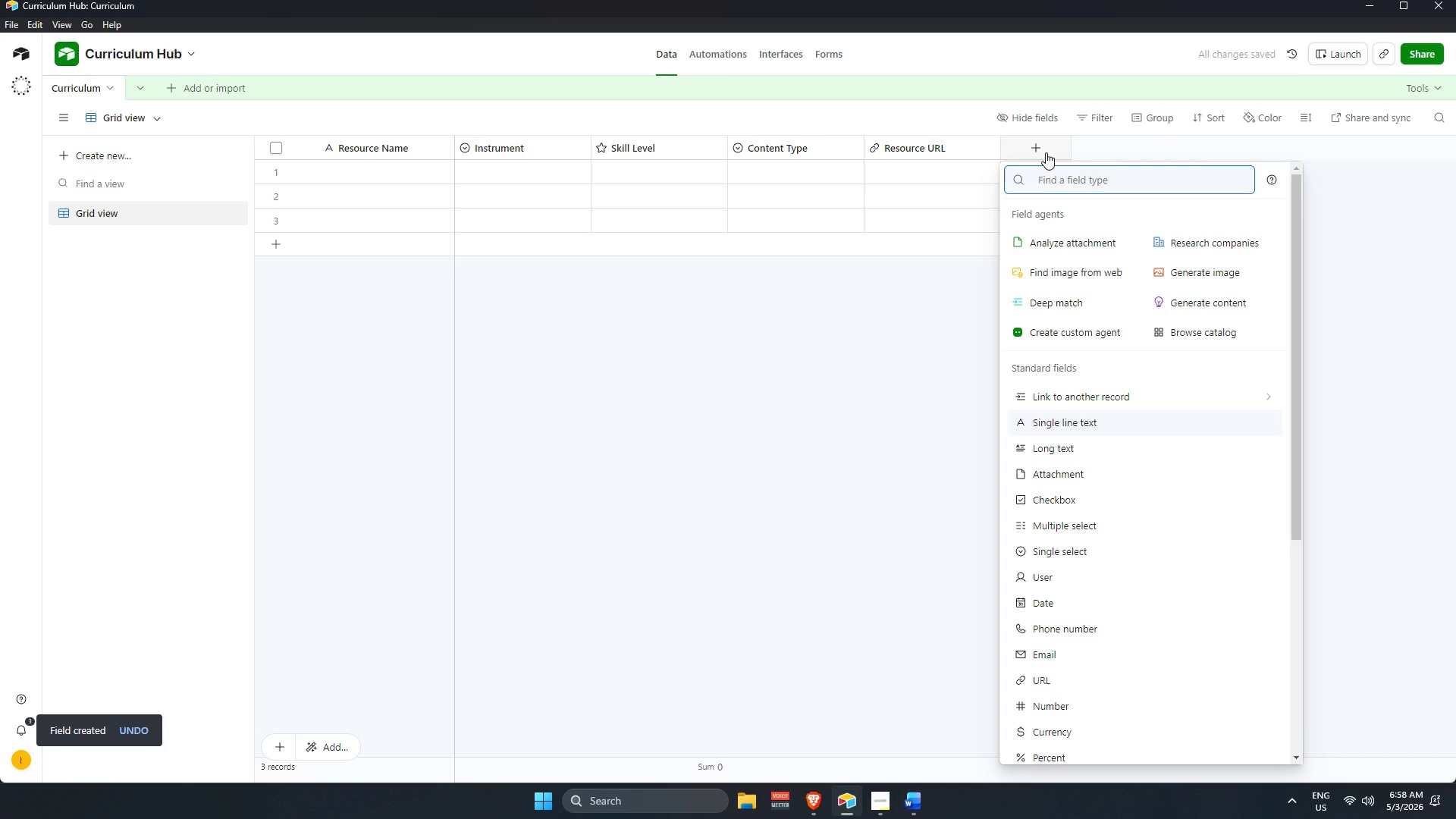 
type(singl)
 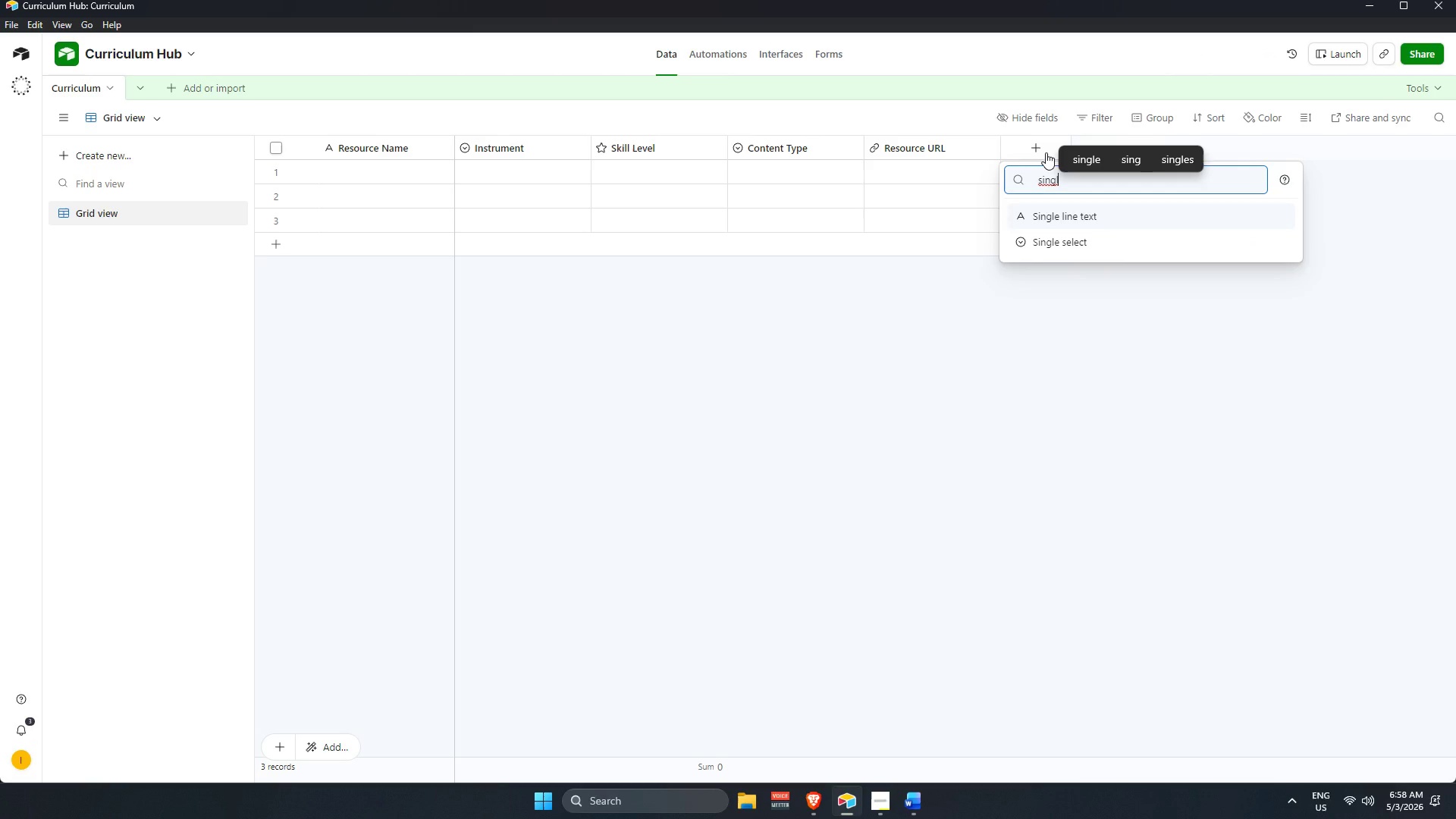 
key(ArrowDown)
 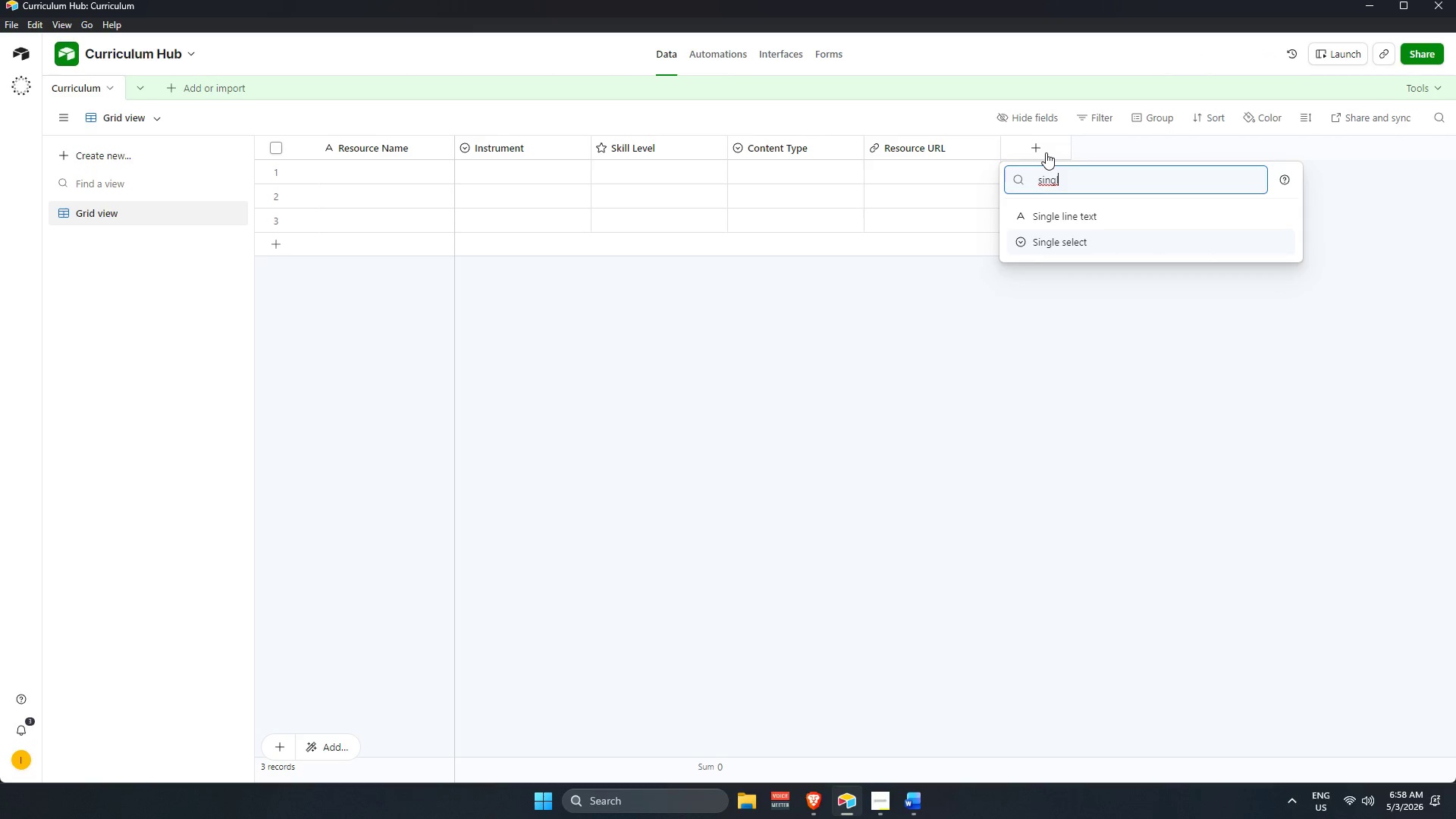 
key(Enter)
 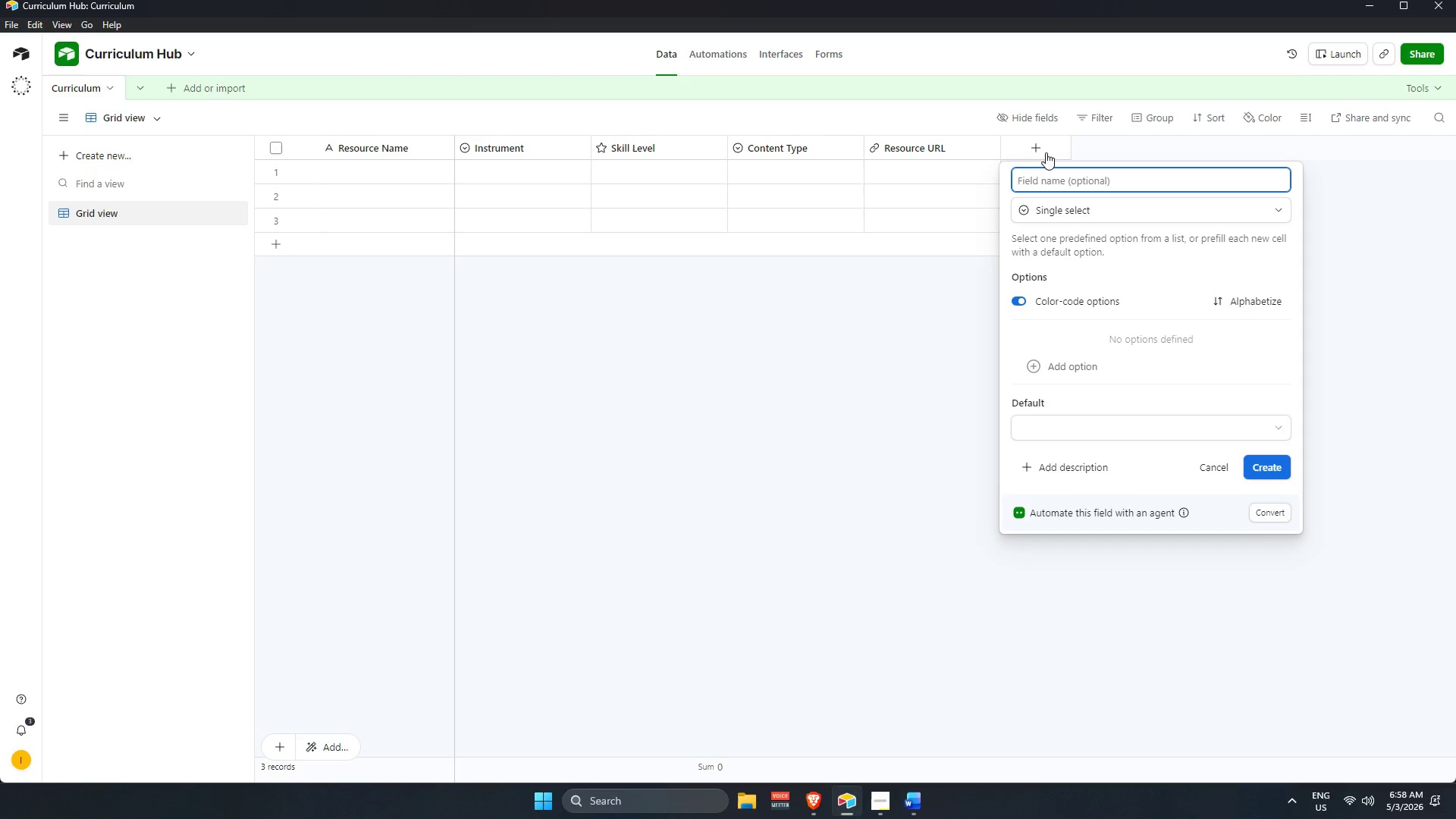 
type(Status)
 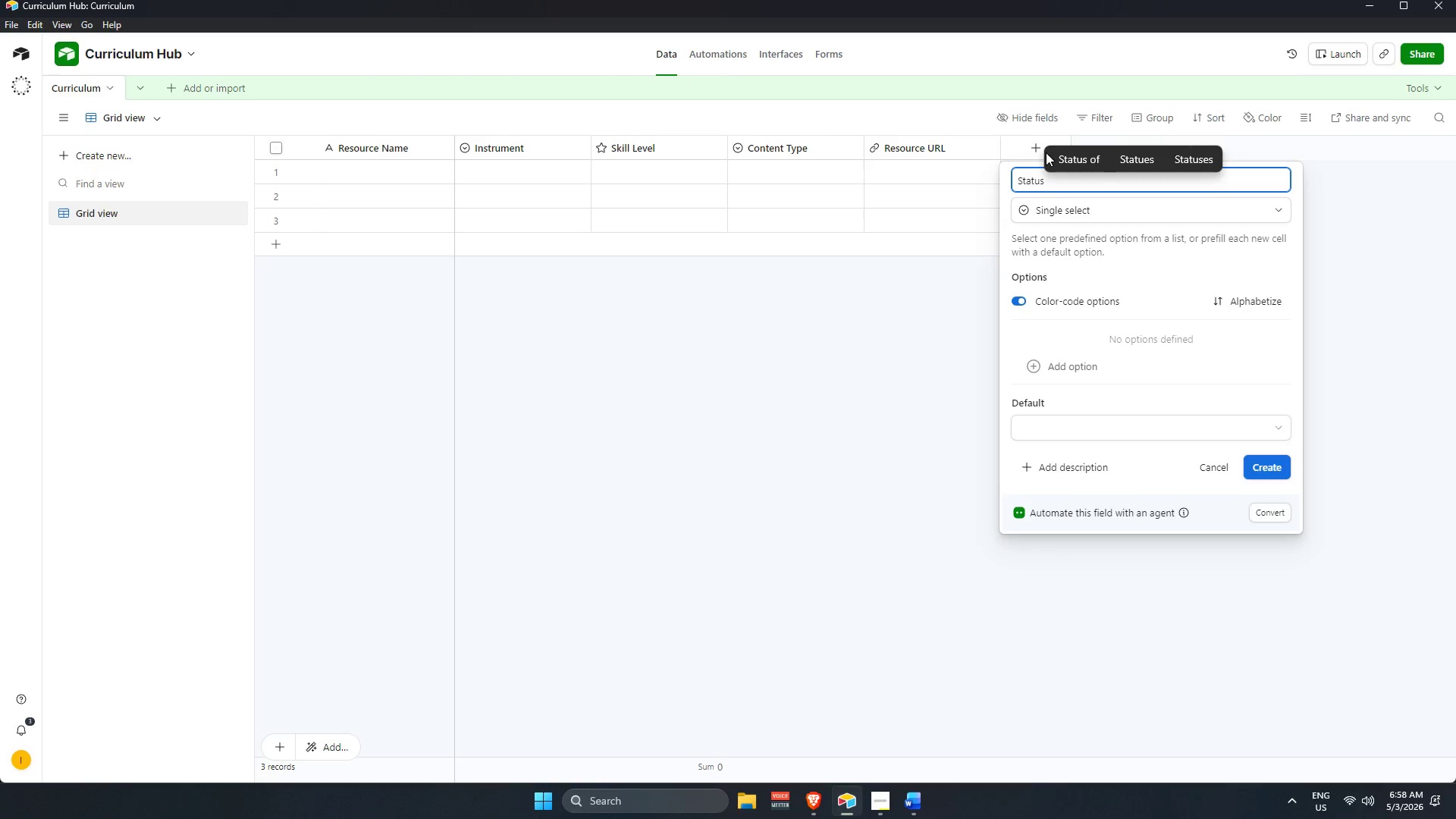 
key(Enter)
 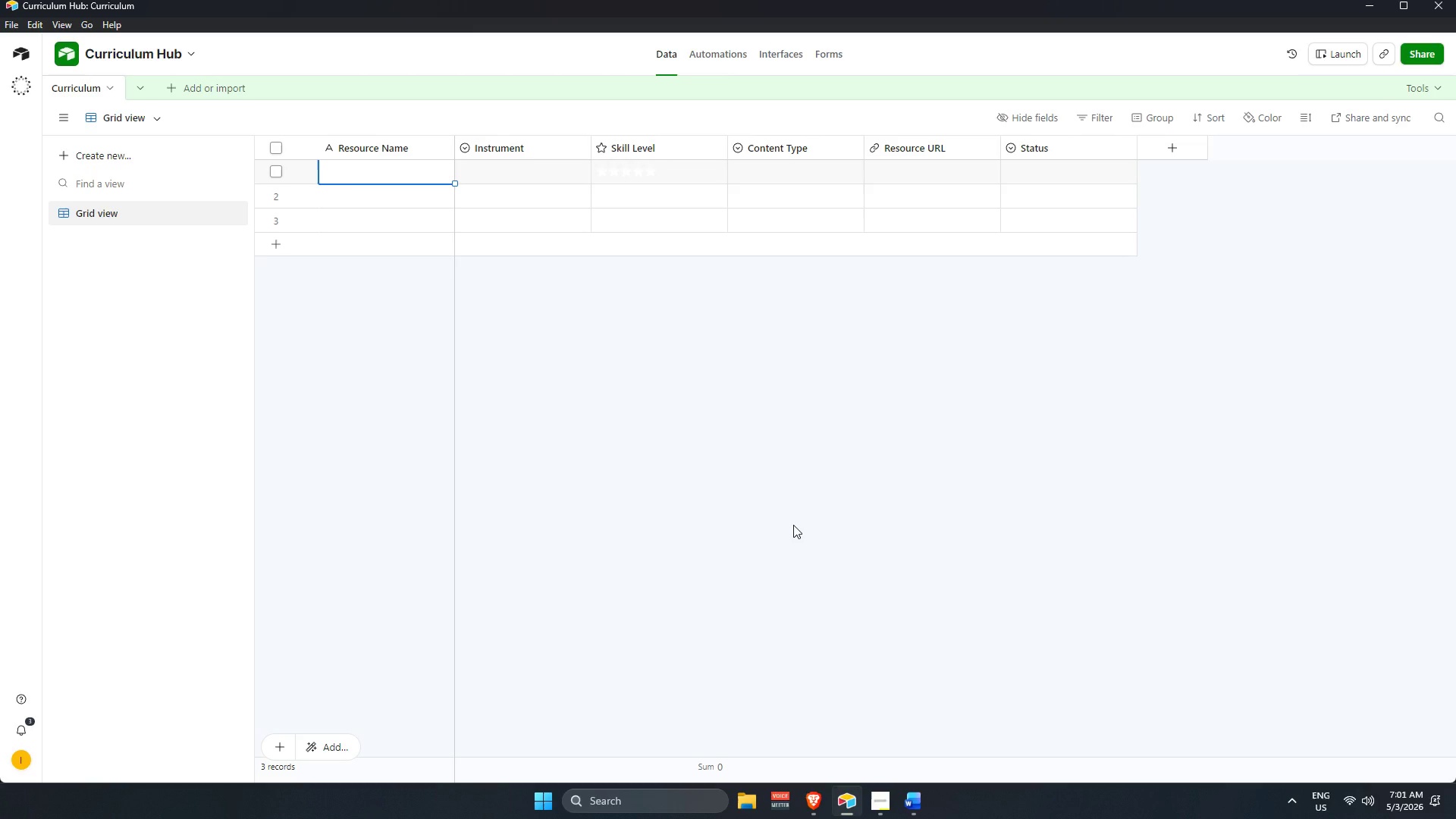 
wait(153.17)
 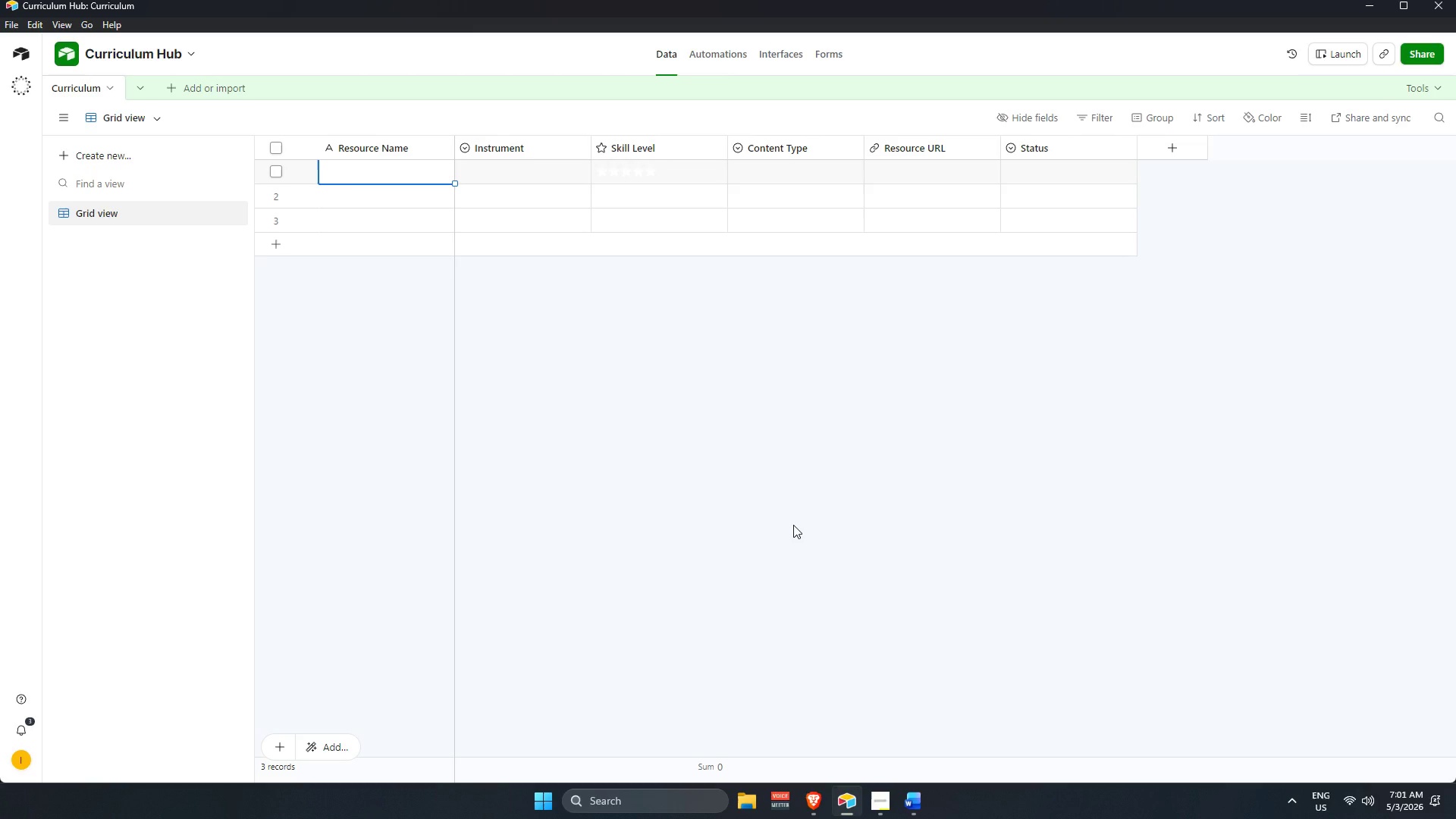 
mouse_move([626, 801])
 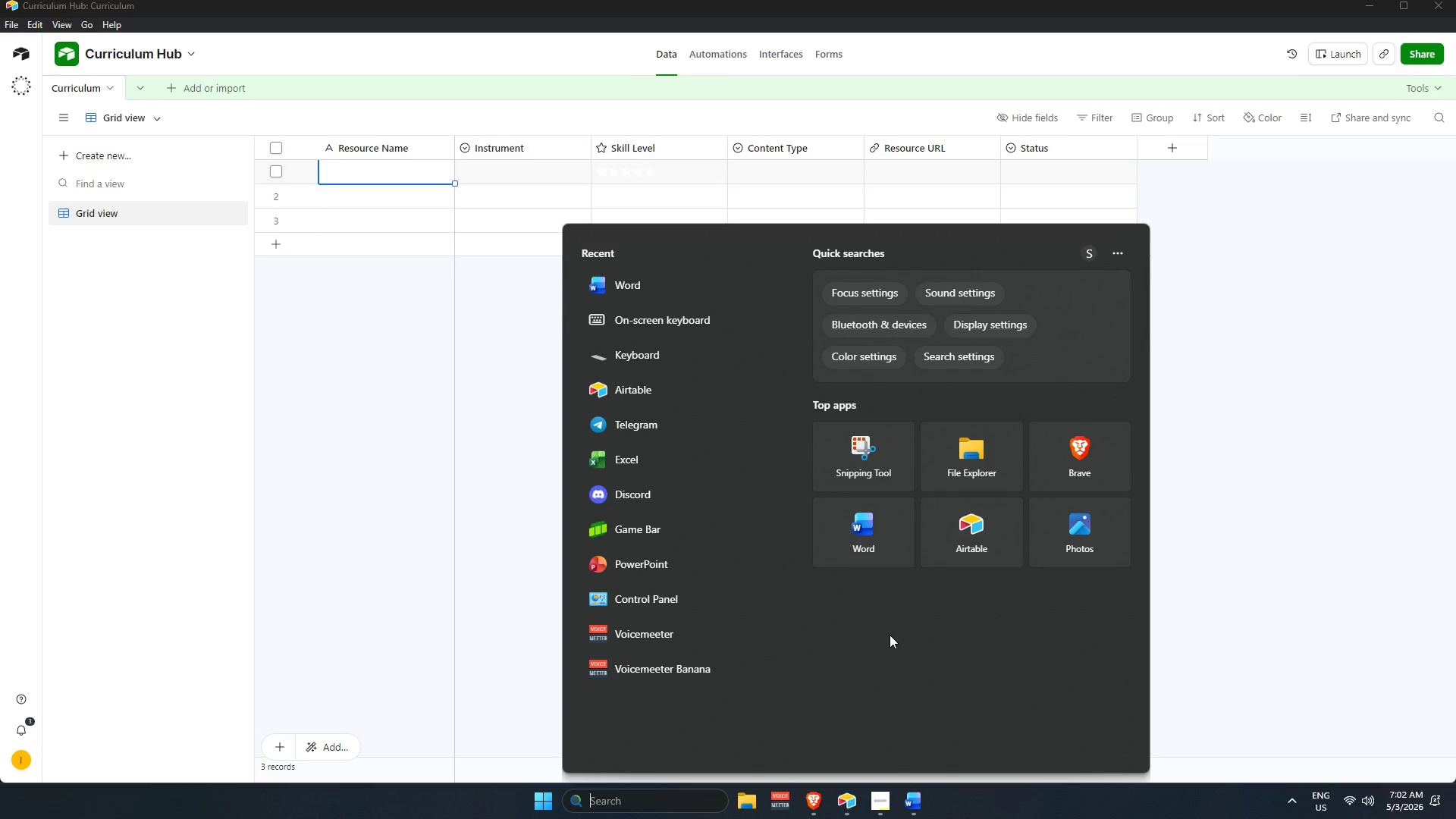 
wait(60.18)
 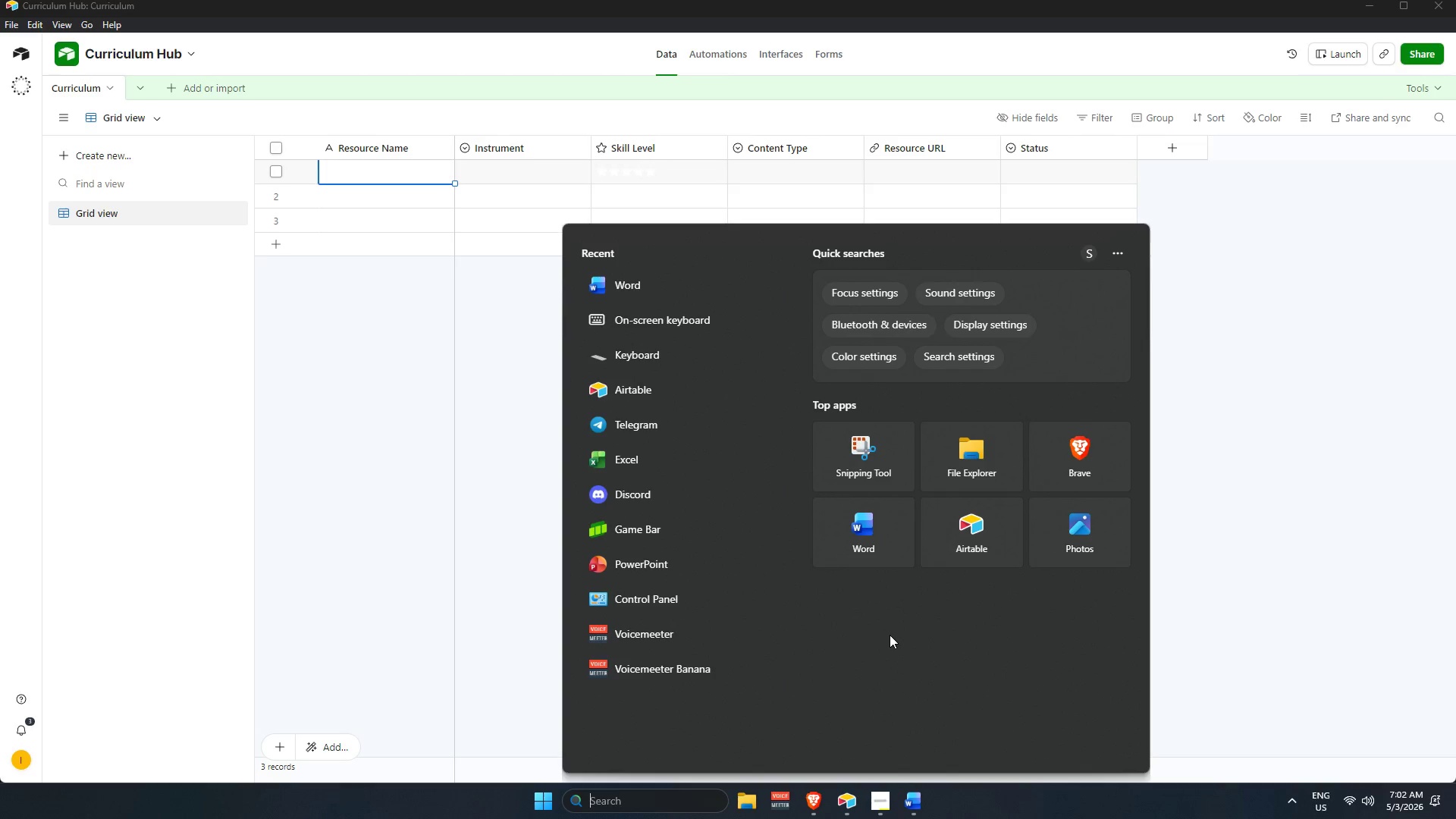 
mouse_move([765, 581])
 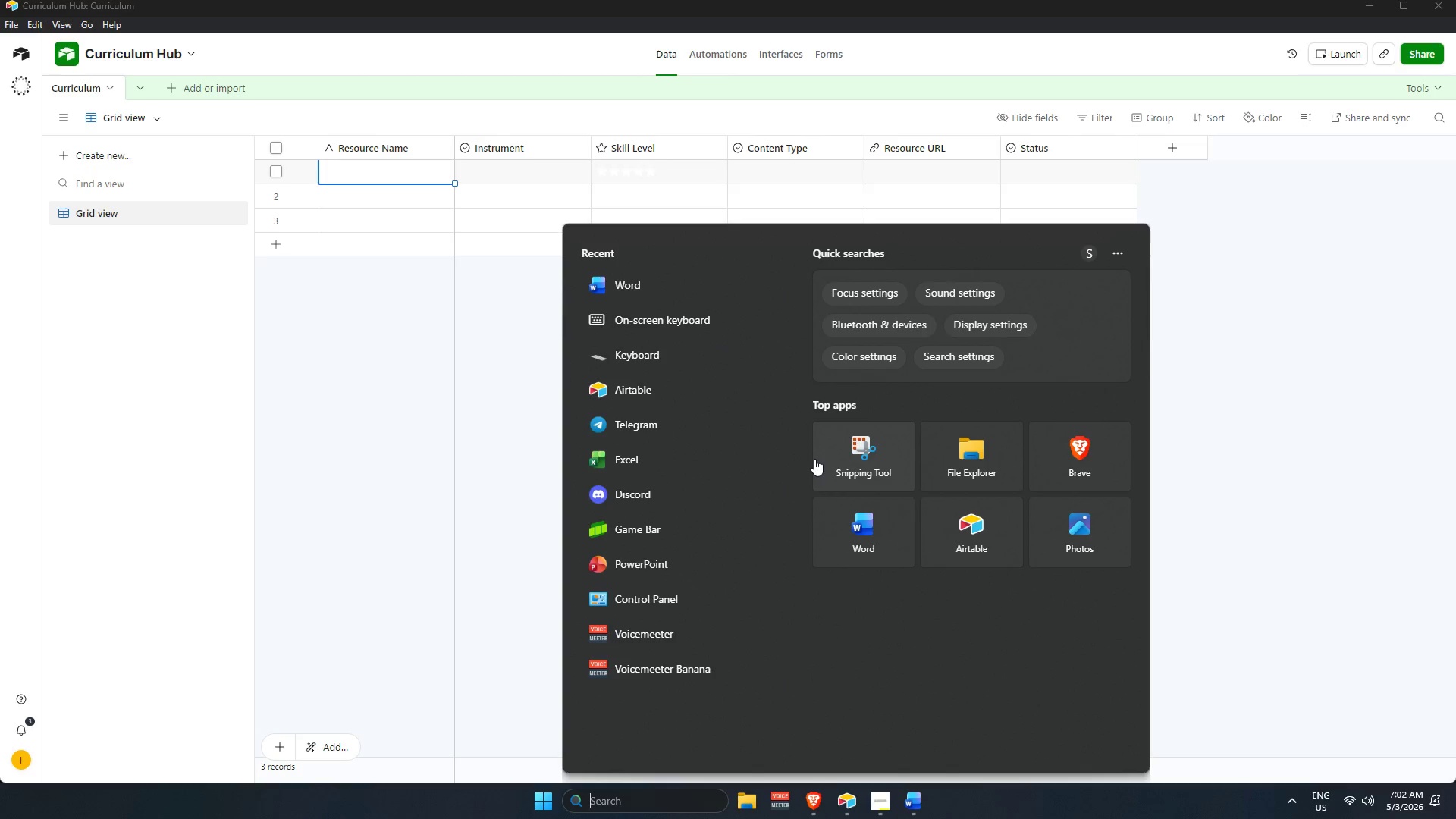 
wait(14.61)
 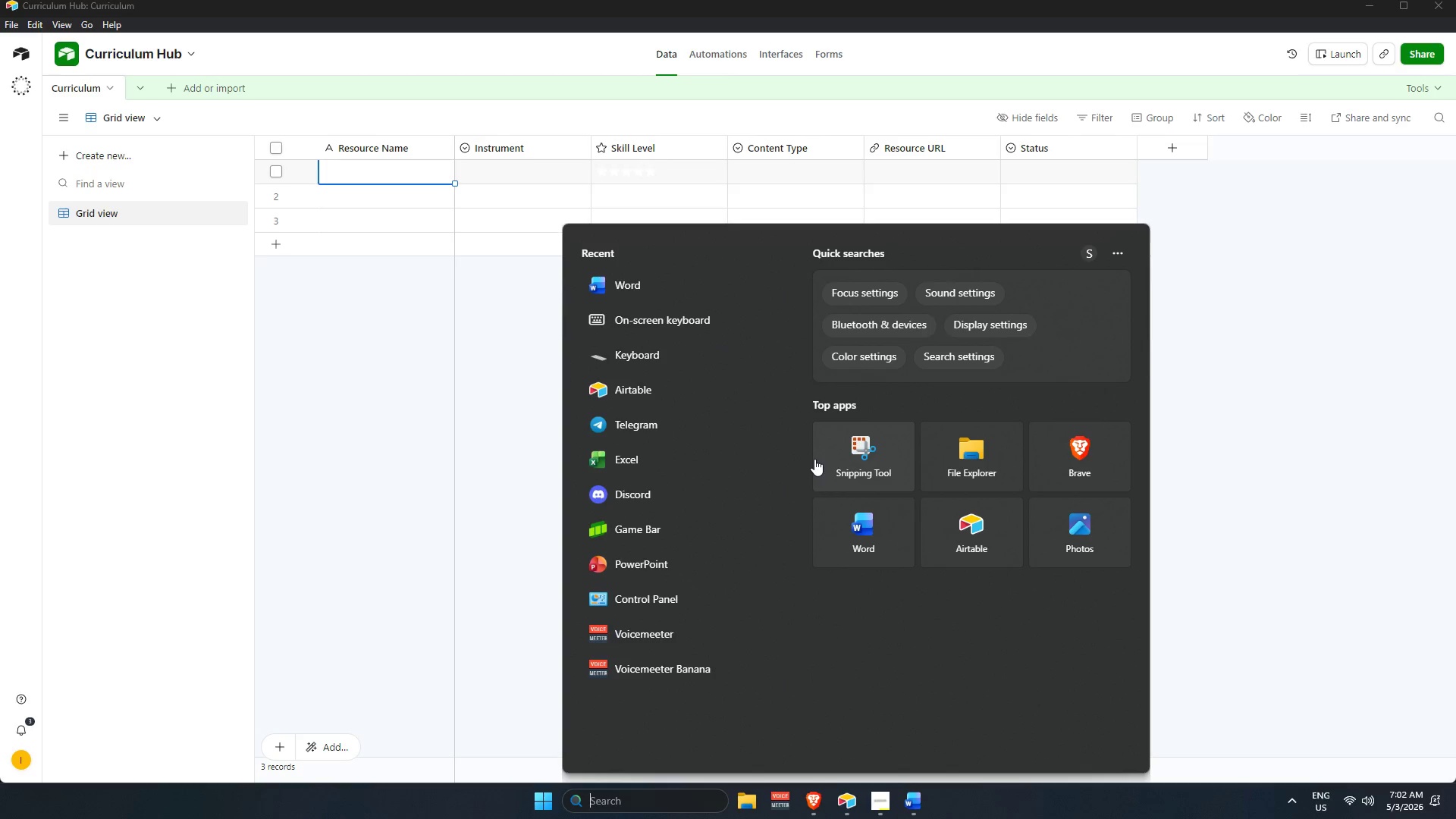 
type(fil)
 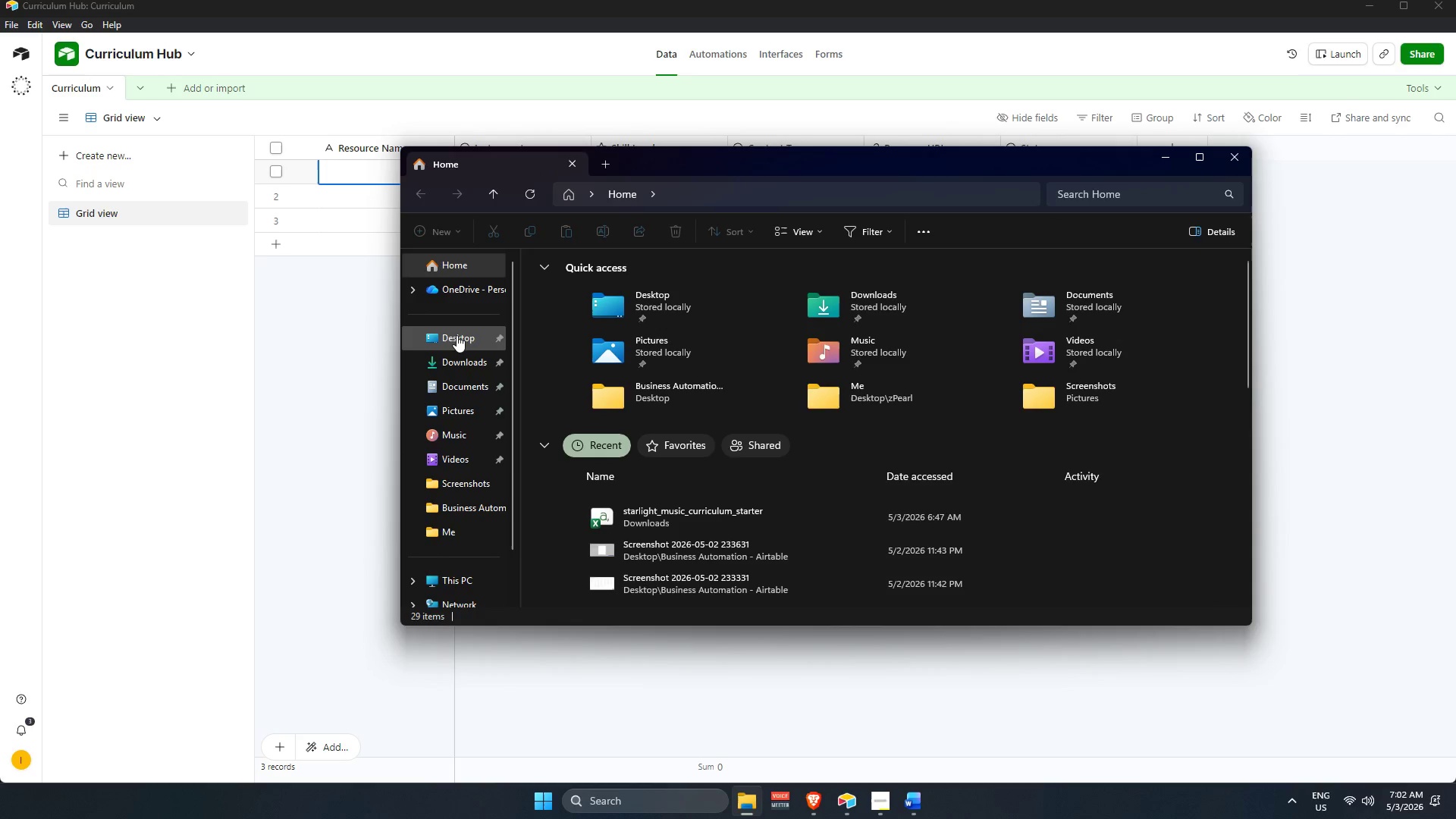 
wait(5.36)
 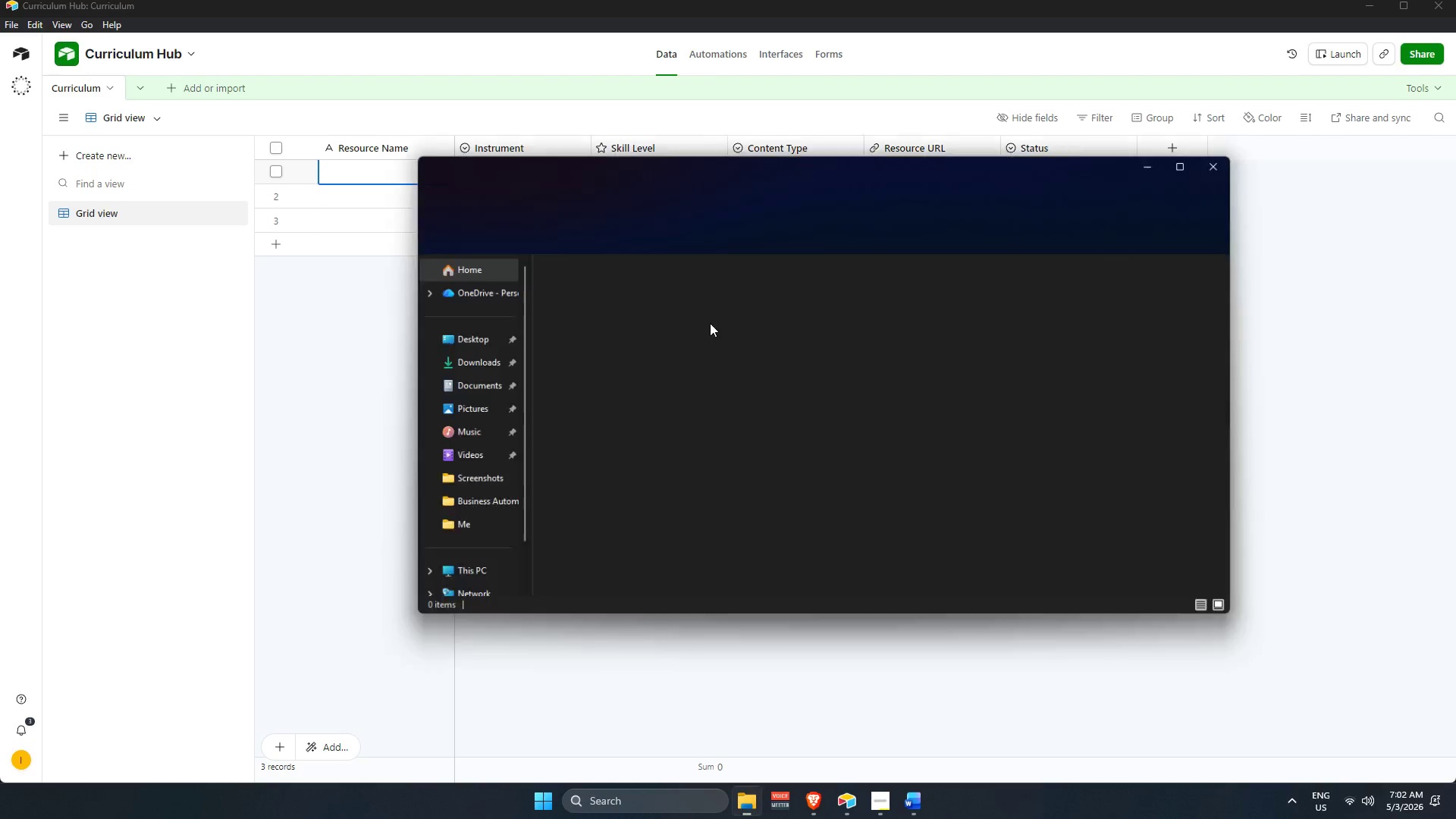 
left_click([457, 335])
 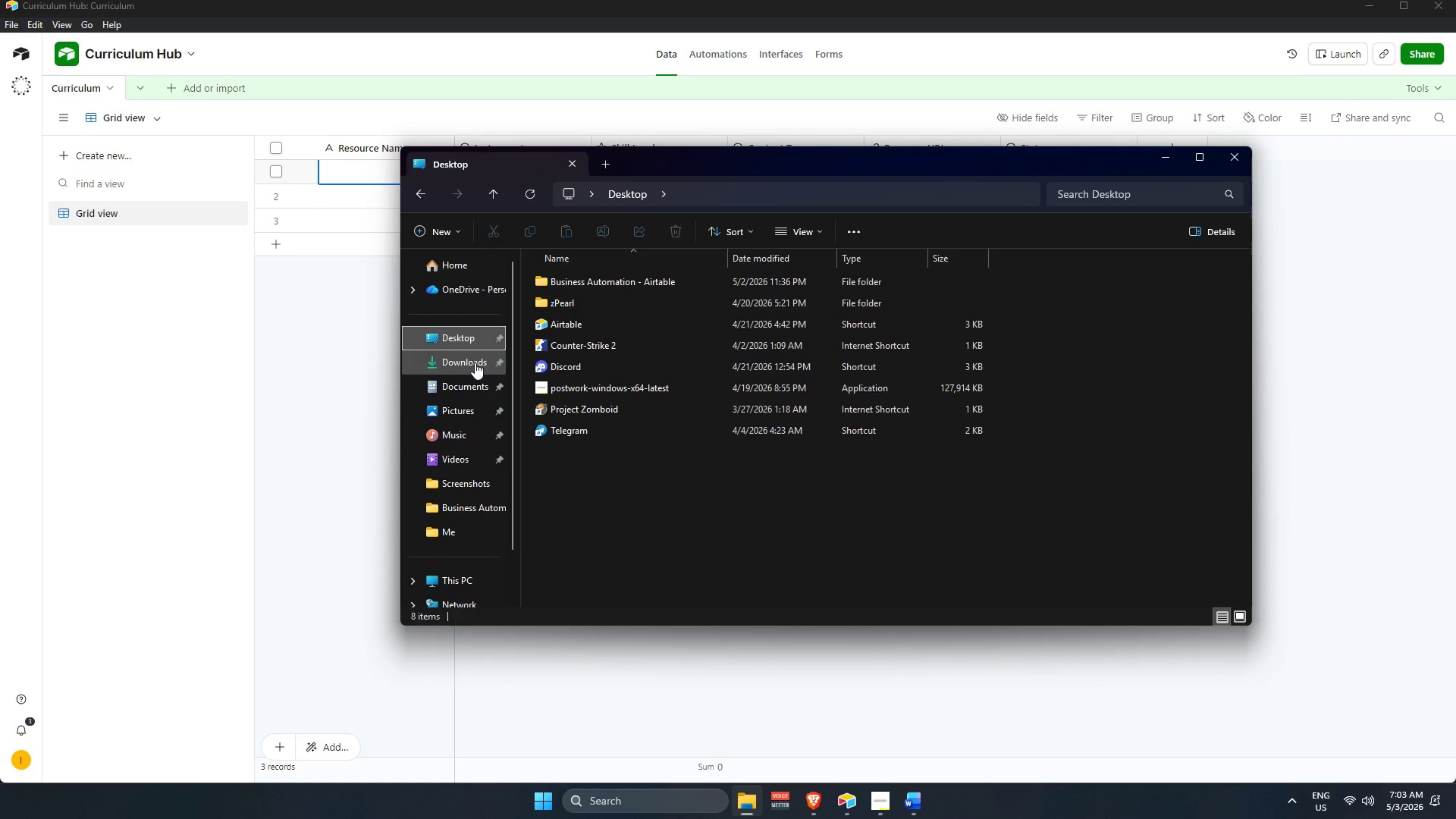 
left_click([475, 362])
 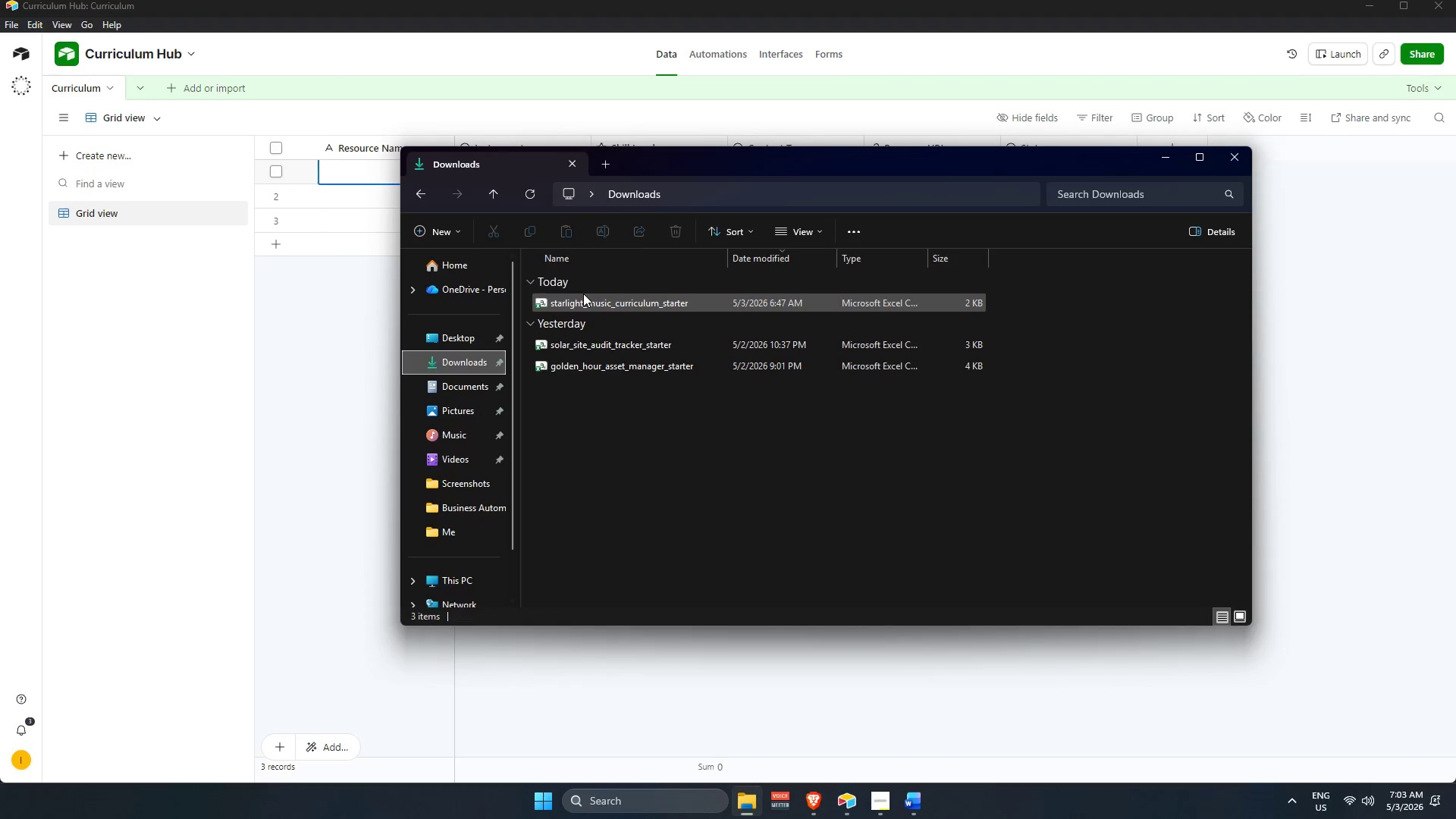 
double_click([583, 293])
 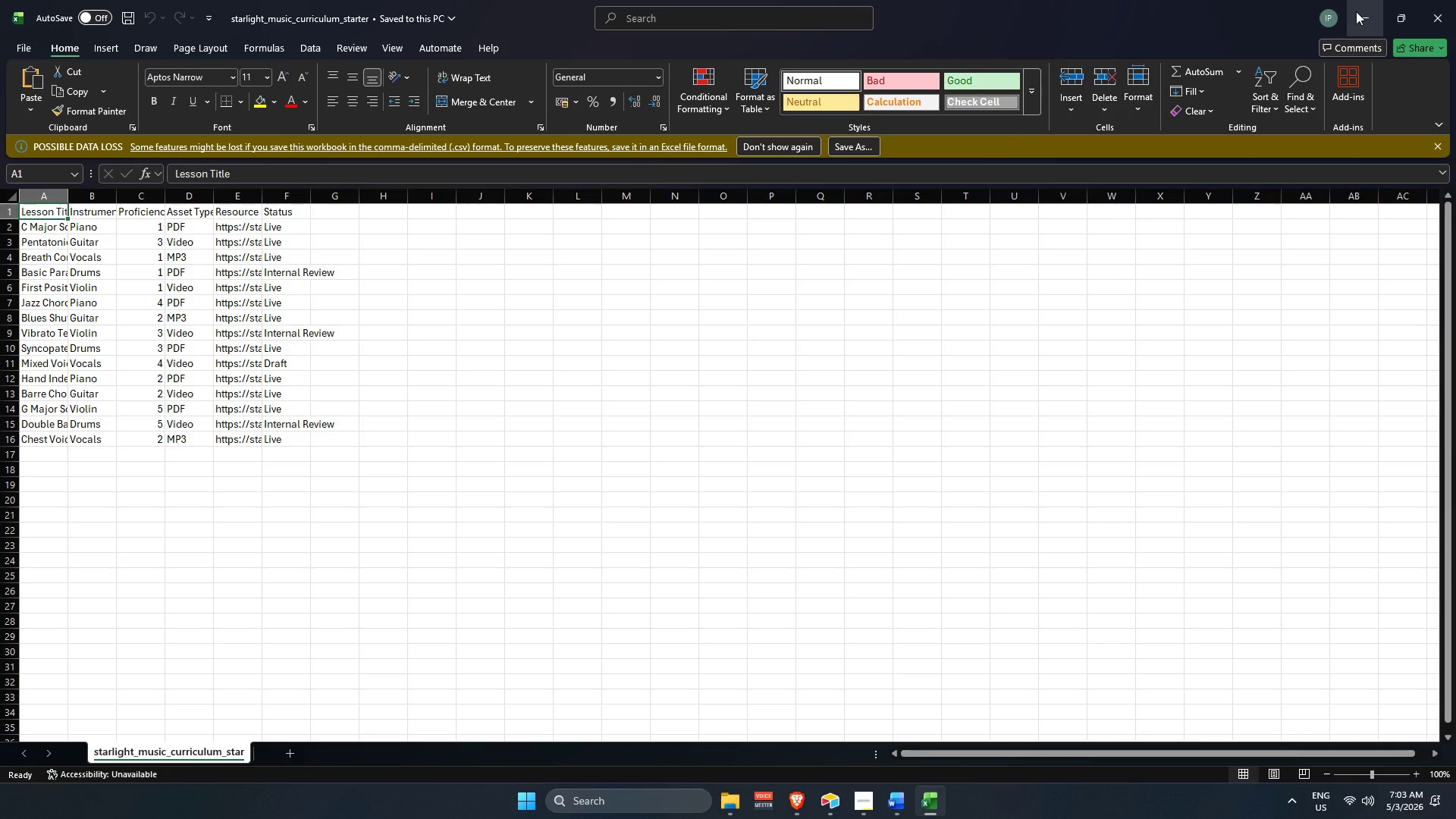 
hold_key(key=ControlLeft, duration=0.83)
scroll: coordinate [353, 355], scroll_direction: up, amount: 5.0
 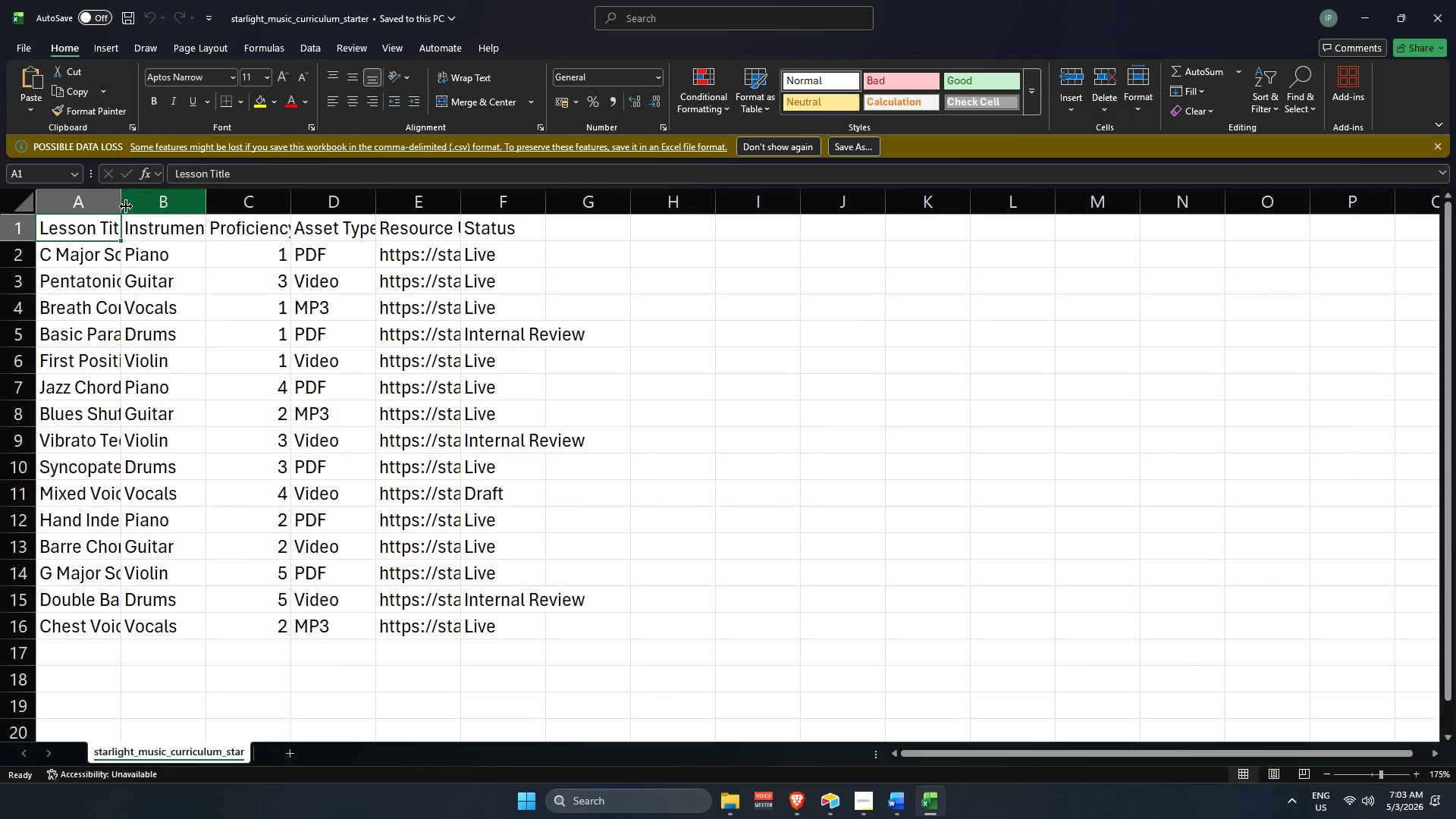 
double_click([123, 200])
 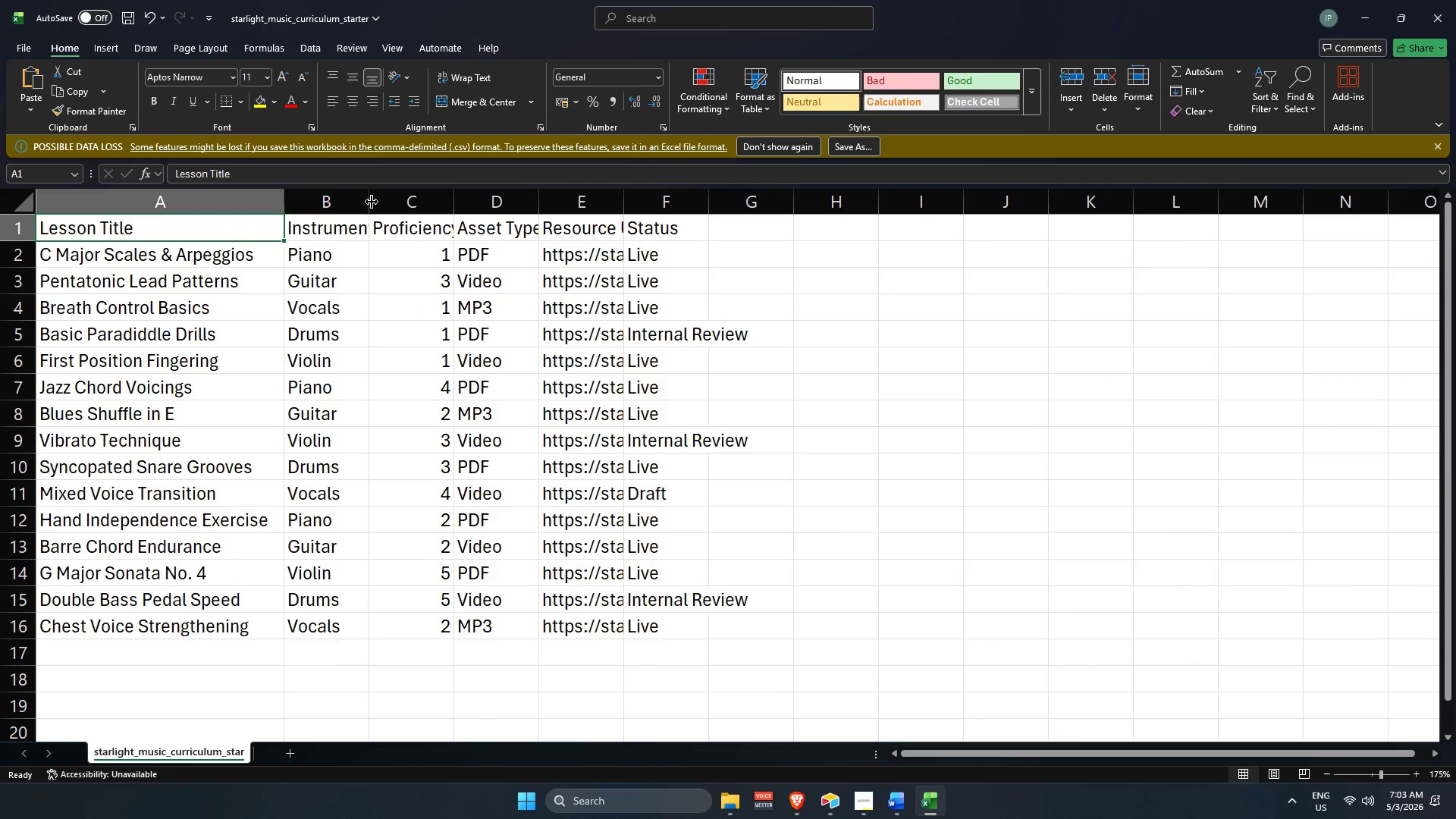 
left_click([372, 200])
 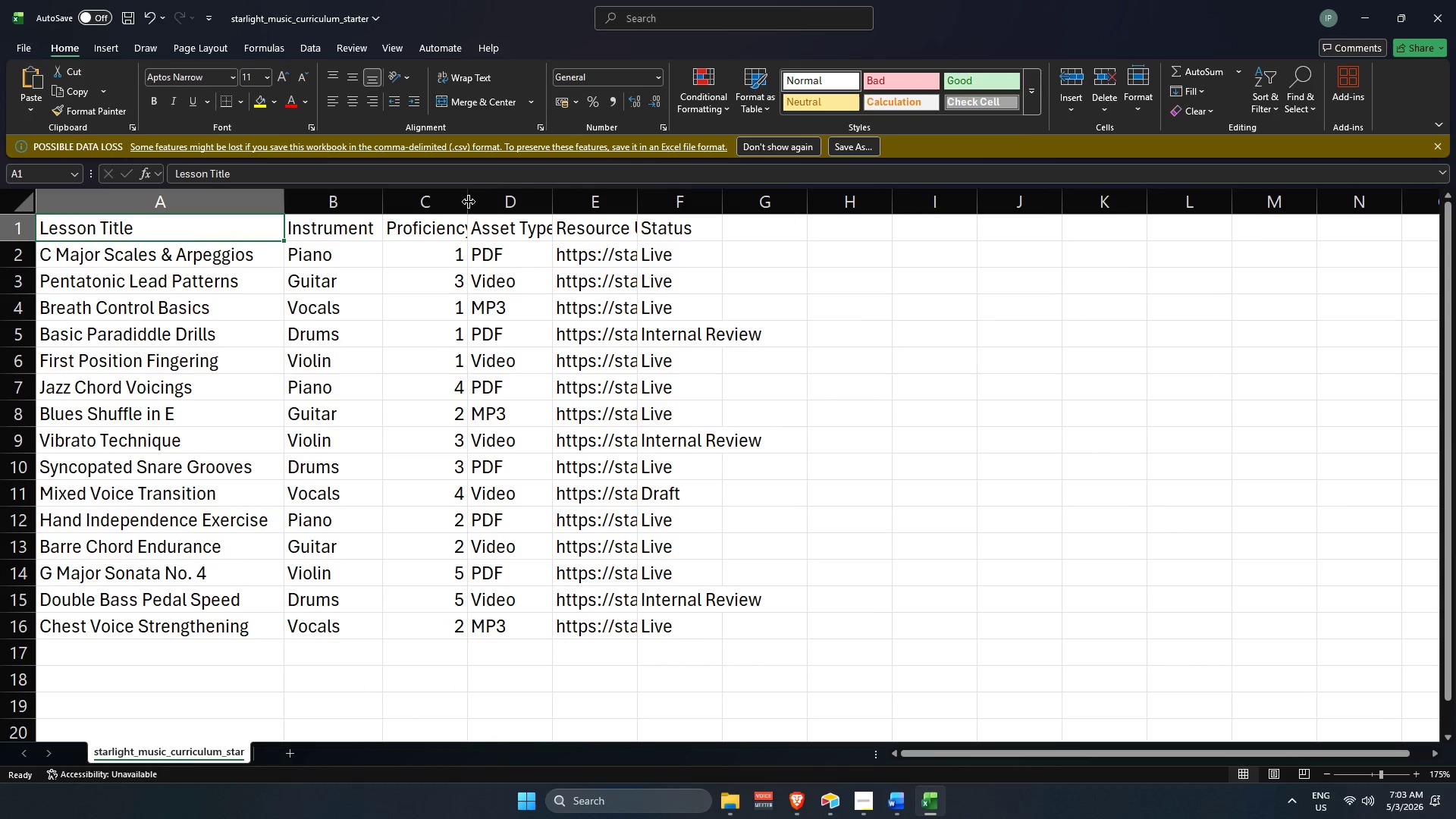 
double_click([469, 201])
 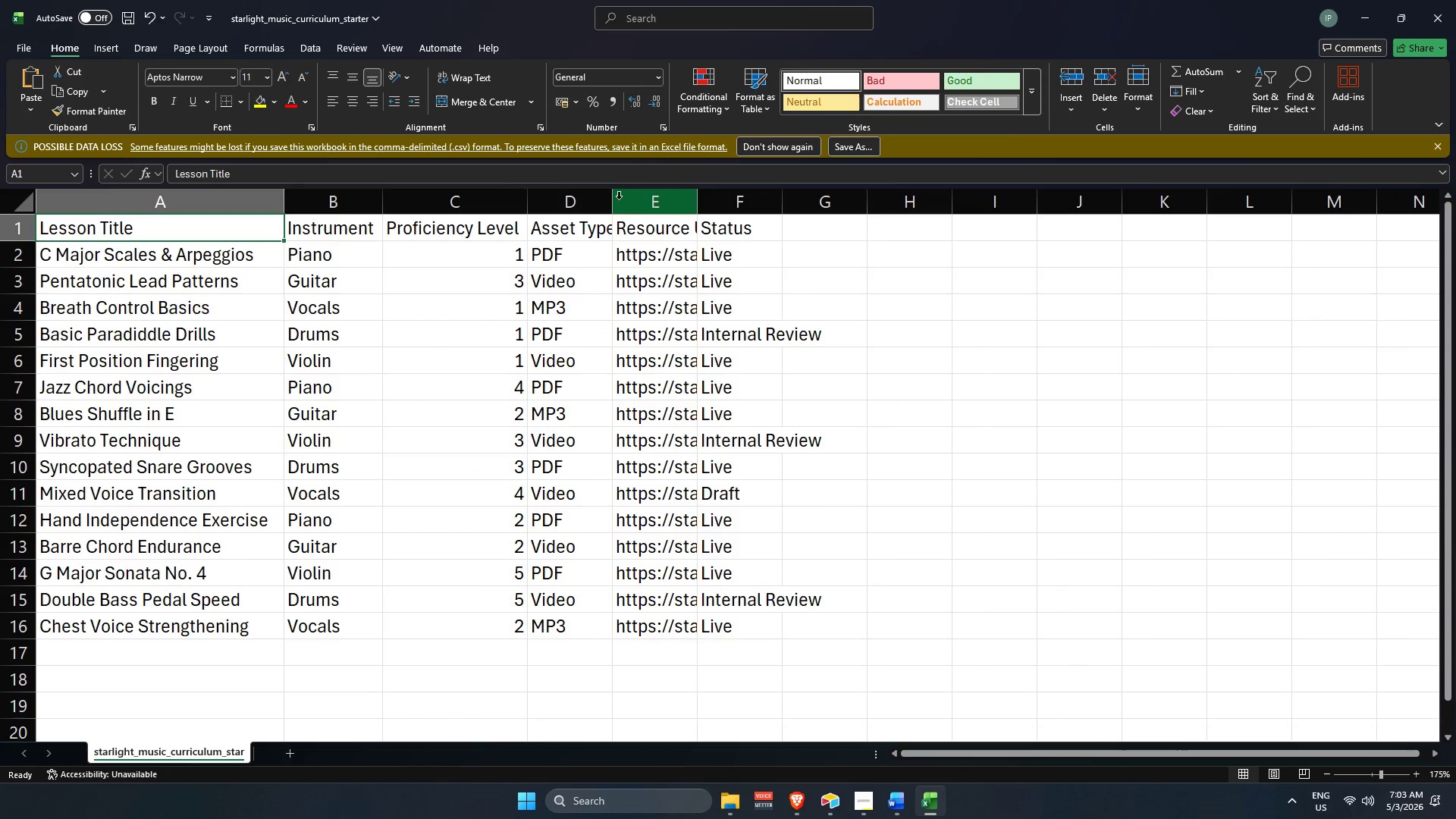 
left_click([616, 199])
 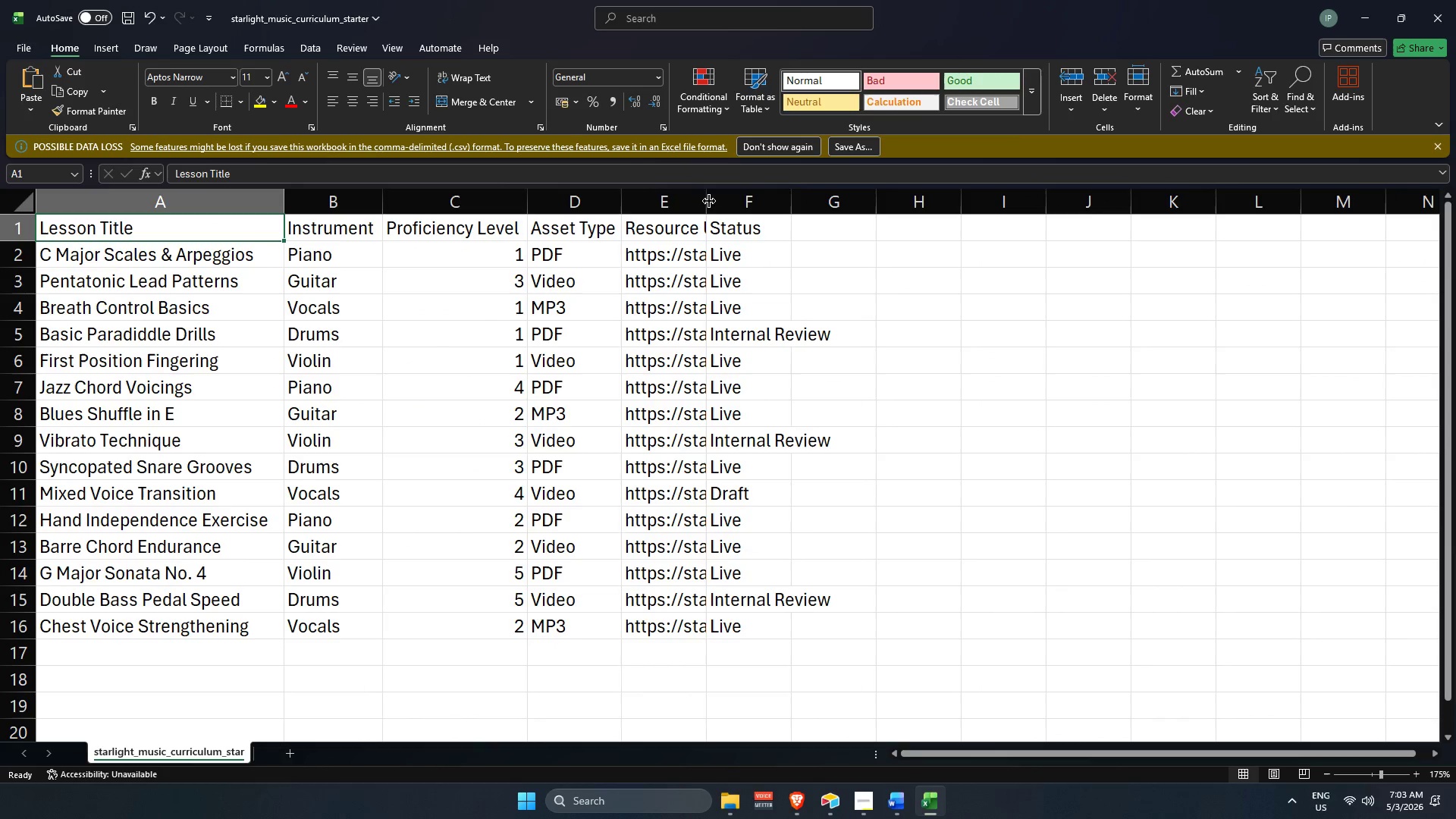 
double_click([710, 201])
 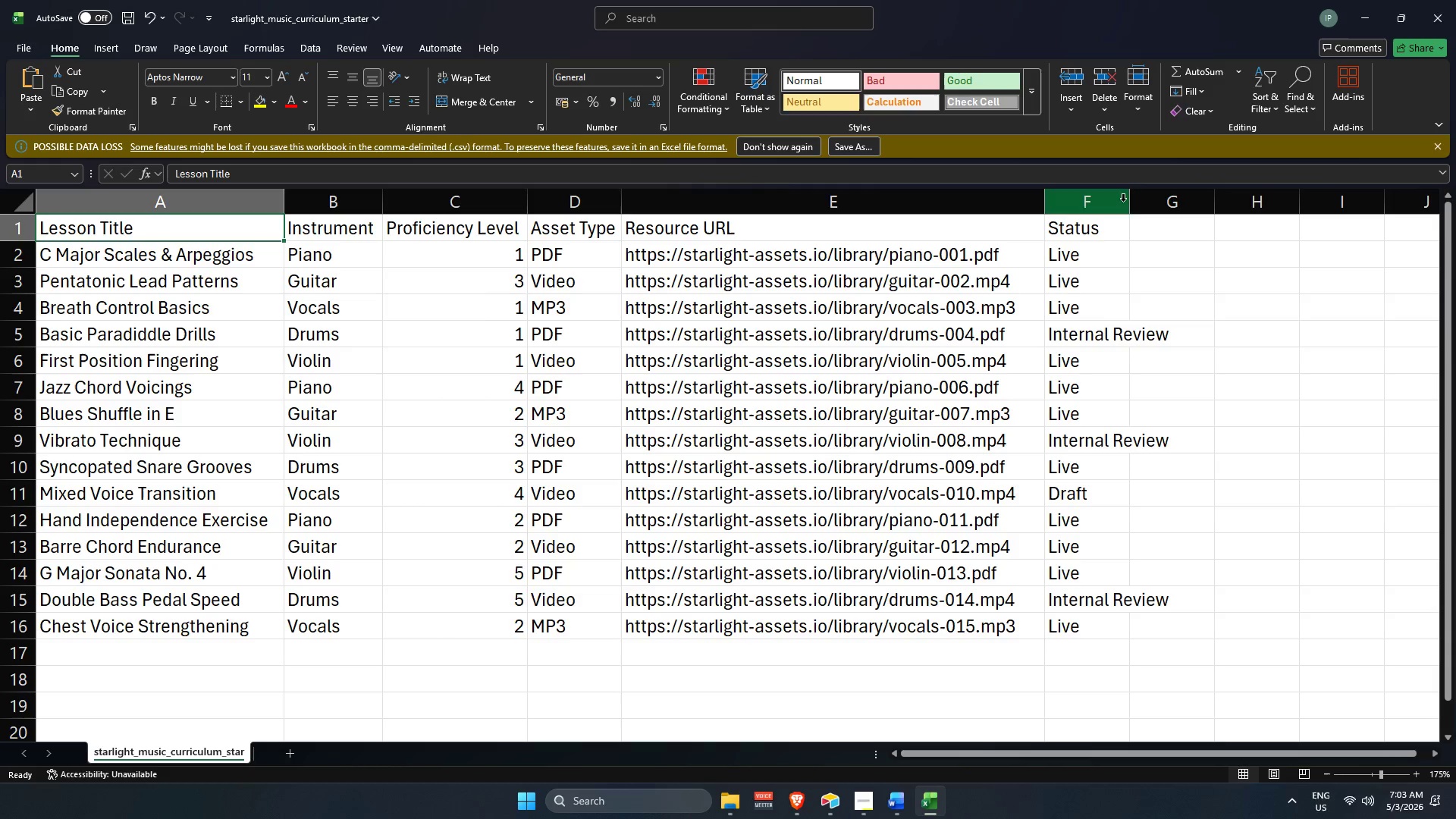 
left_click([1132, 202])
 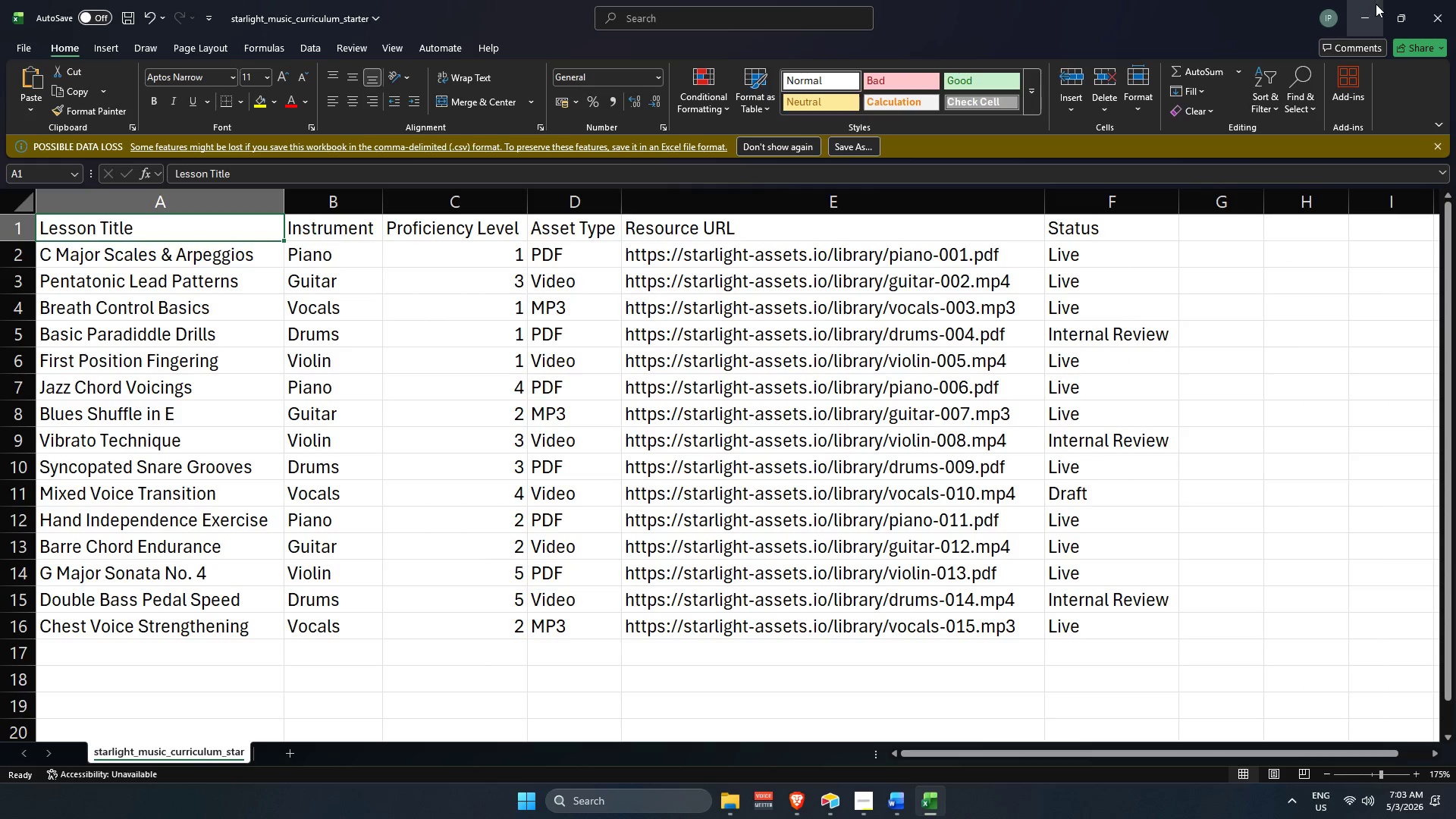 
left_click([1376, 2])
 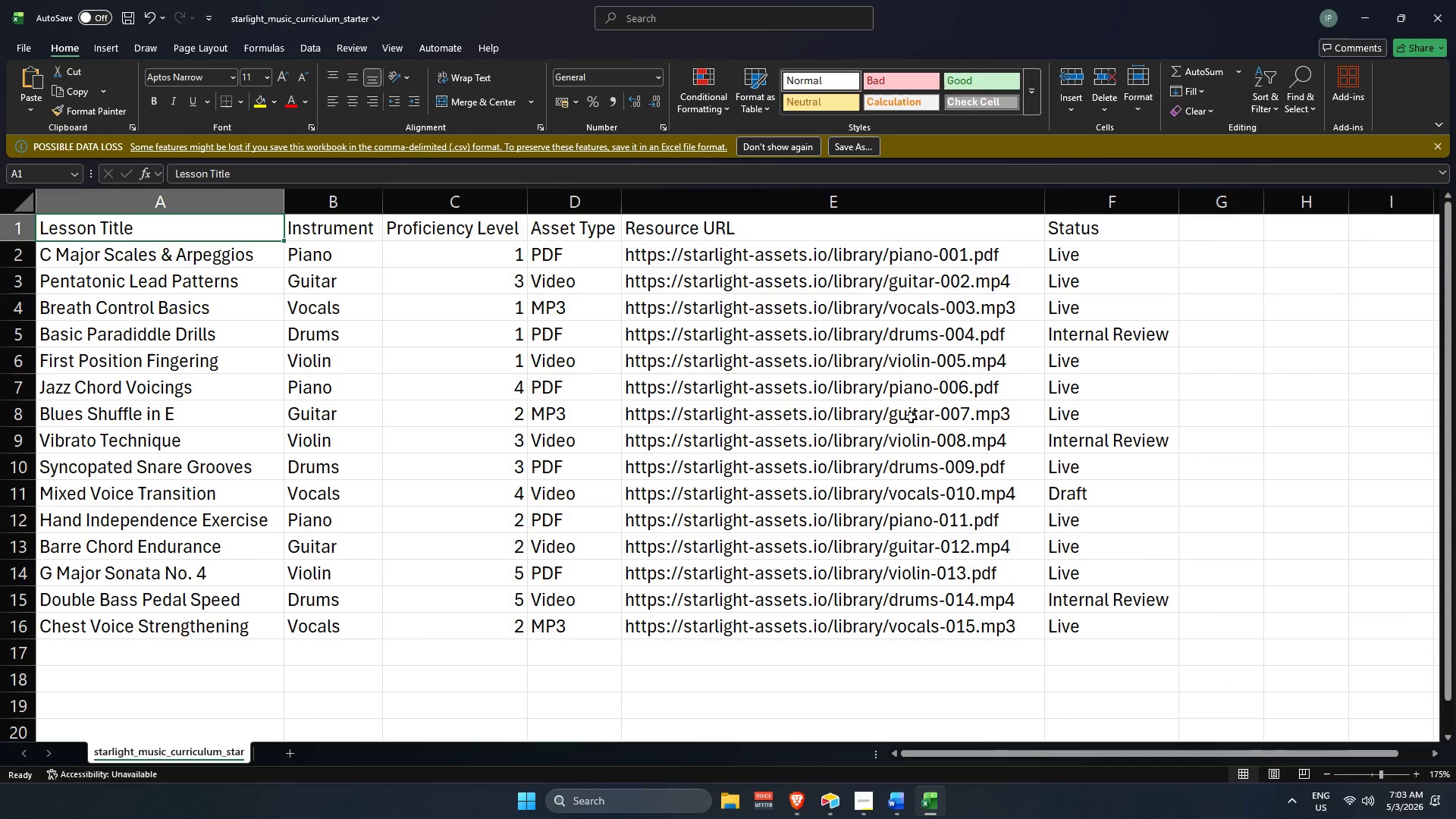 
wait(5.08)
 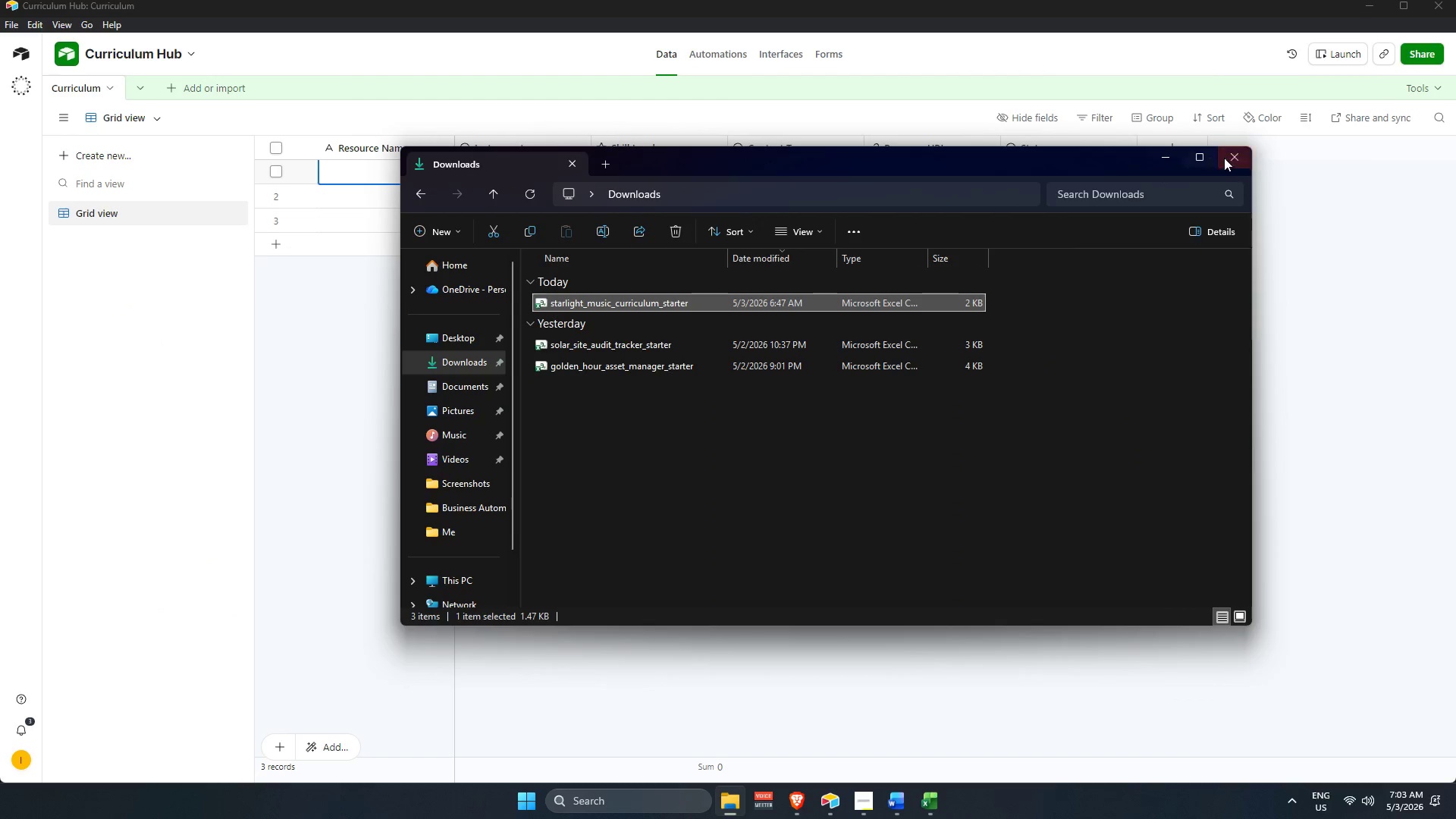 
left_click_drag(start_coordinate=[189, 258], to_coordinate=[193, 623])
 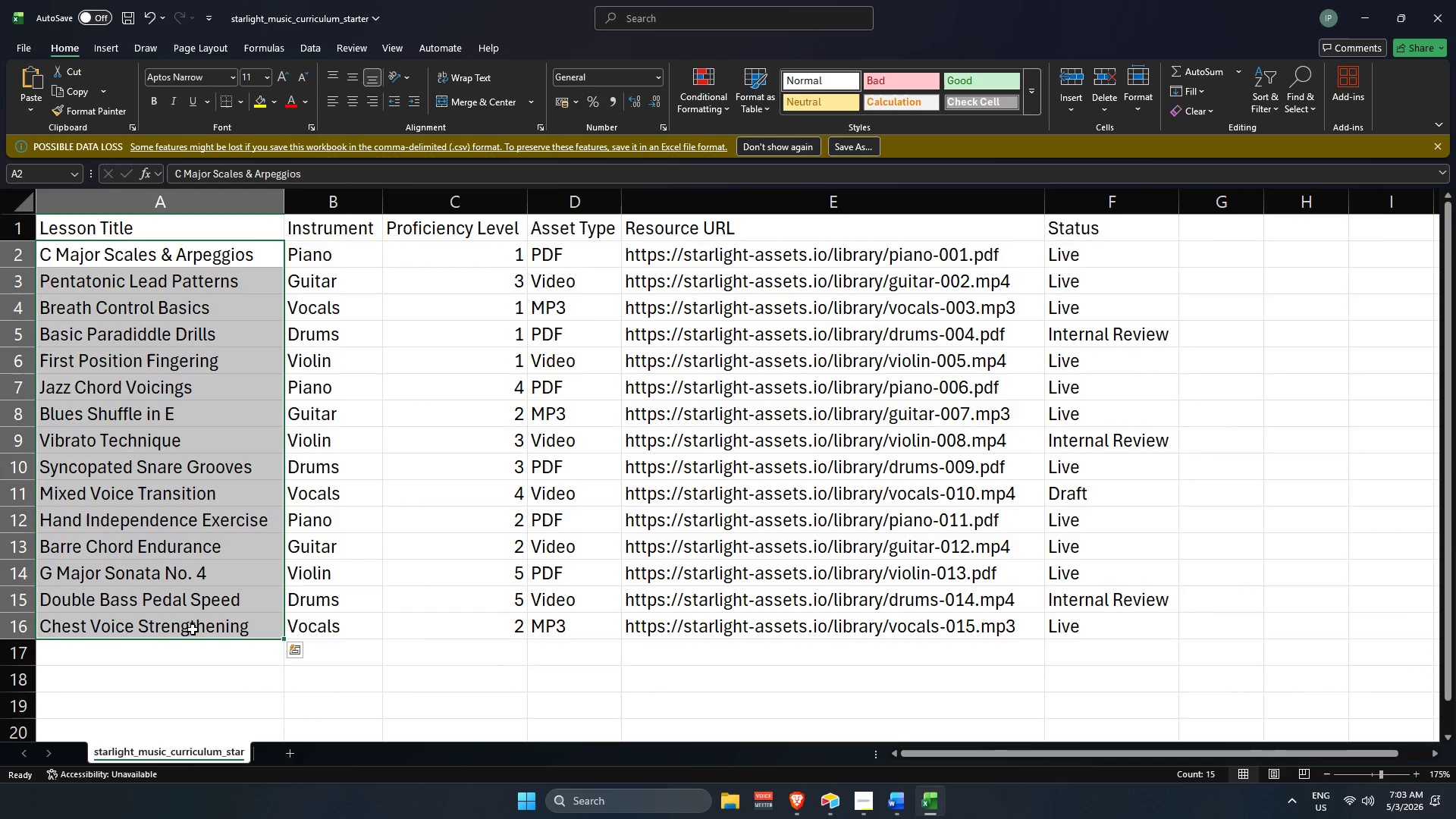 
key(Control+C)
 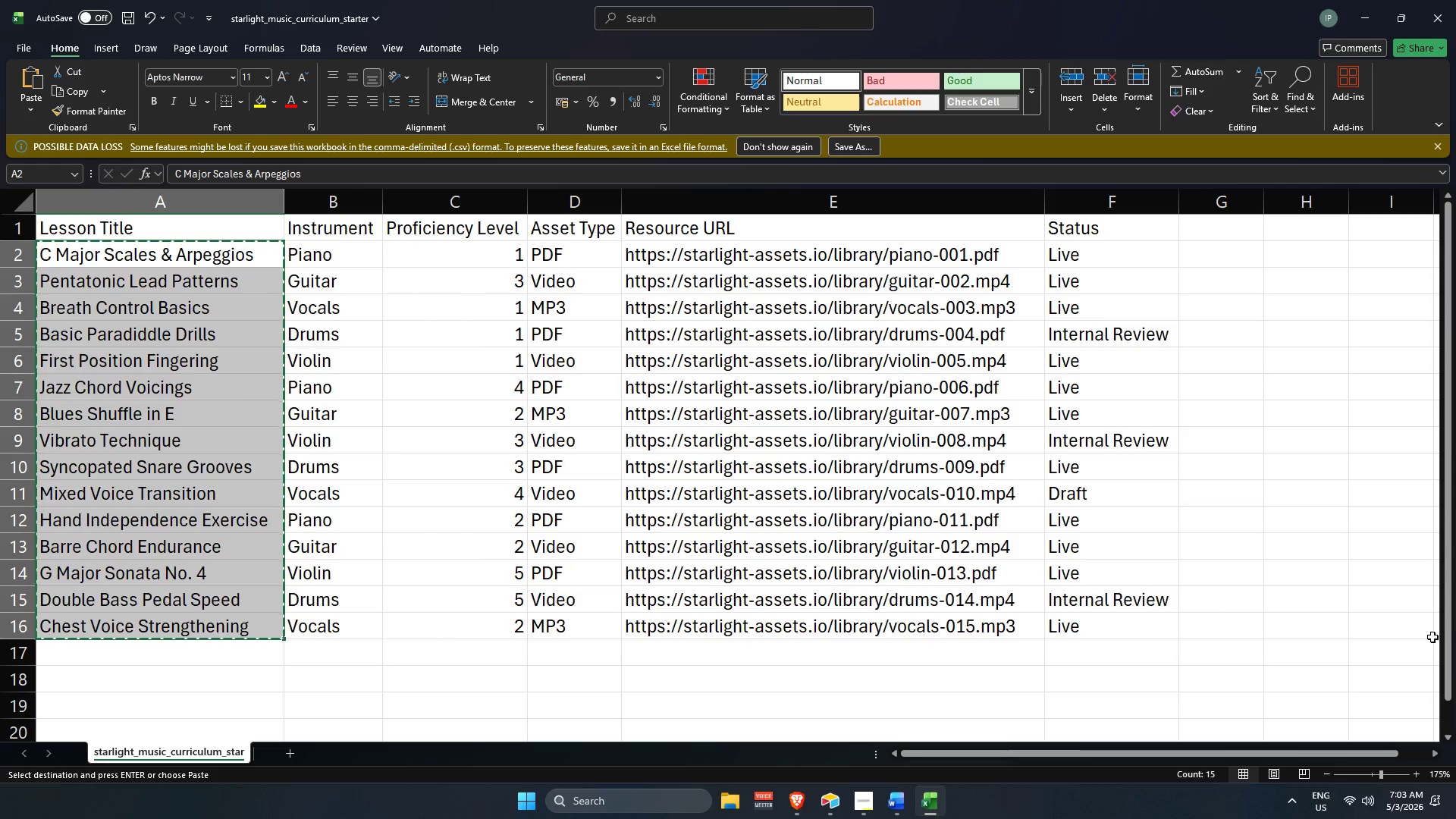 
key(Control+C)
 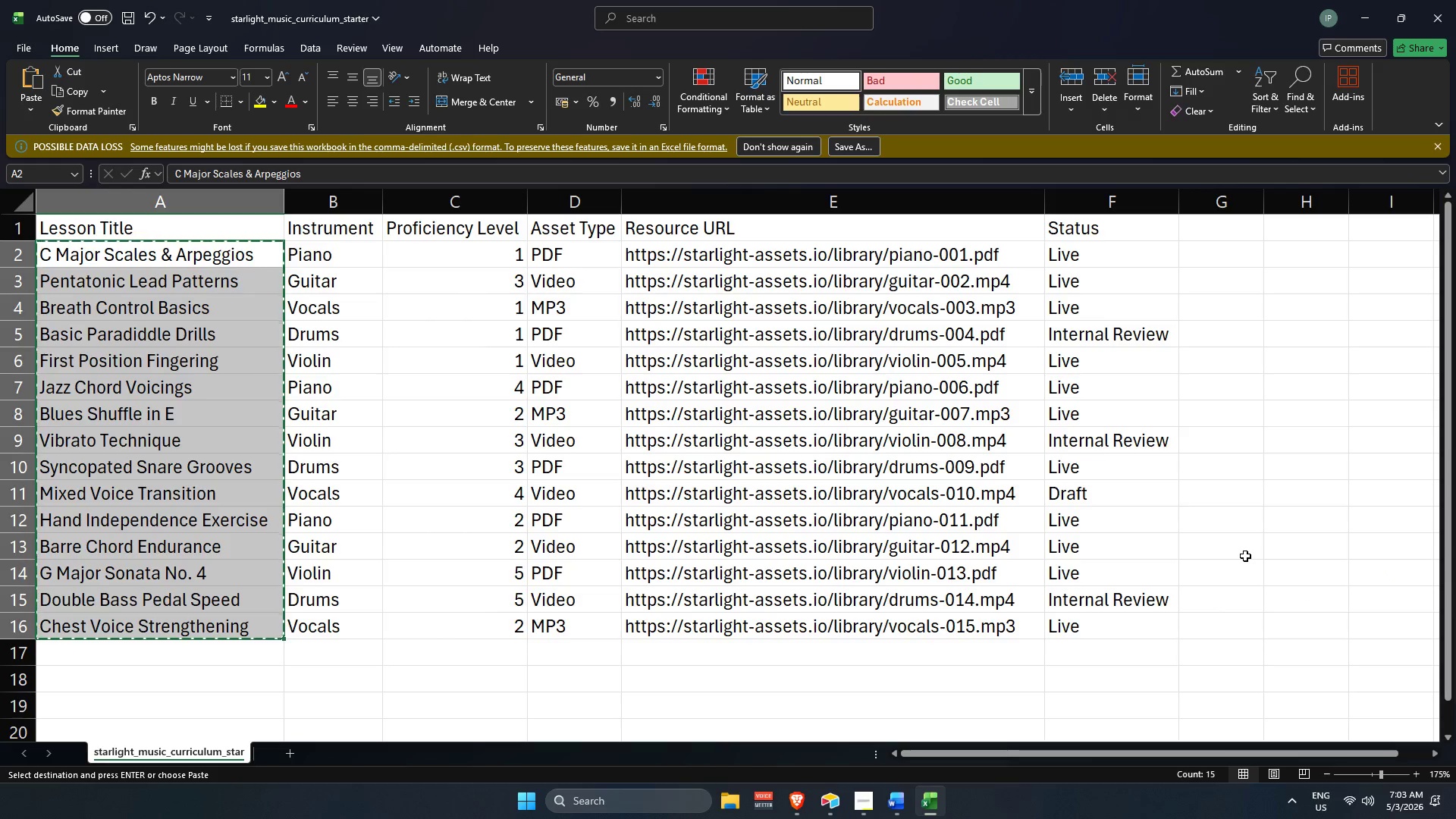 
key(Control+C)
 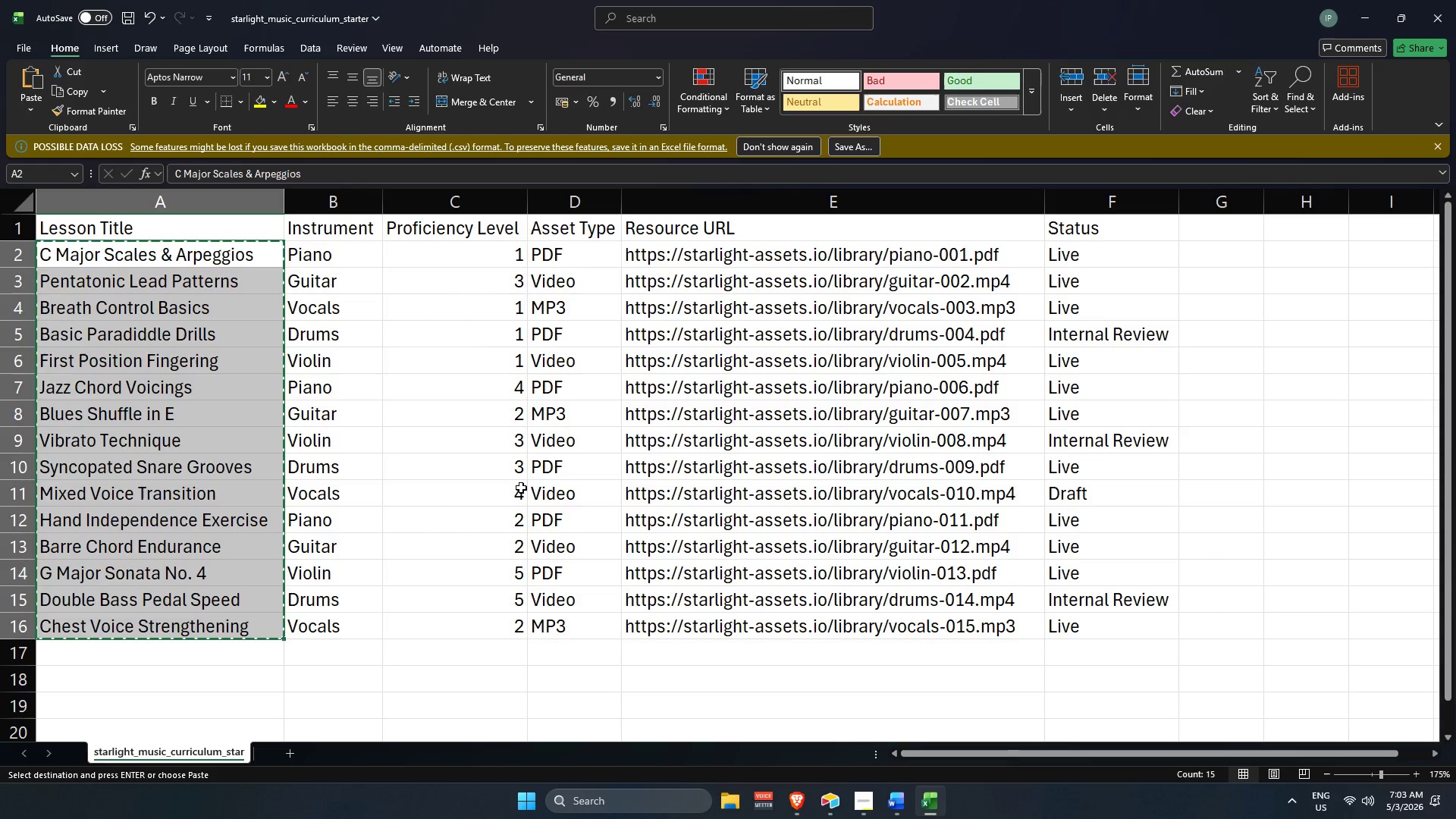 
key(Alt+Tab)
 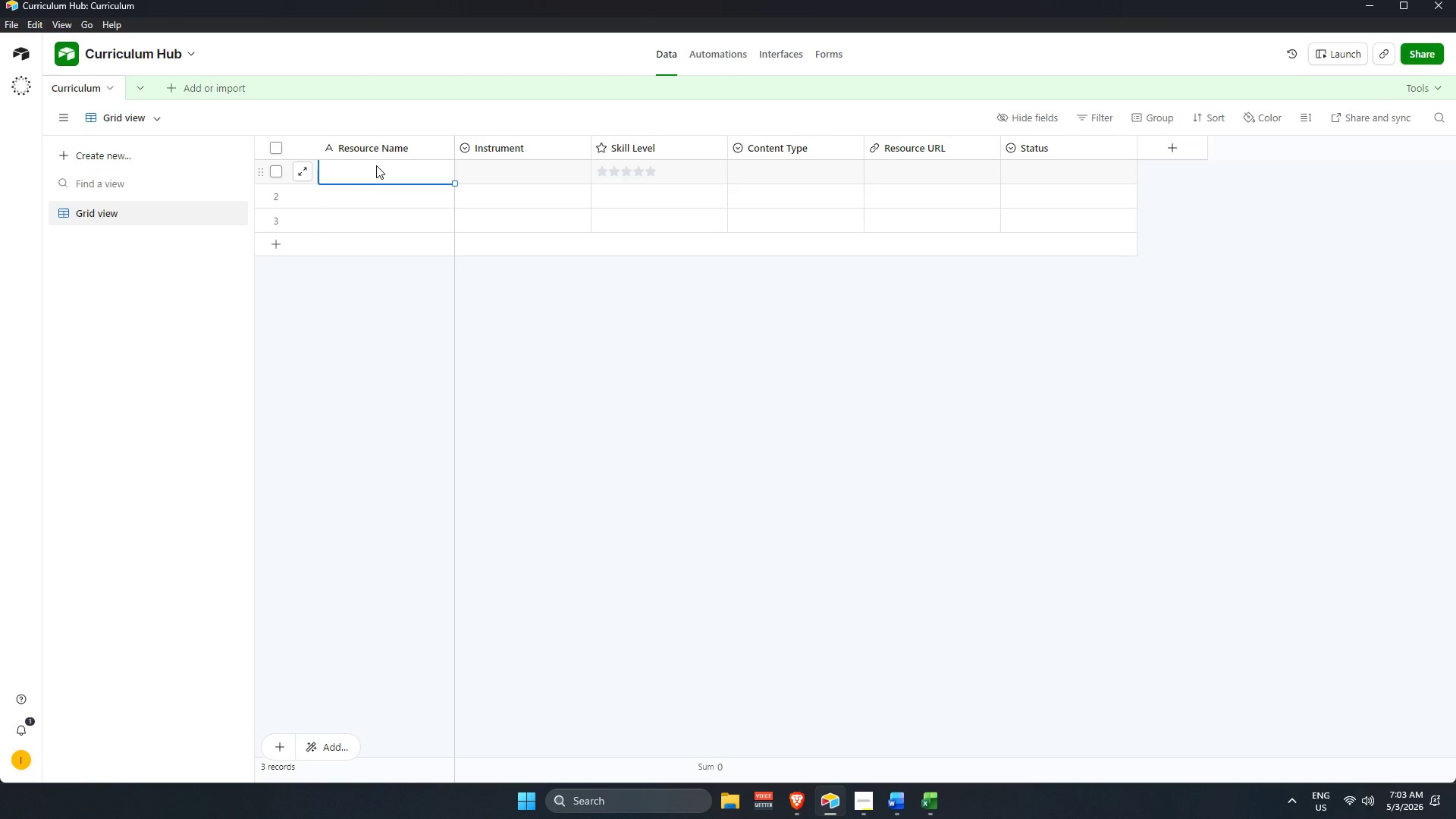 
wait(10.33)
 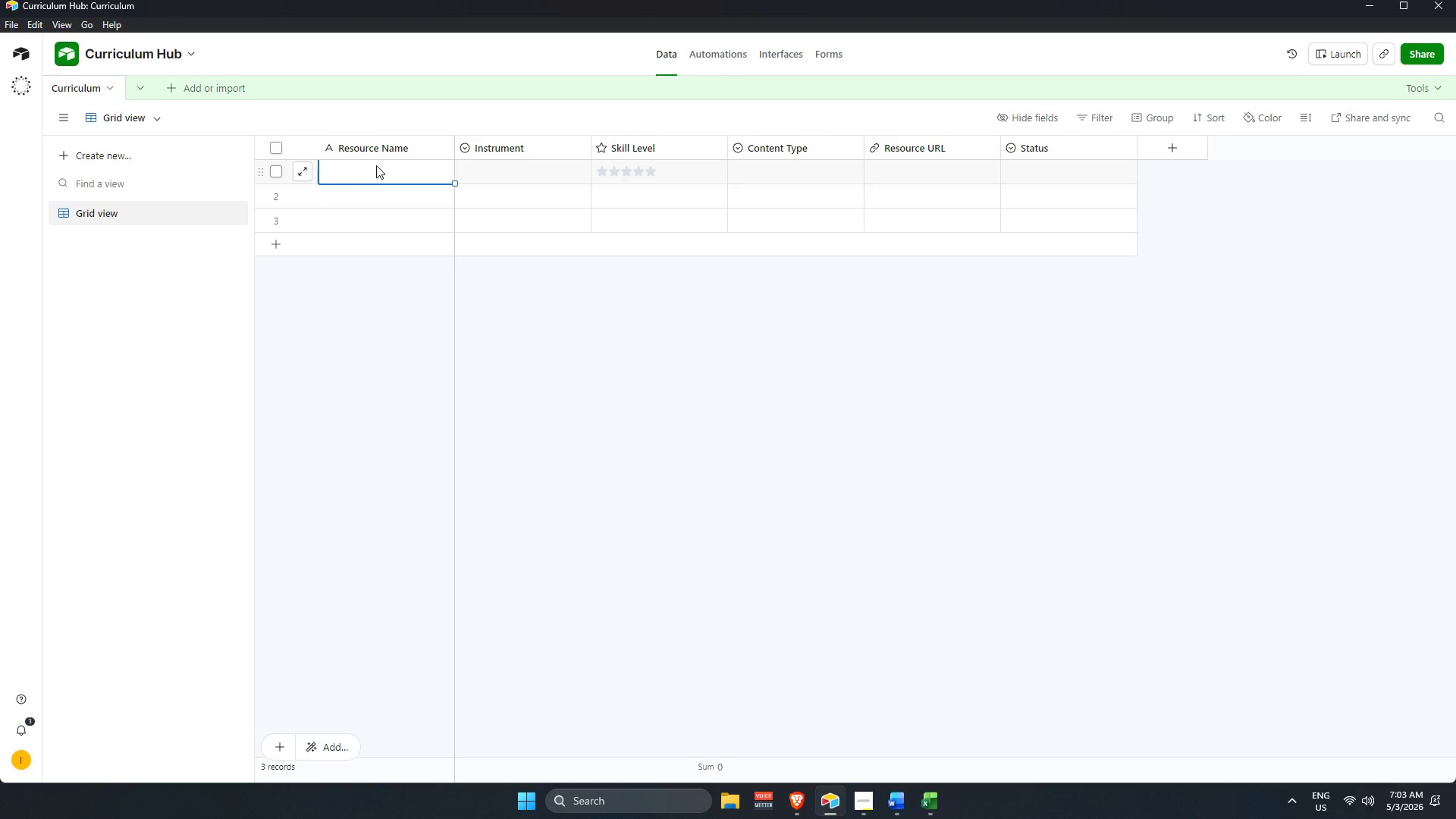 
double_click([375, 141])
 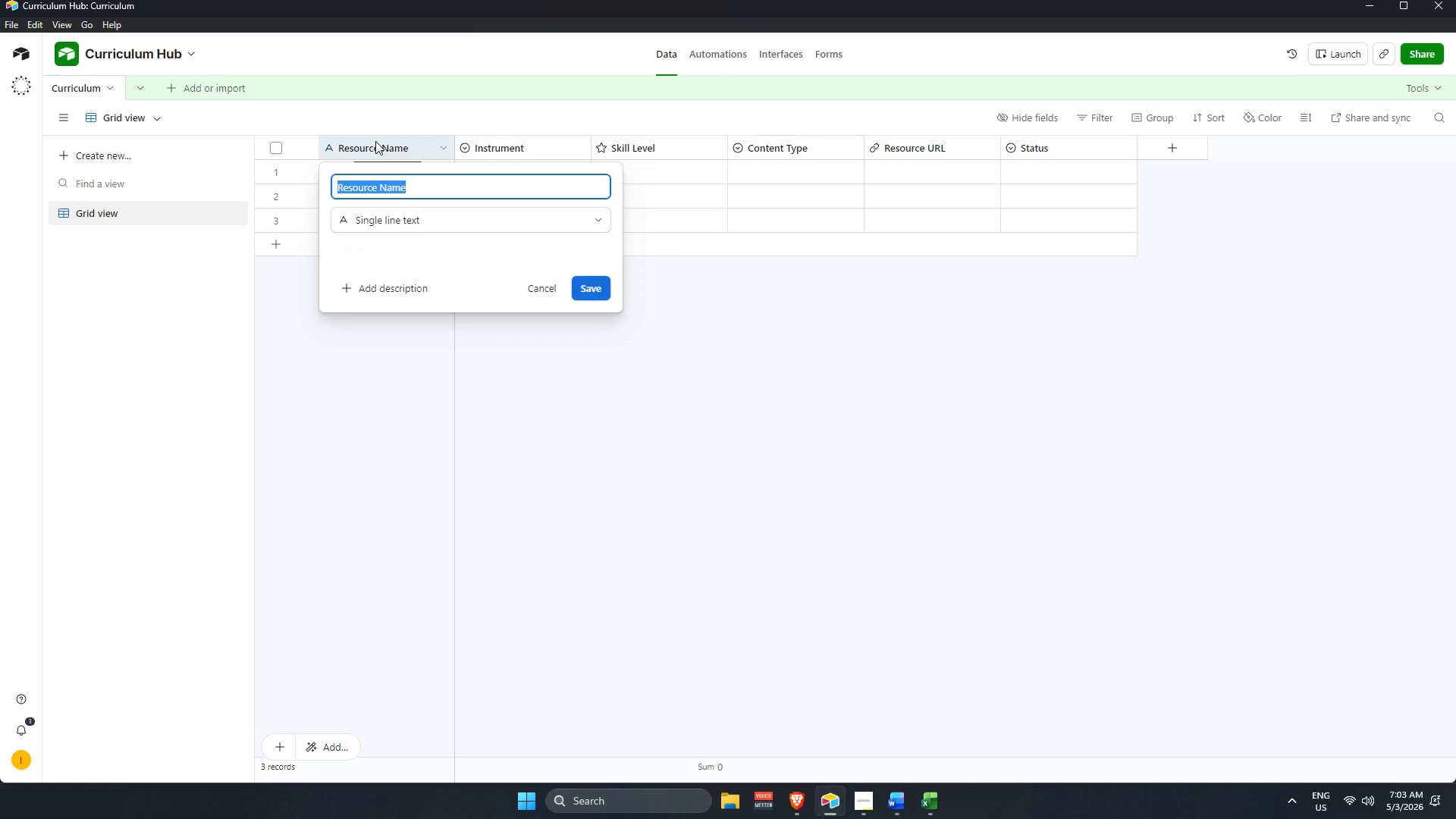 
triple_click([375, 141])
 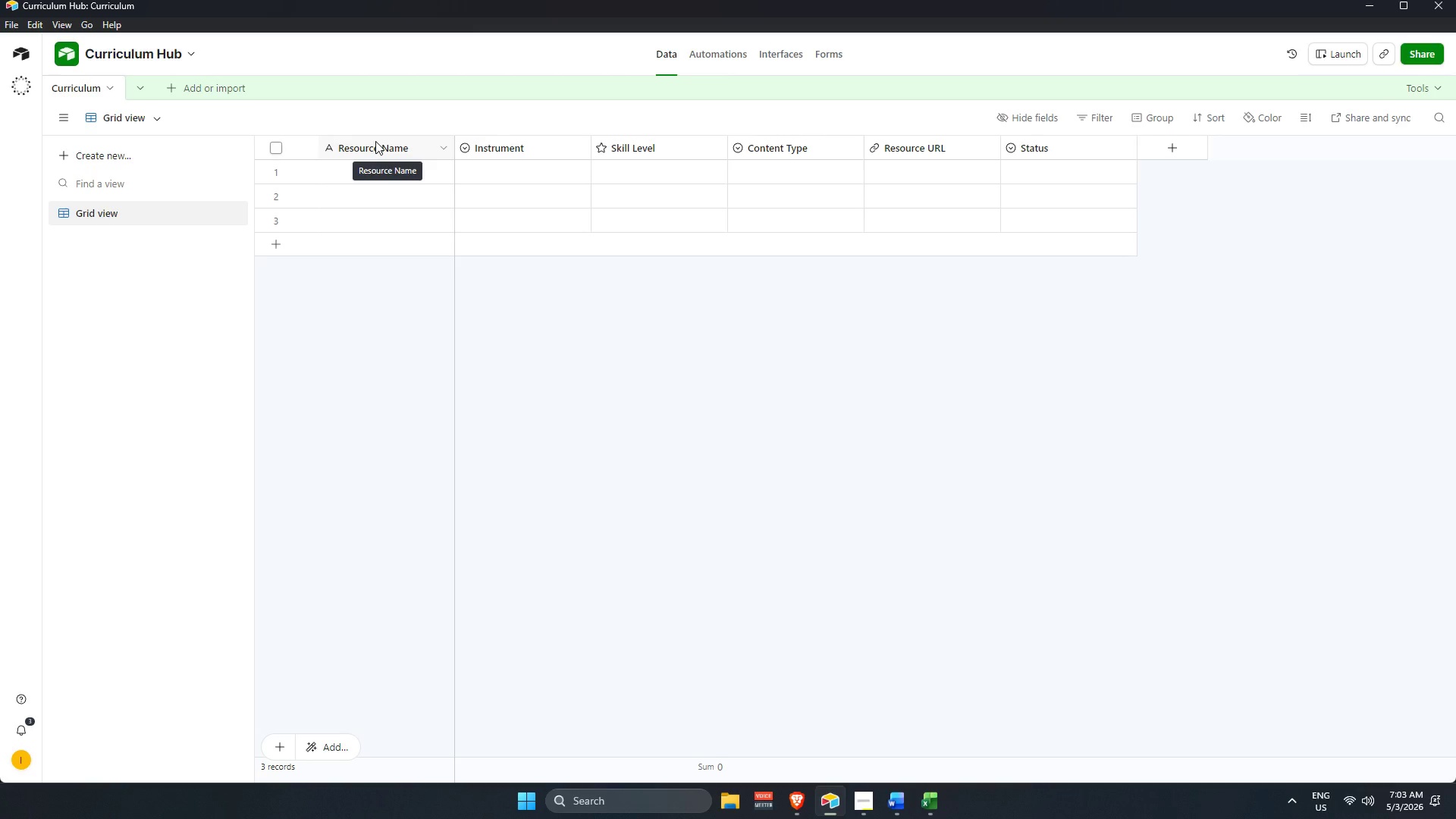 
triple_click([375, 141])
 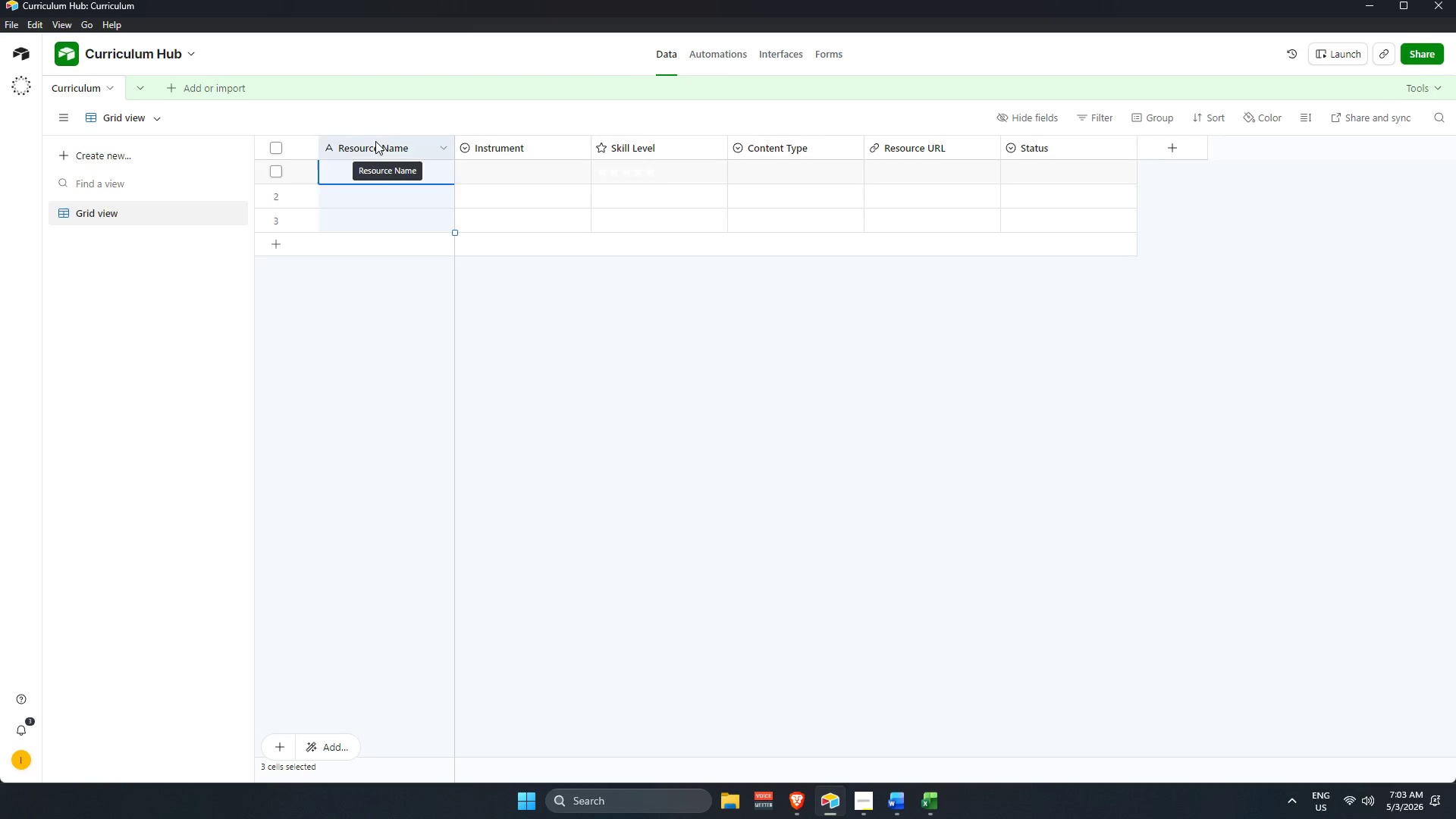 
triple_click([375, 141])
 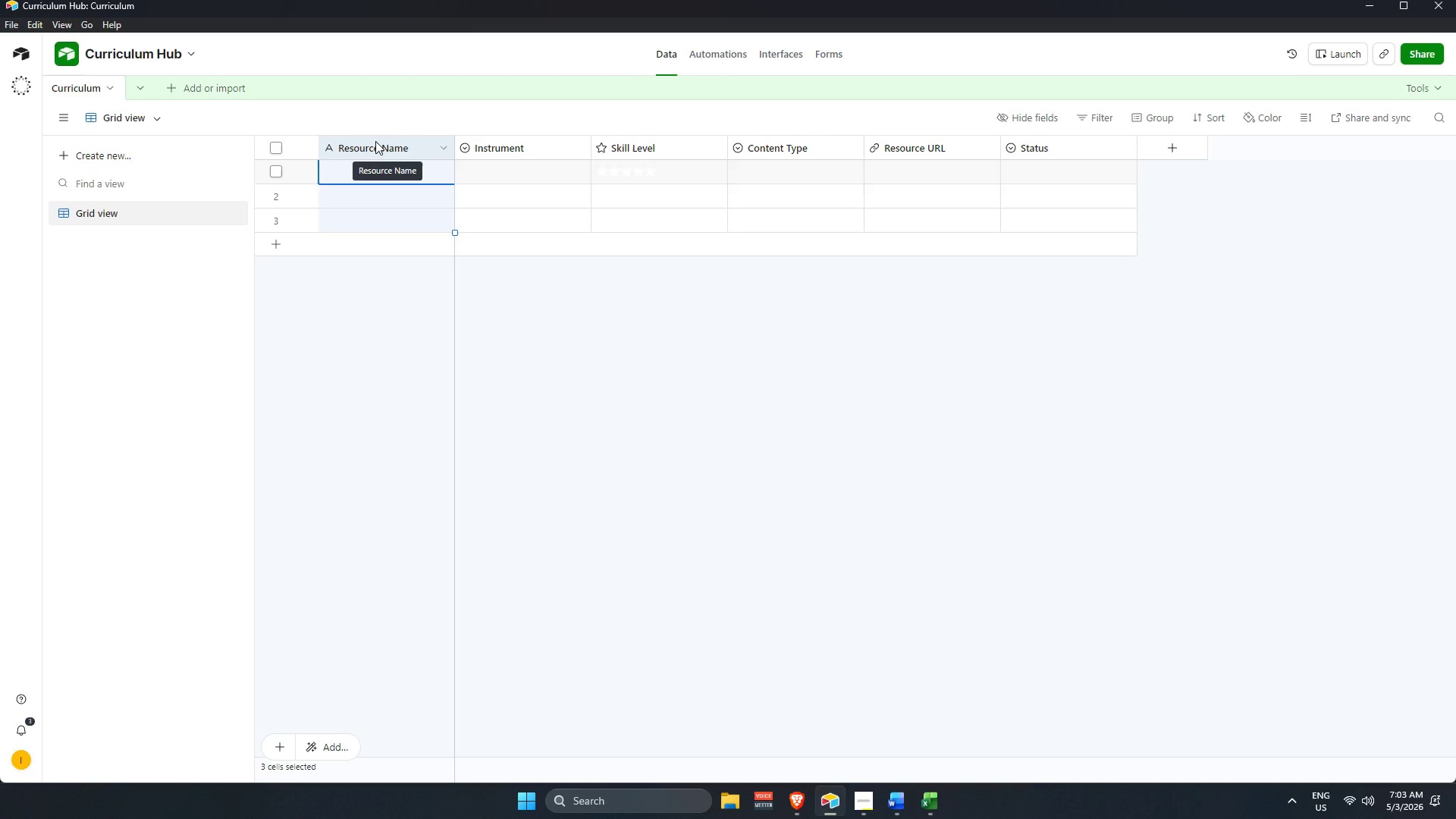 
double_click([375, 141])
 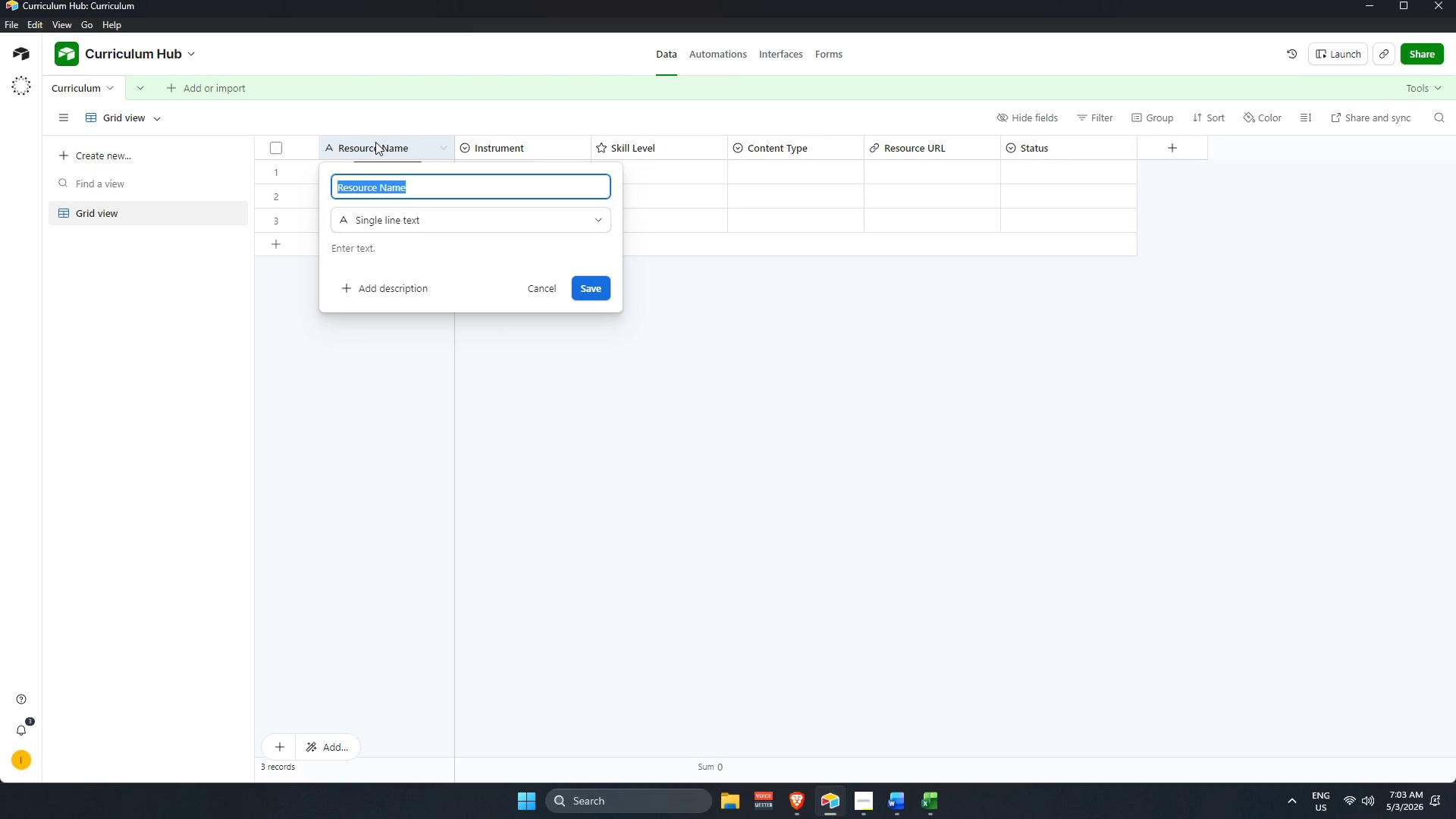 
key(Backspace)
type(Lesson Title)
 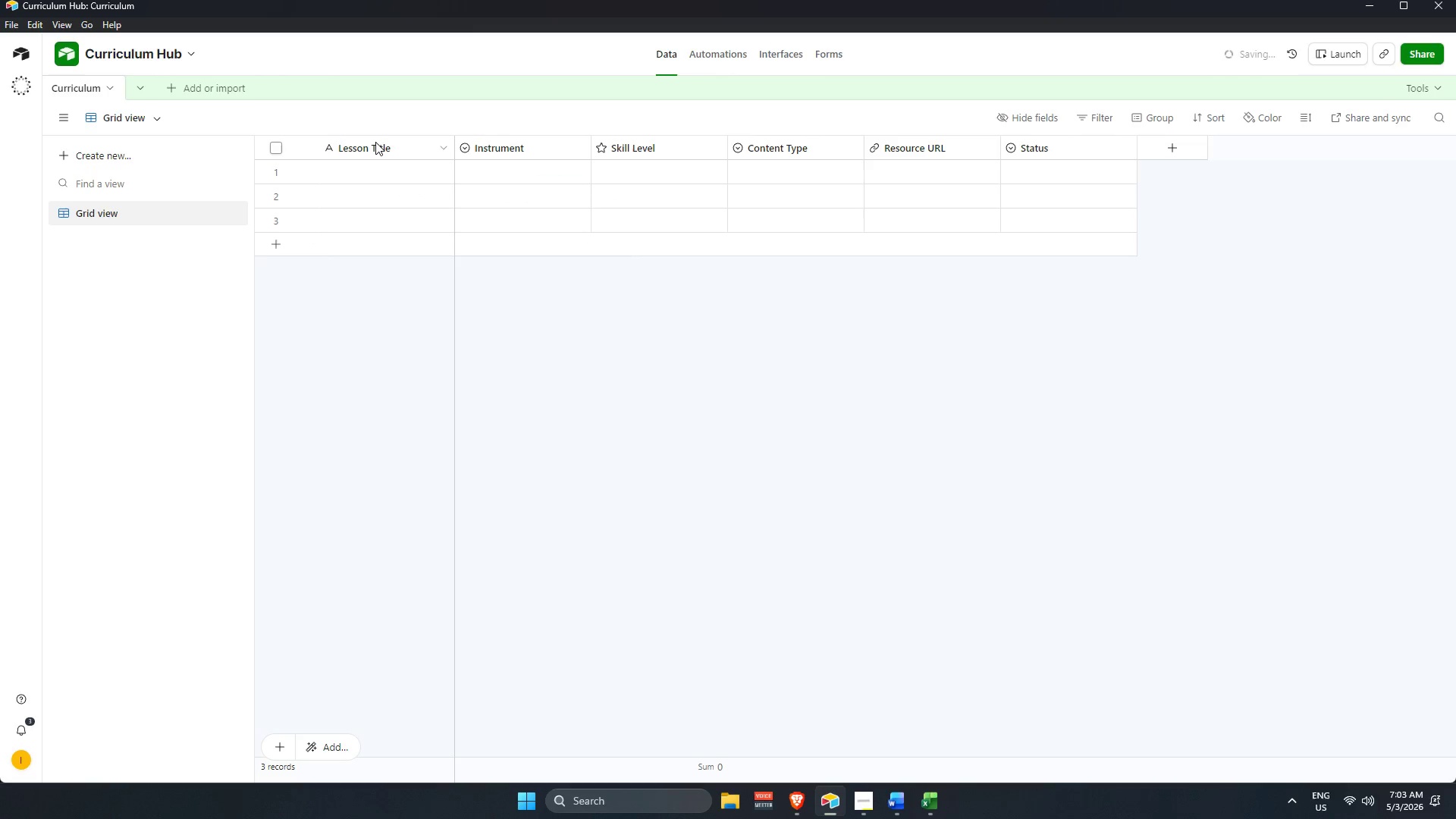 
 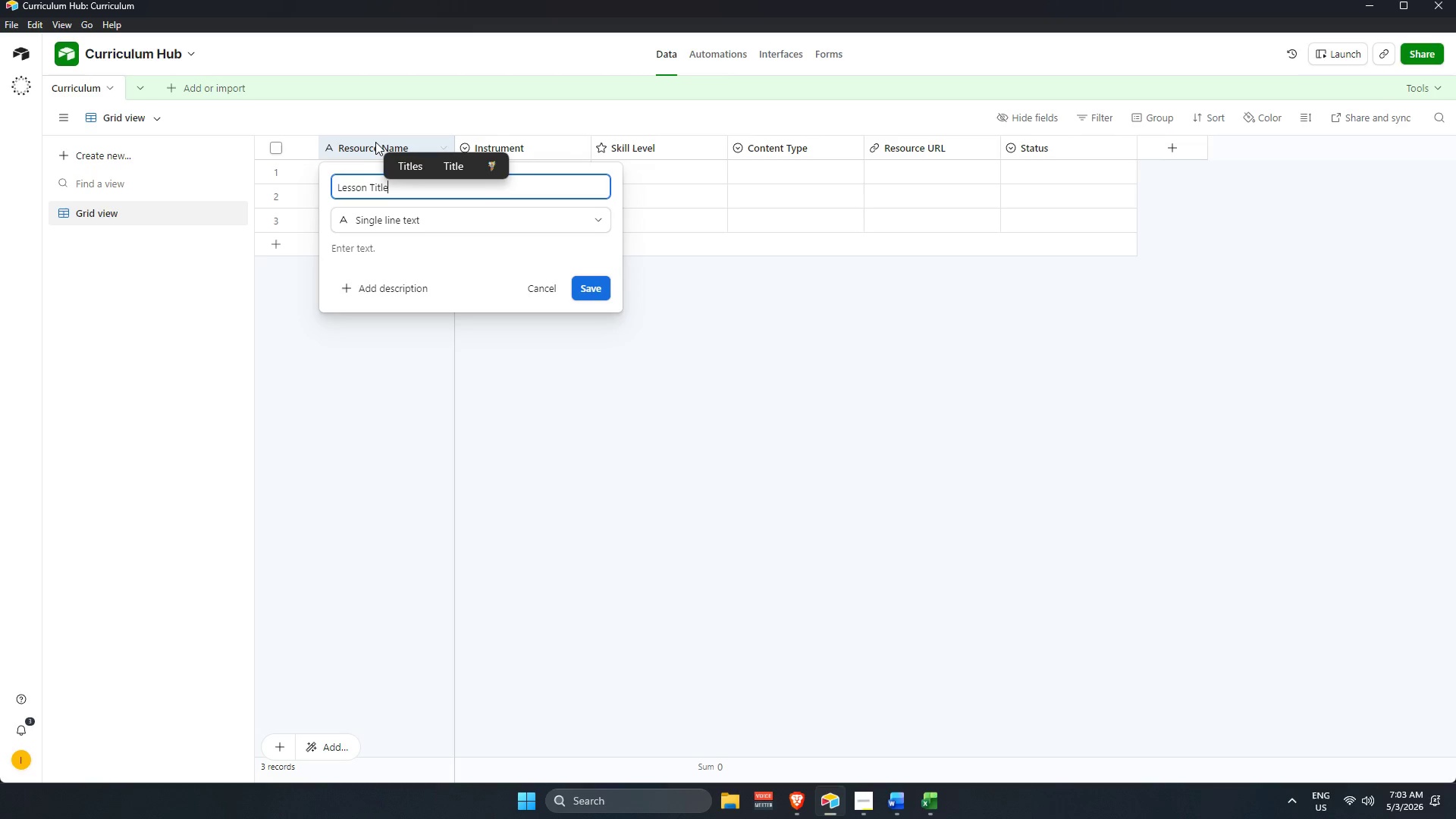 
key(Enter)
 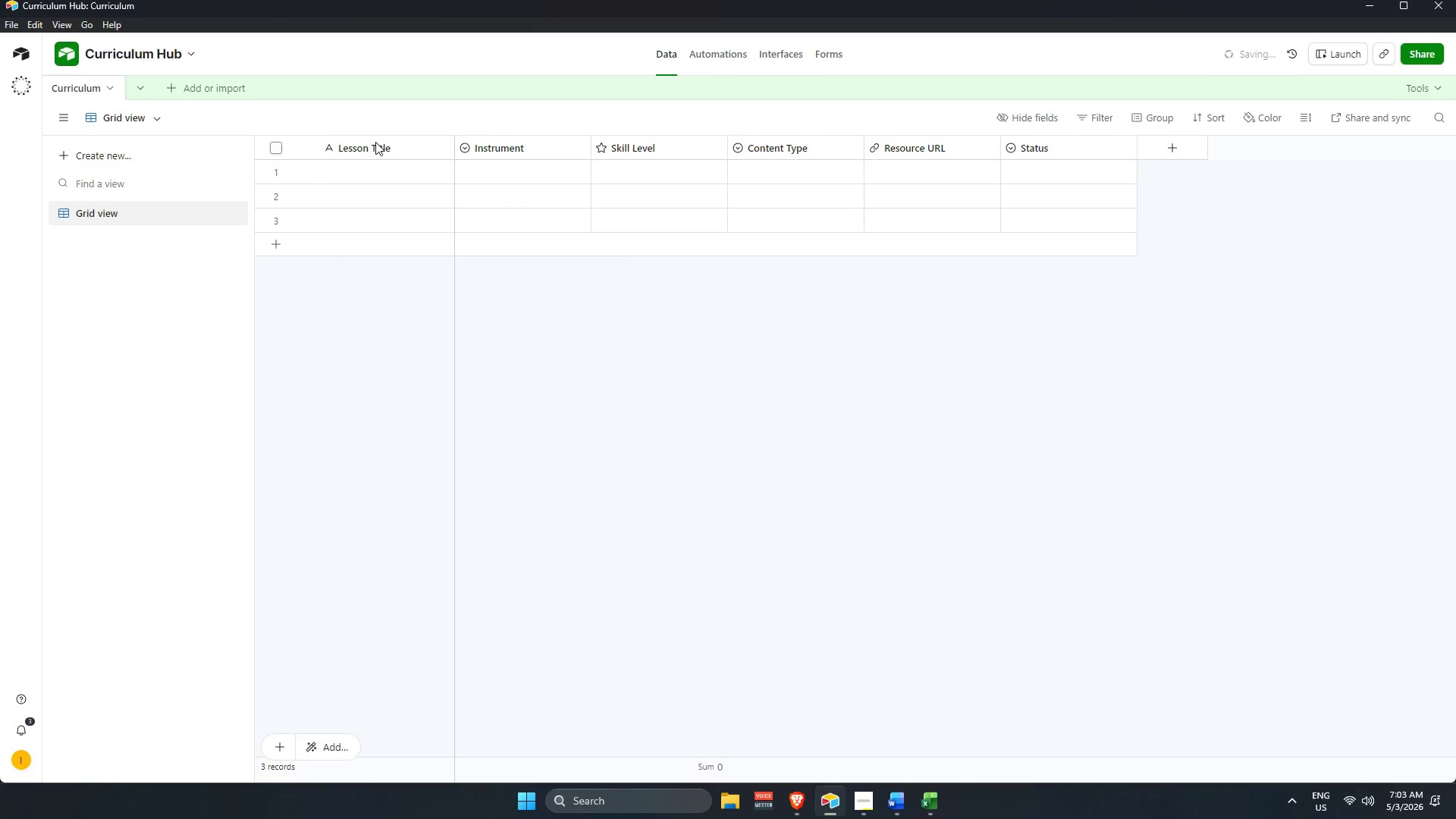 
key(Alt+AltLeft)
 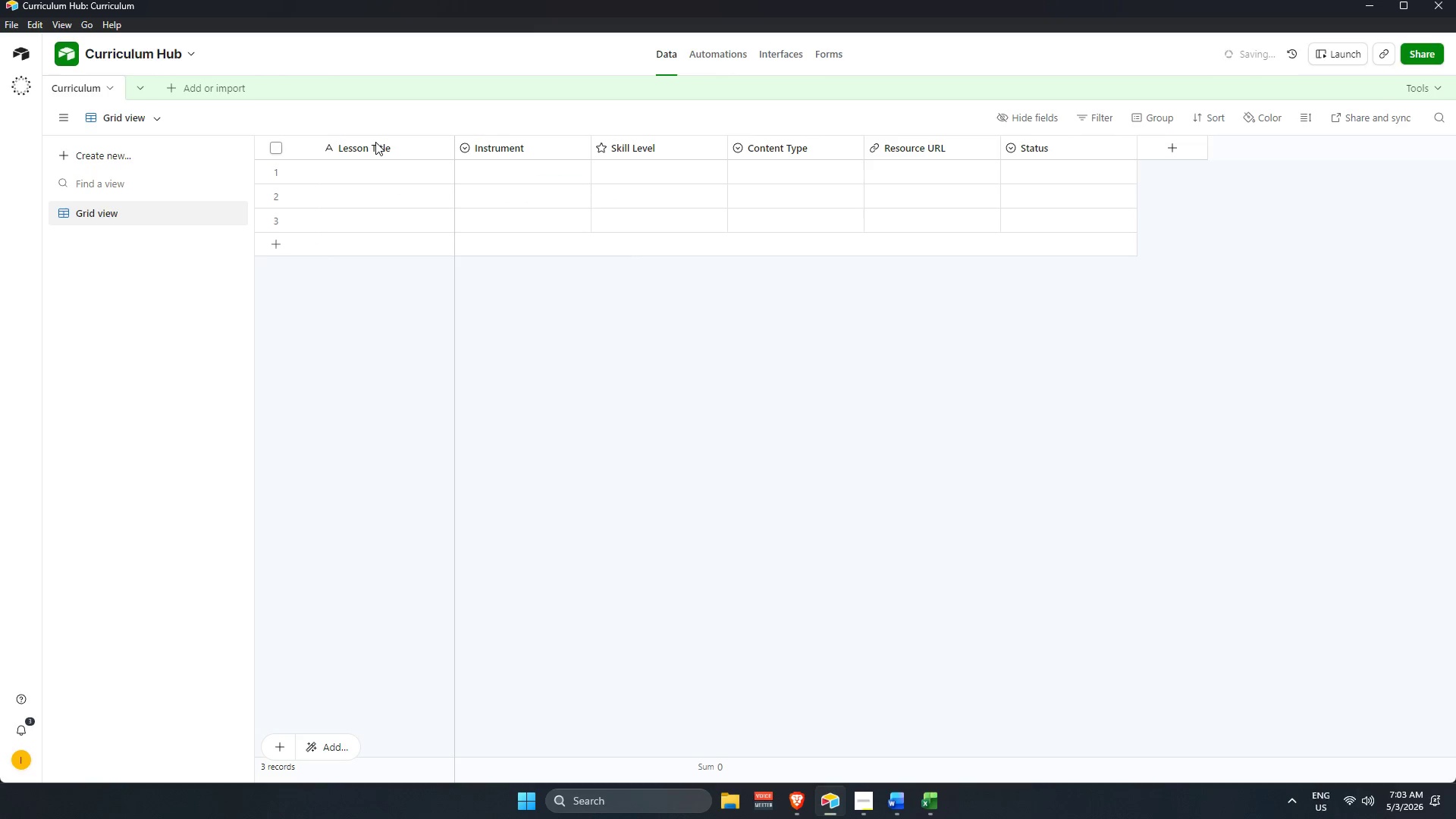 
key(Alt+Tab)
 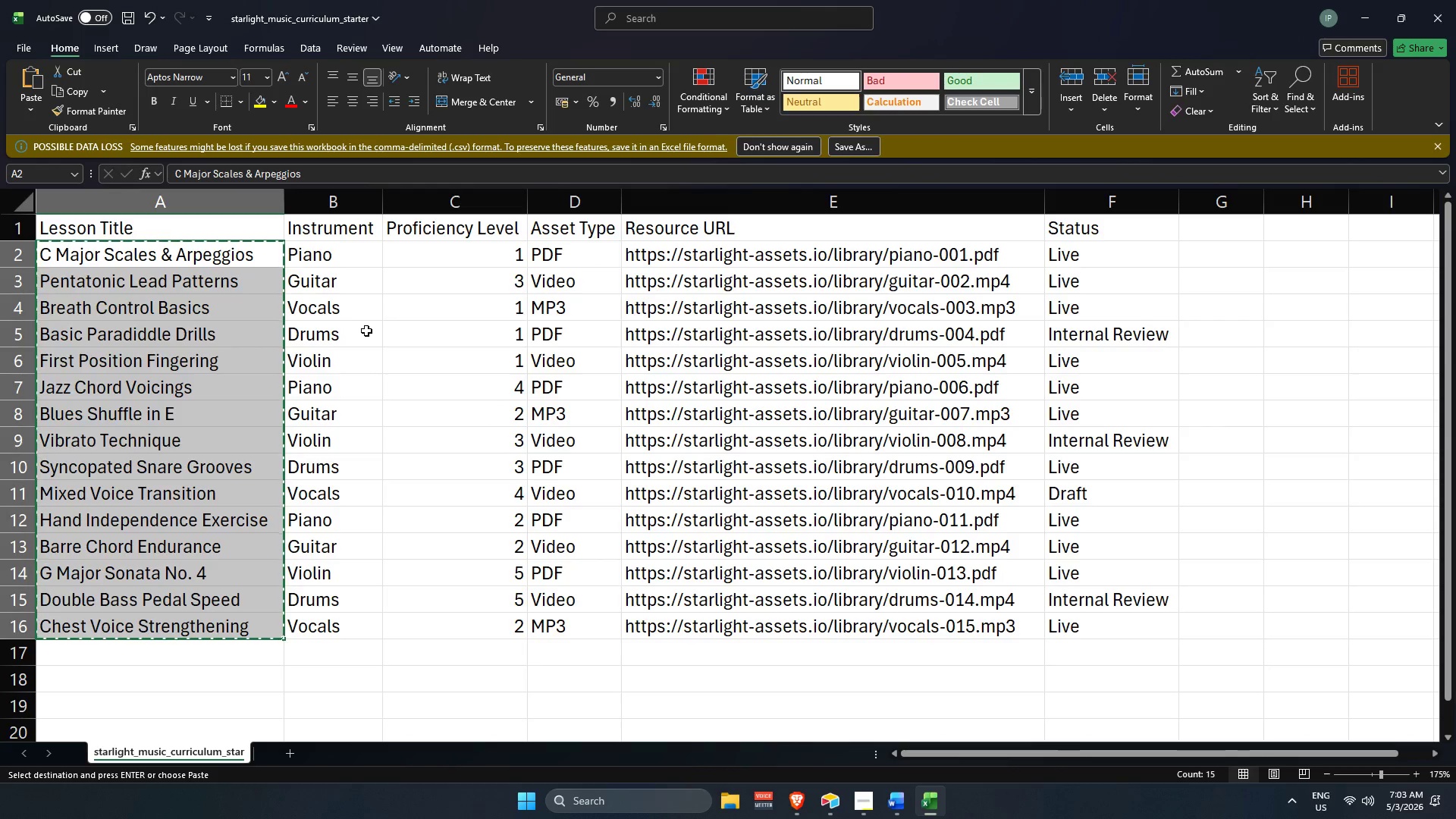 
key(Alt+AltLeft)
 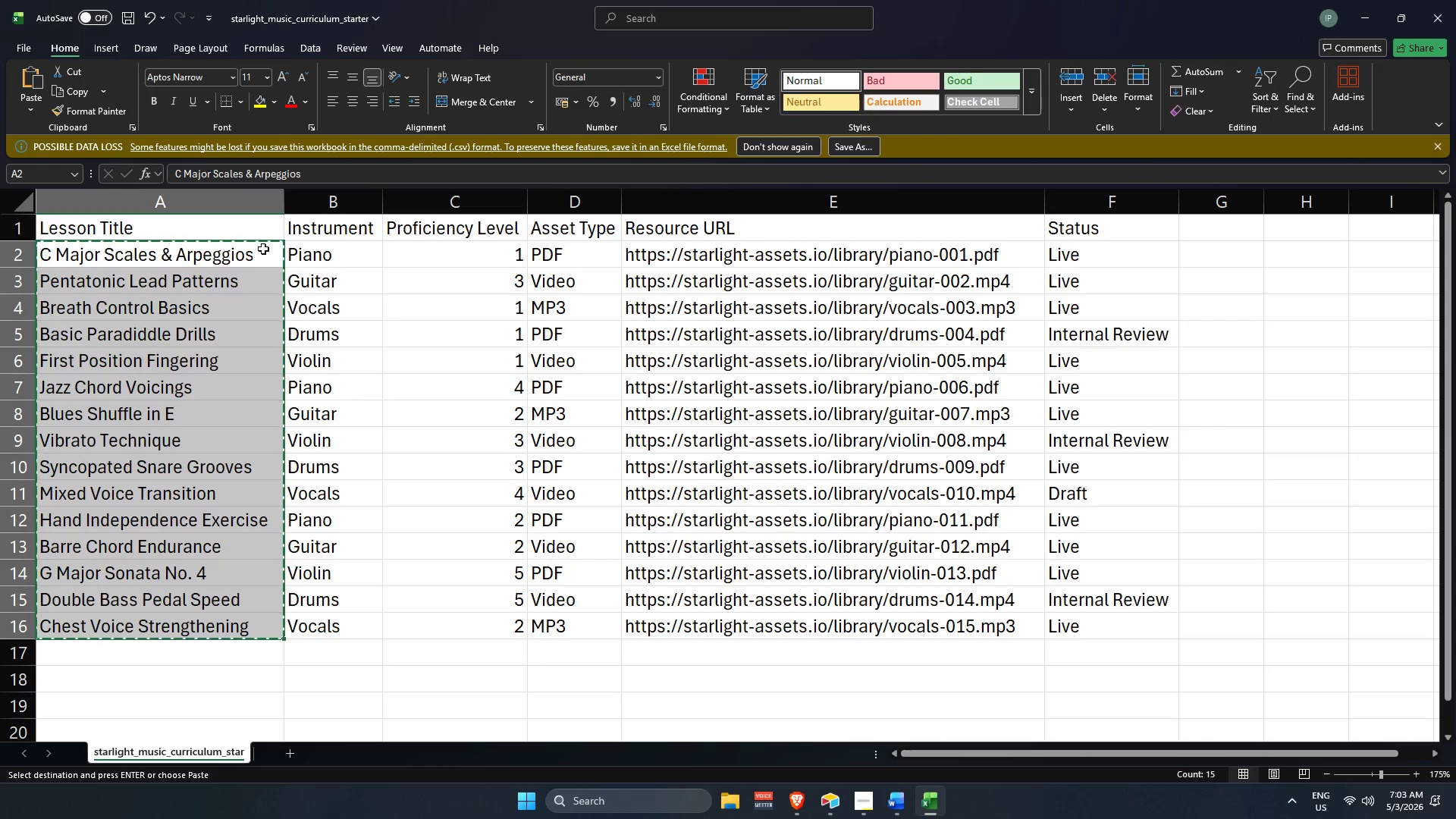 
key(Alt+Tab)
 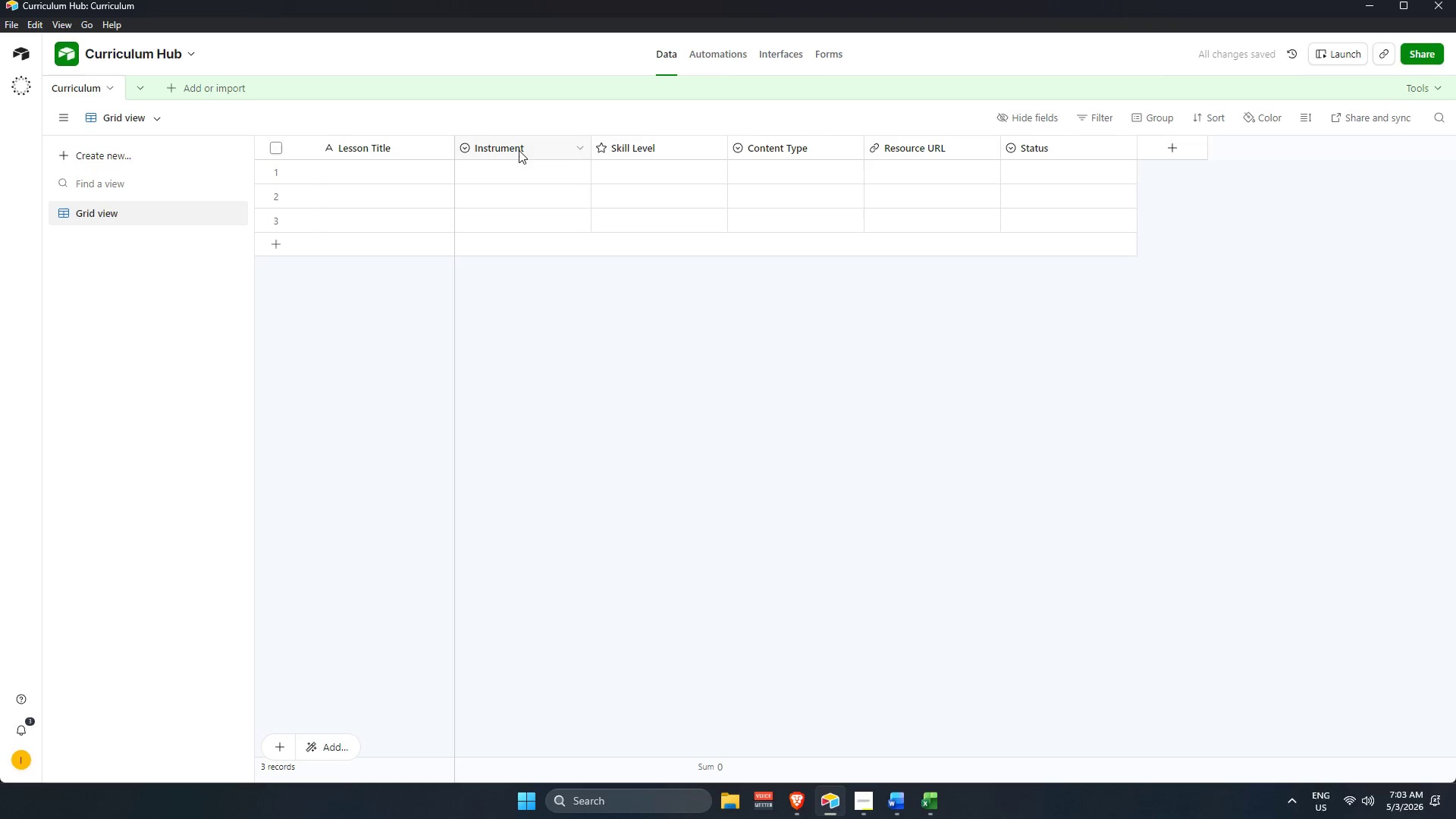 
key(Alt+AltLeft)
 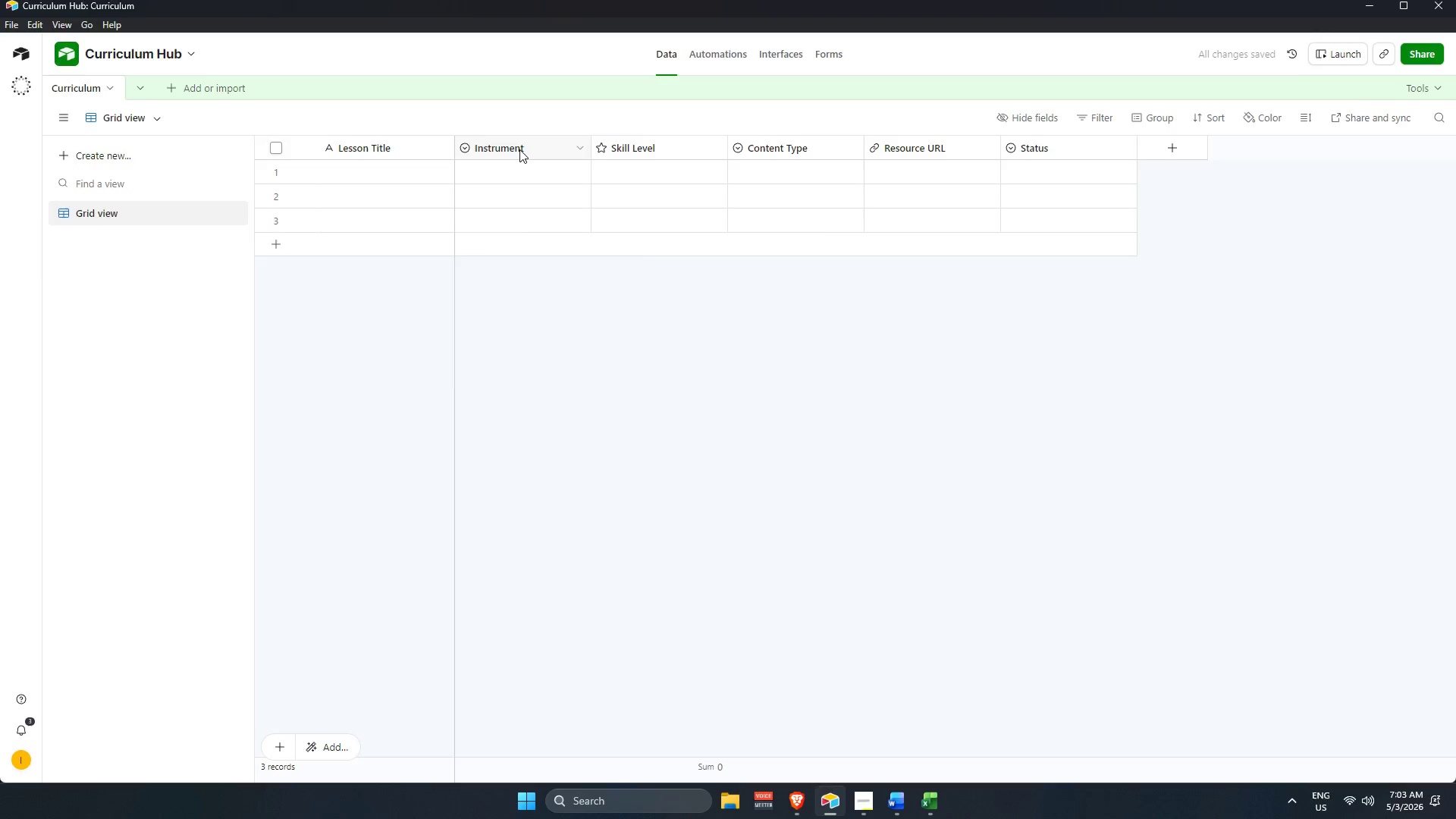 
key(Alt+Tab)
 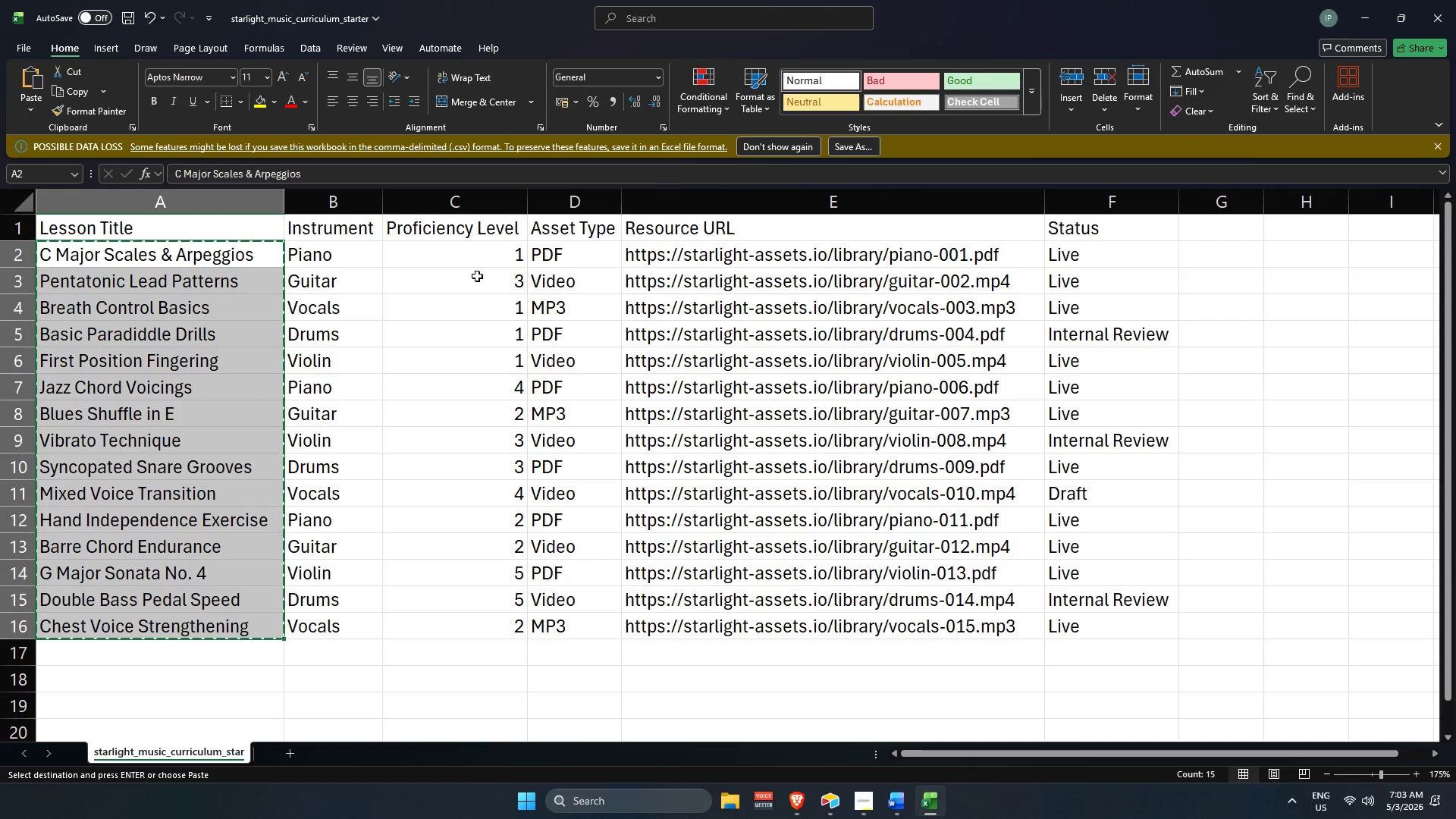 
key(Alt+AltLeft)
 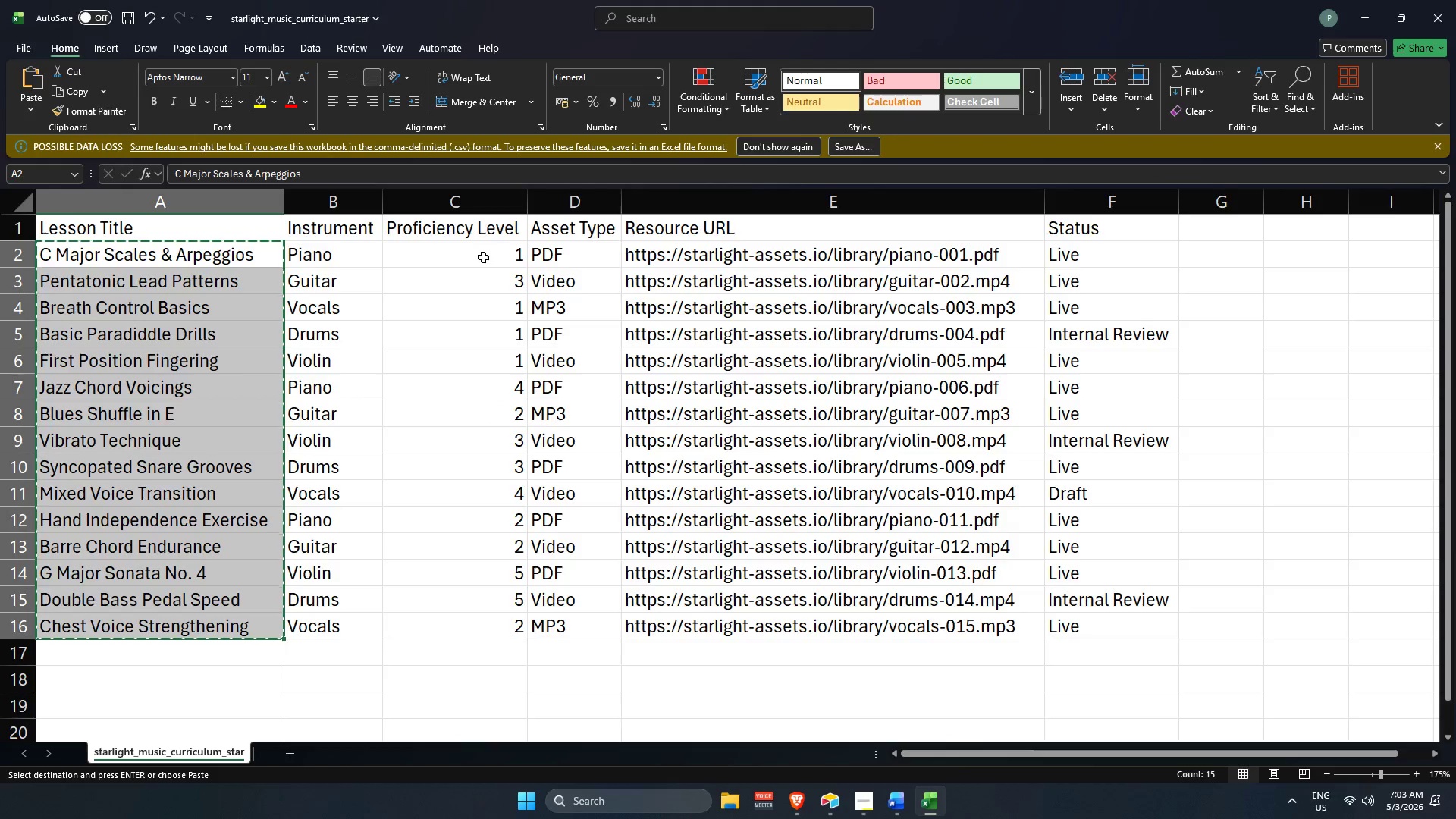 
key(Alt+Tab)
 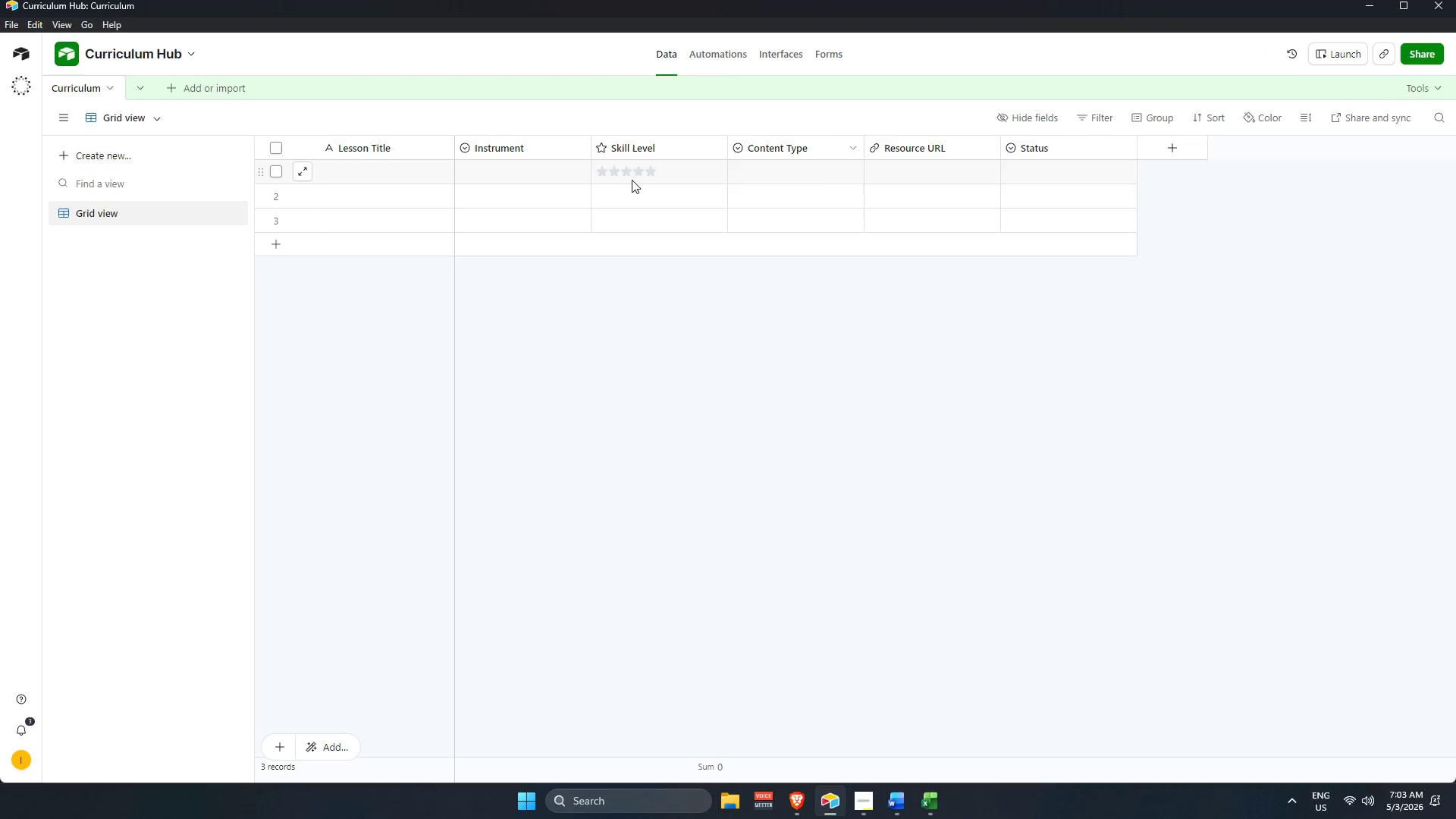 
key(Alt+AltLeft)
 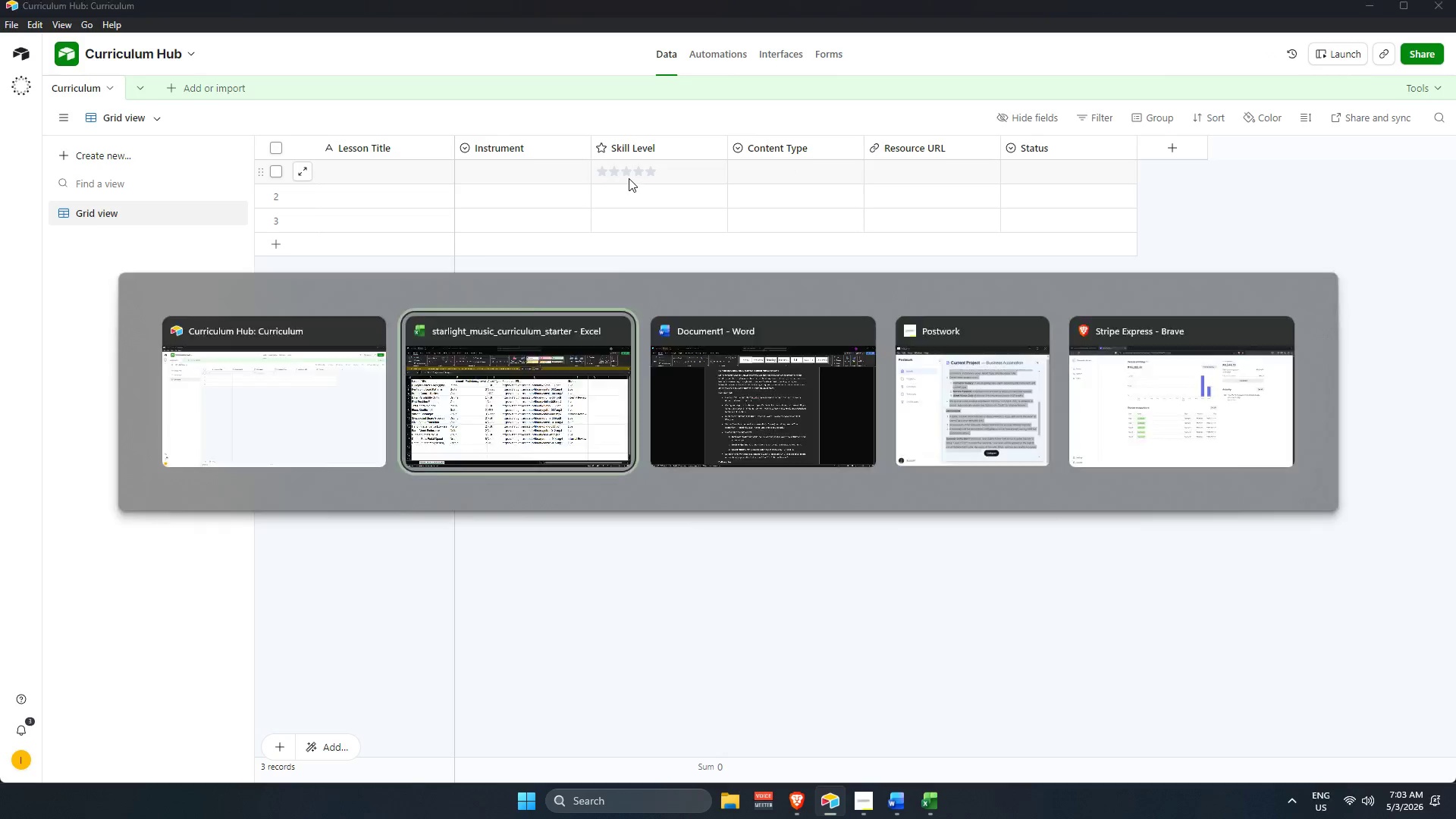 
key(Alt+Tab)
 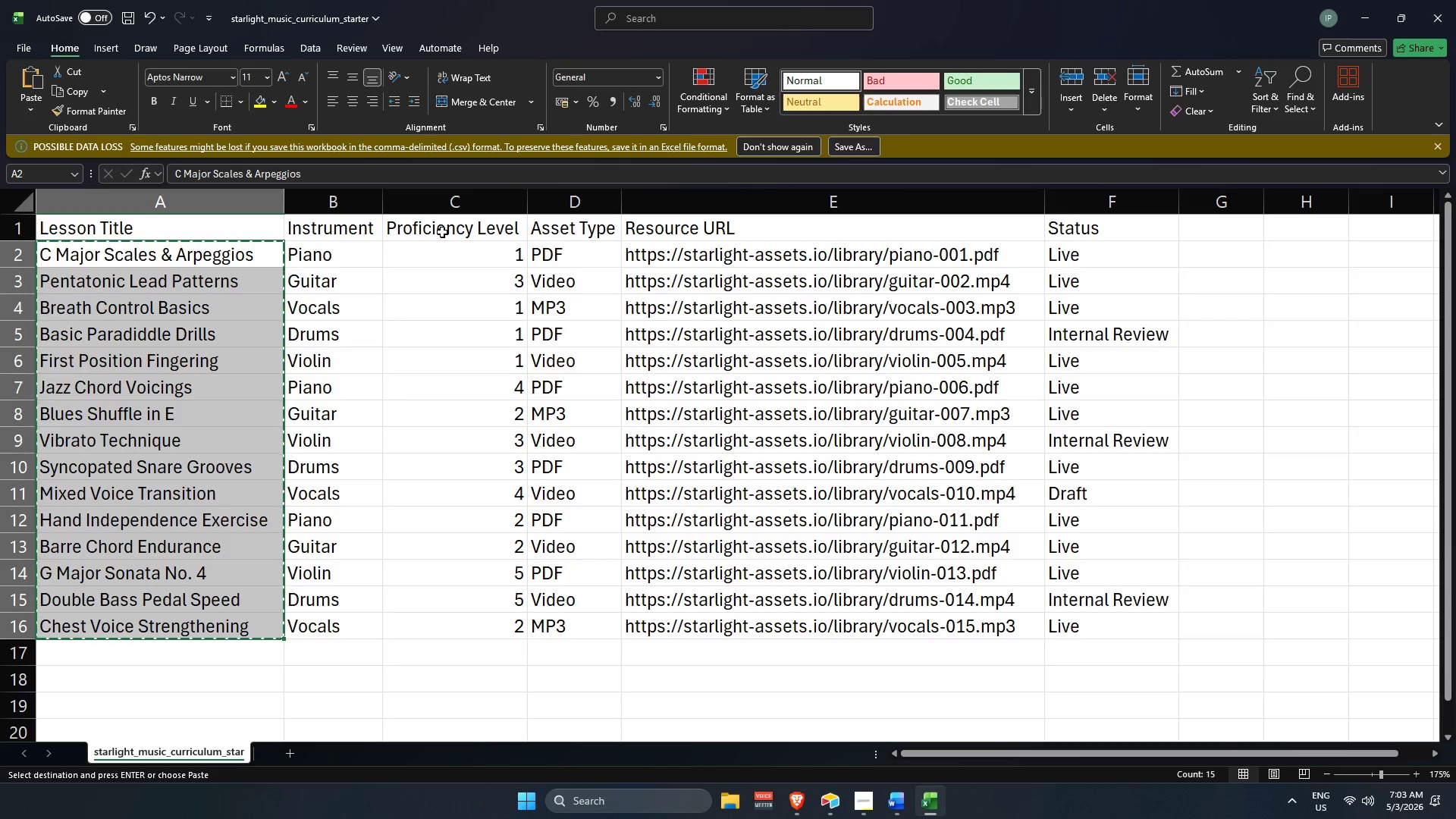 
key(Alt+AltLeft)
 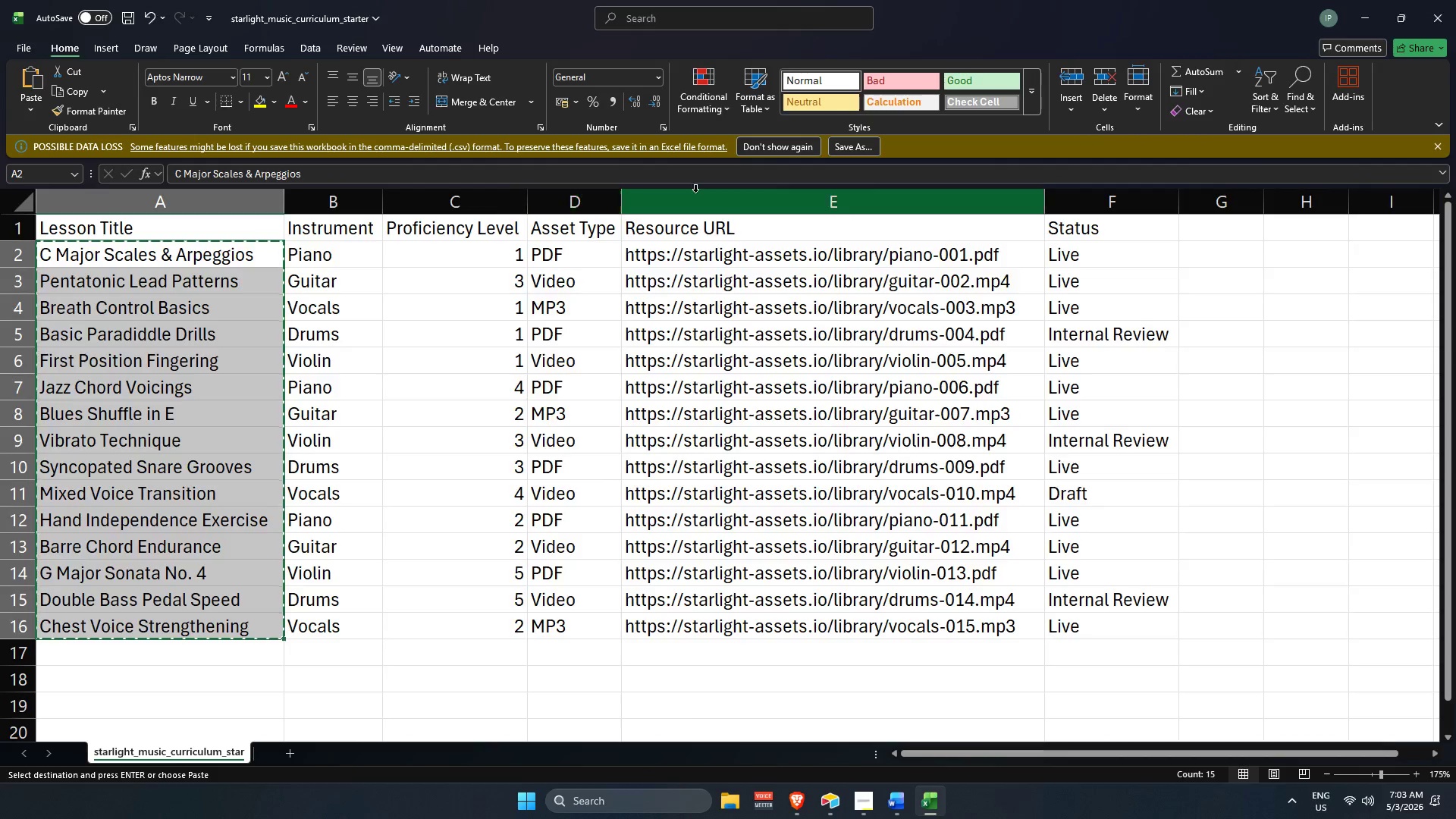 
key(Tab)
key(Backspace)
type(PRo)
key(Backspace)
key(Backspace)
type(ro)
 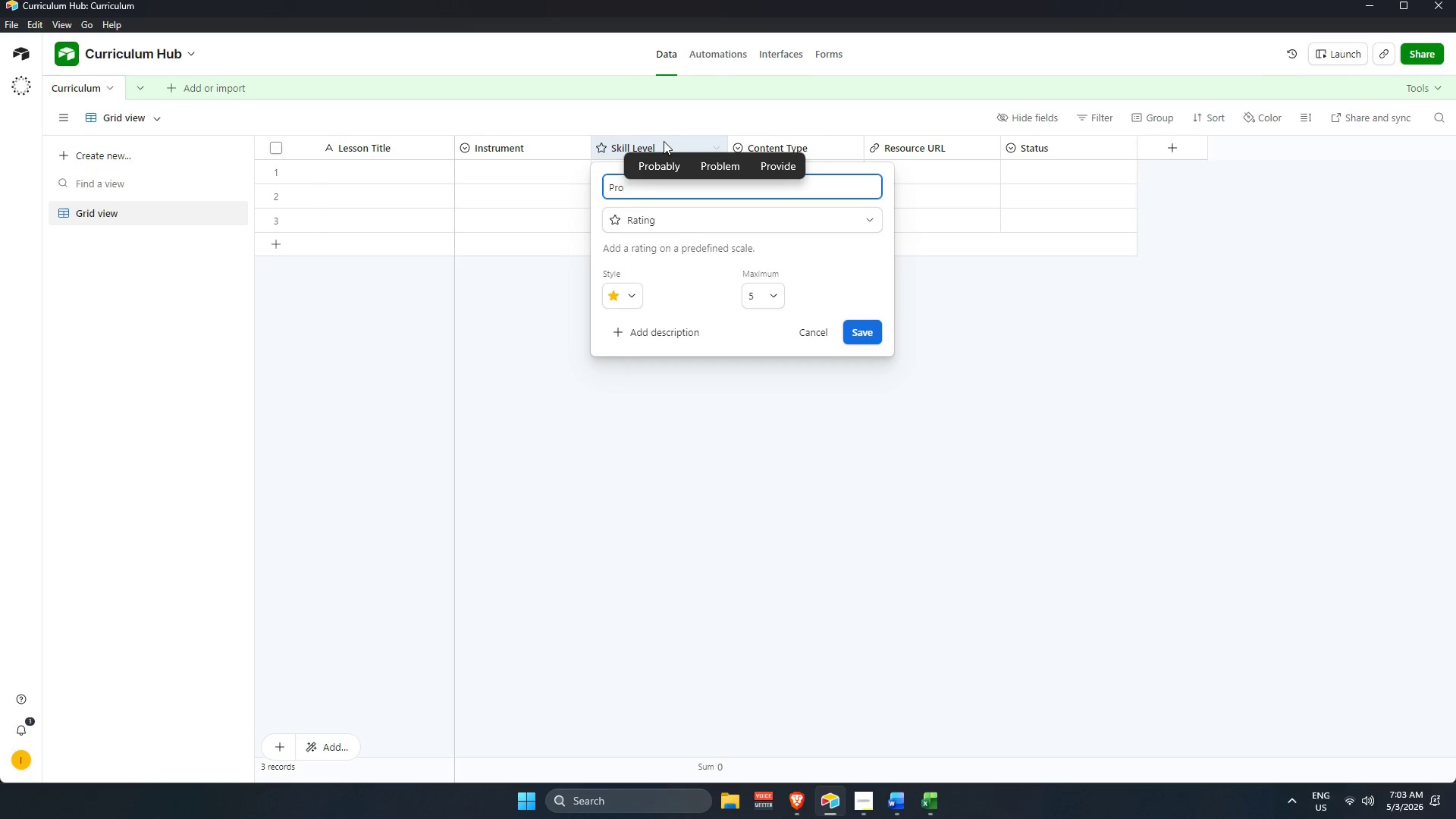 
key(Alt+AltLeft)
 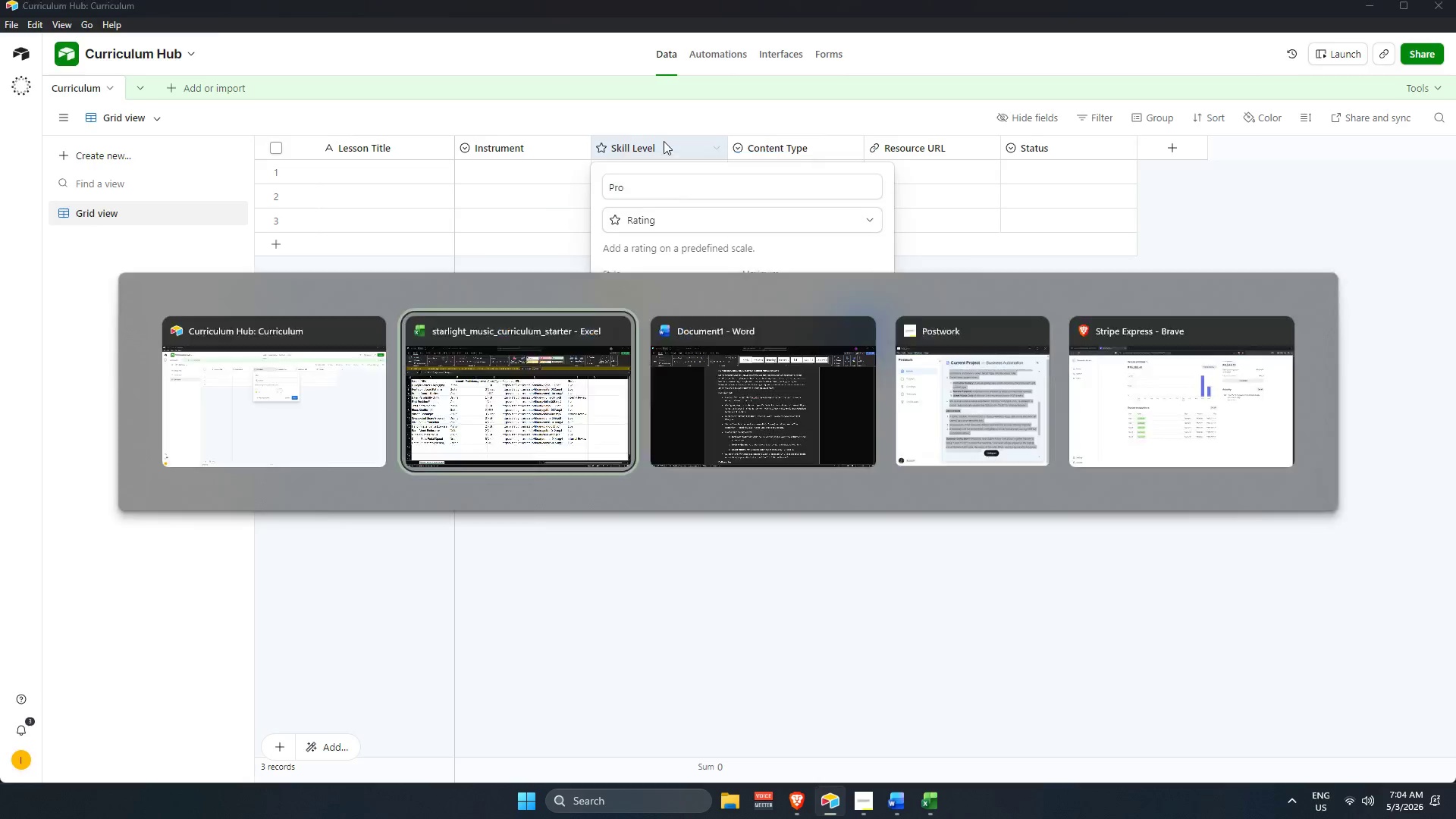 
key(Alt+Tab)
 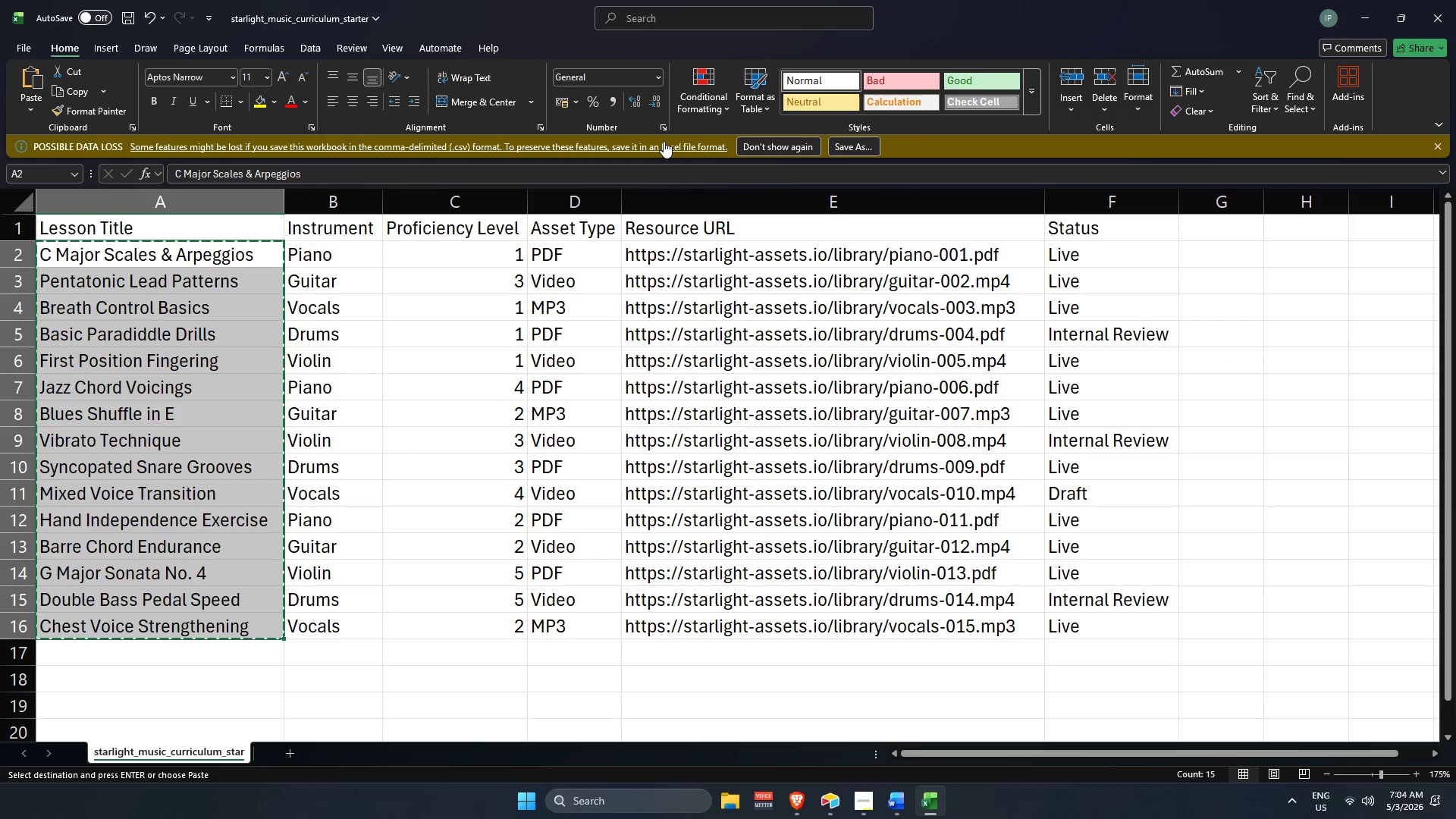 
key(Alt+AltLeft)
 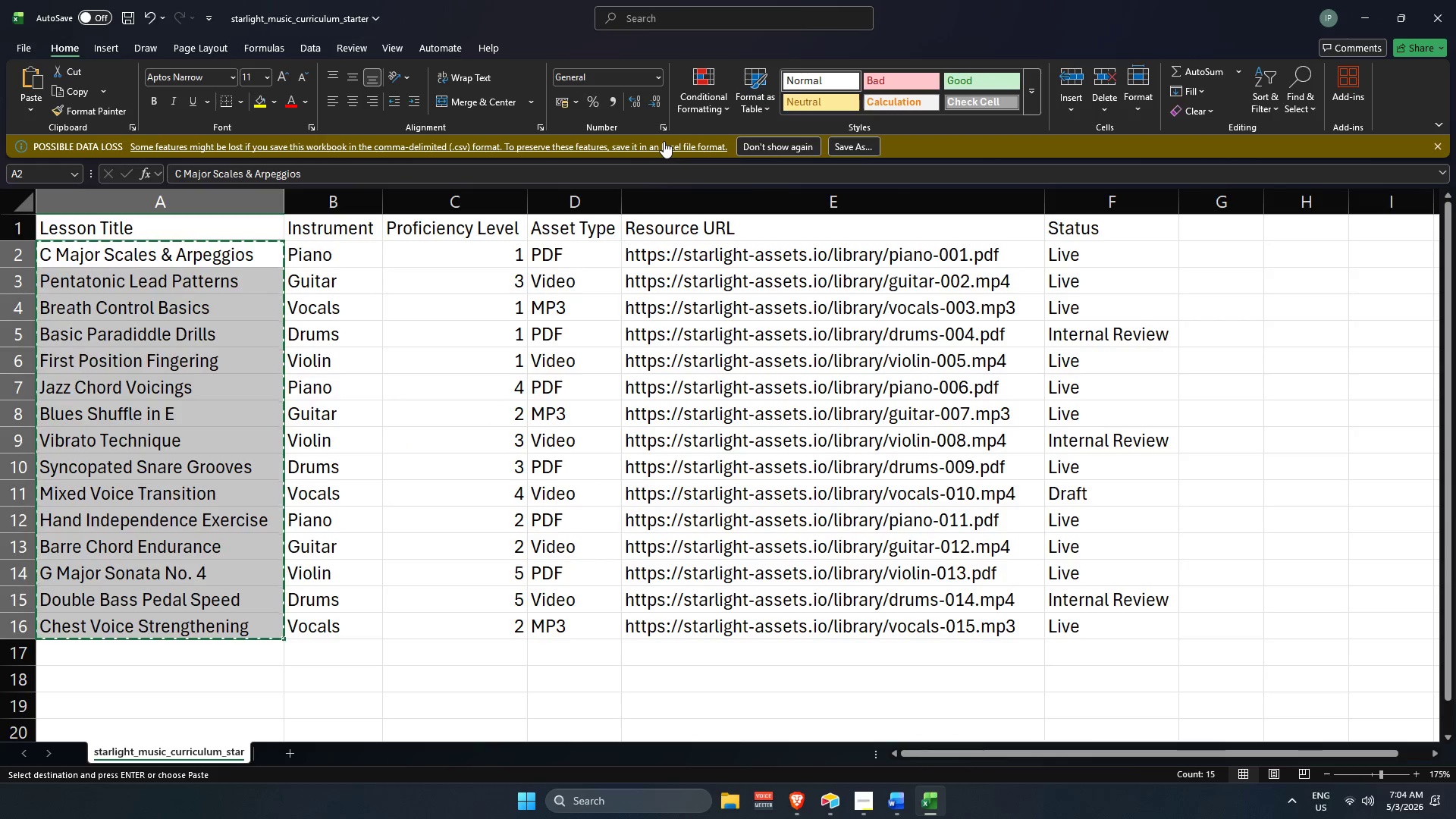 
key(Tab)
type(ficien)
 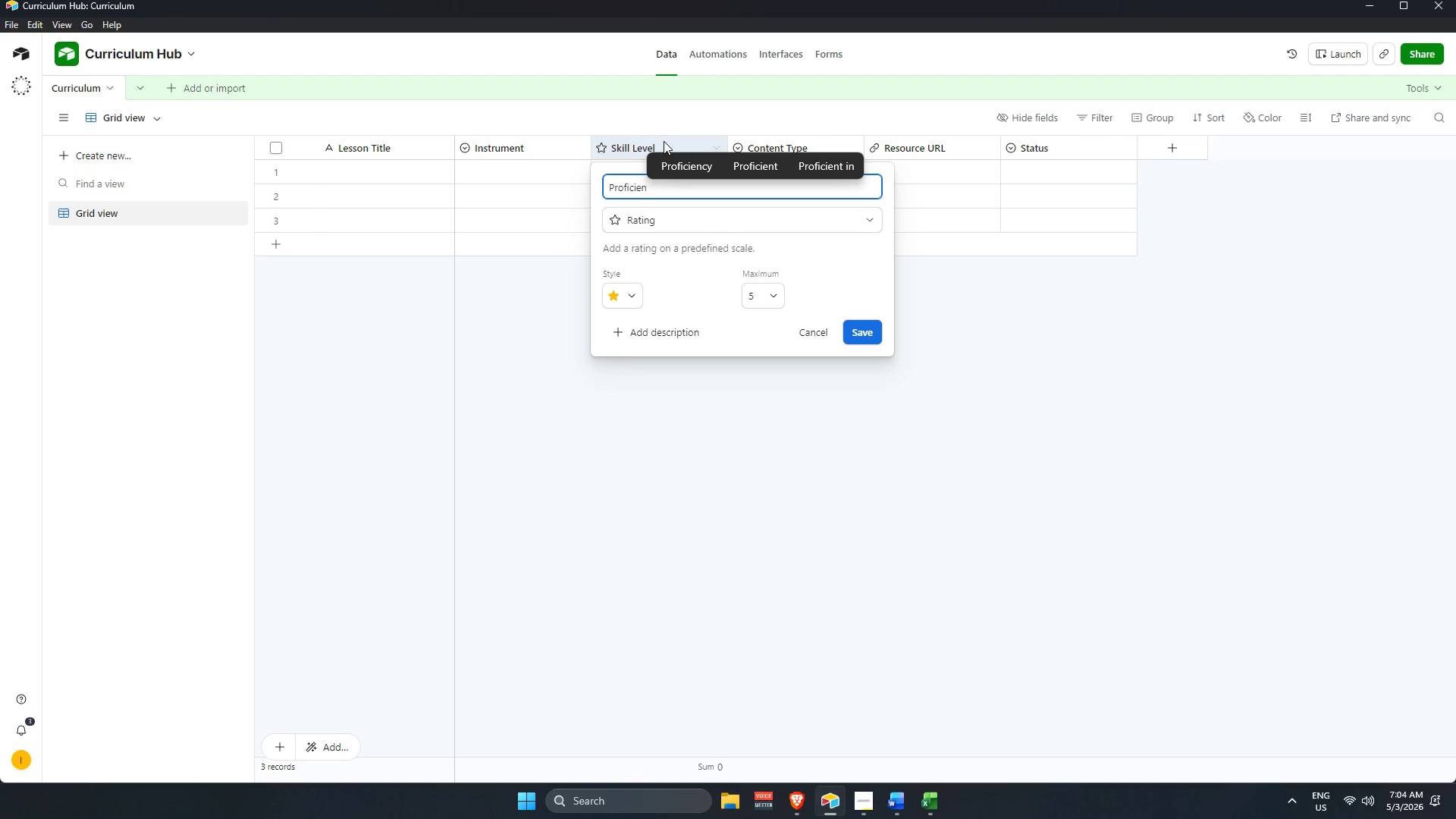 
key(Alt+AltLeft)
 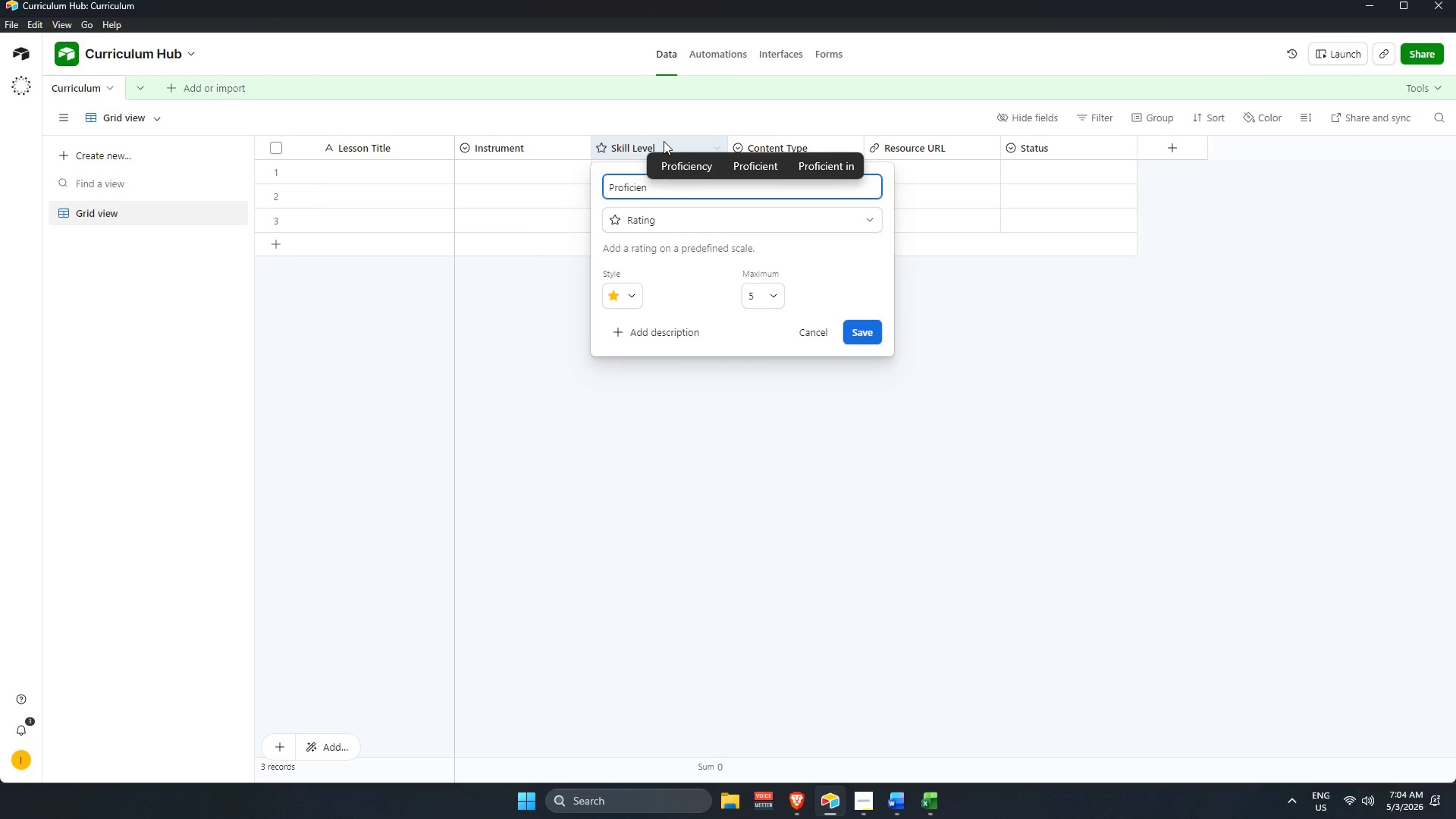 
key(Alt+Tab)
 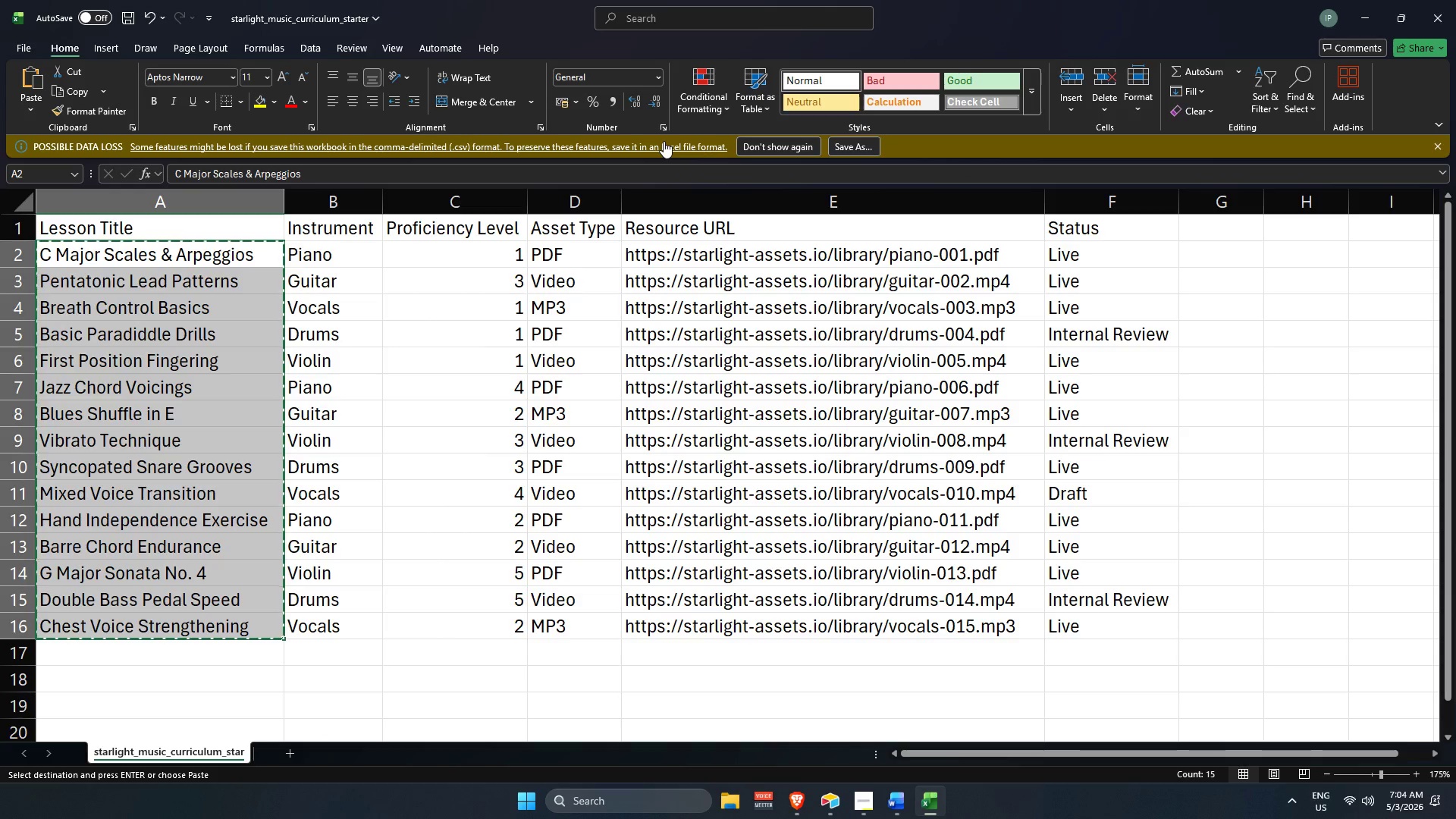 
key(Alt+AltLeft)
 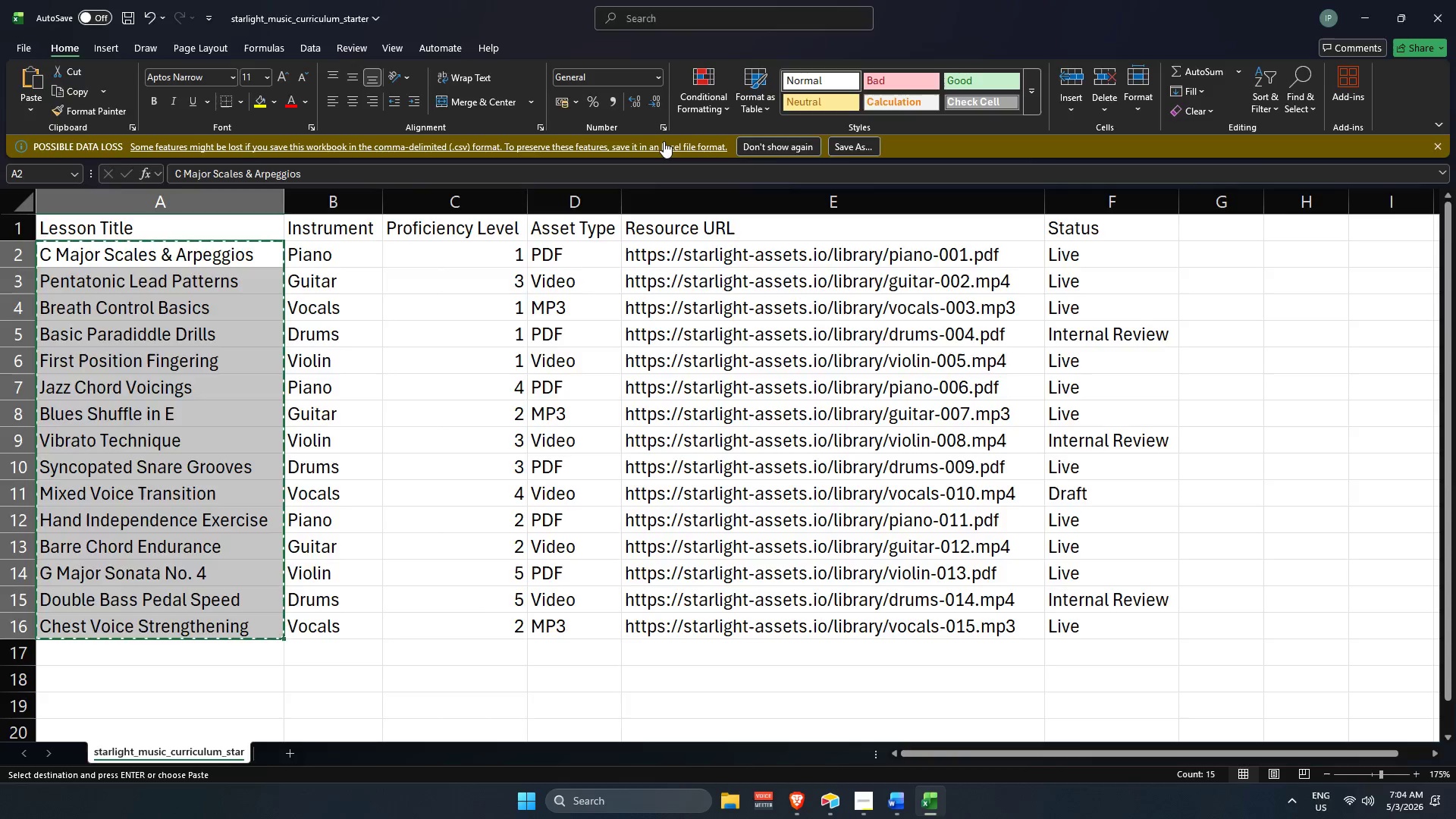 
key(Tab)
type(cy Level)
 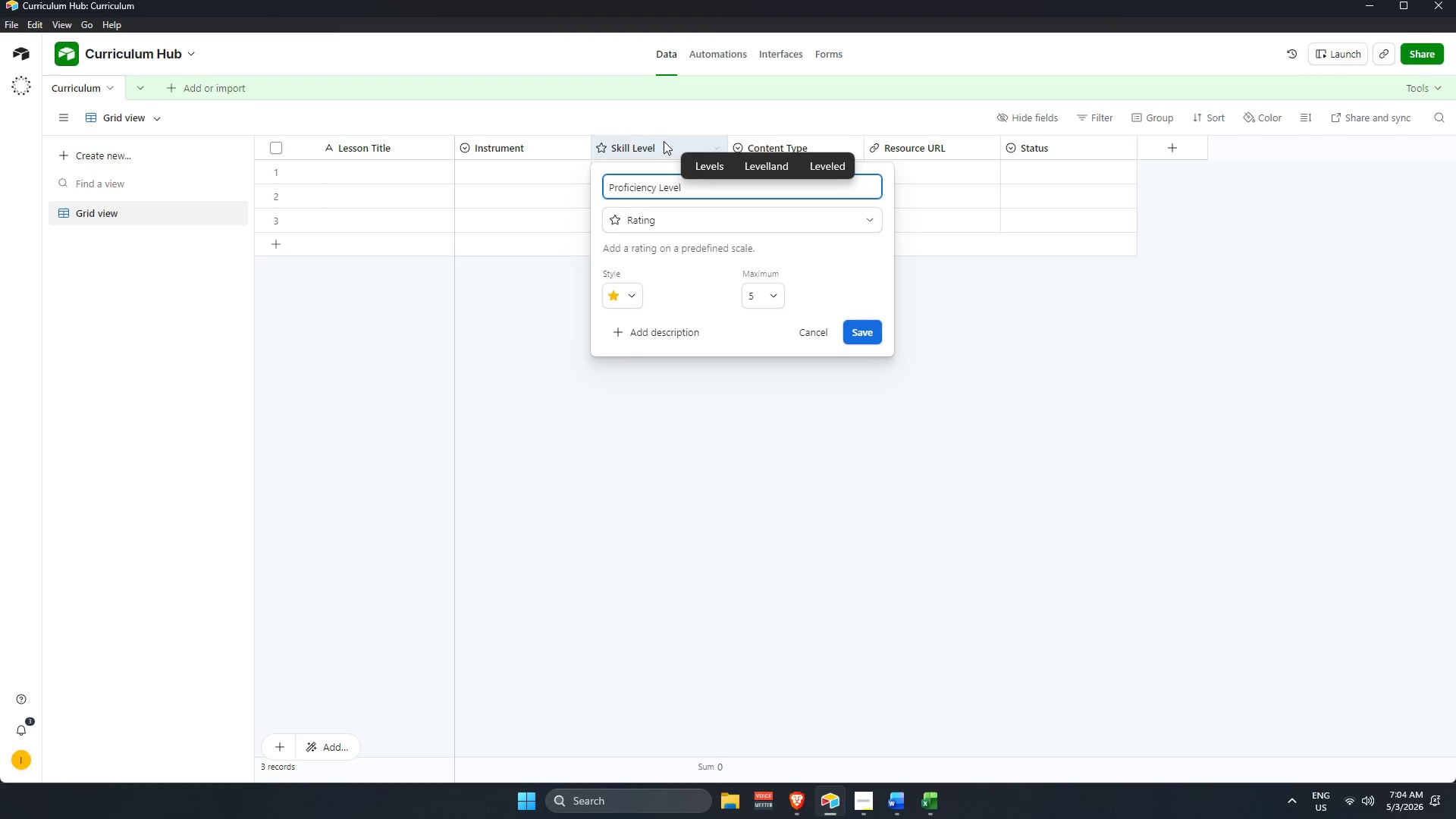 
key(Enter)
 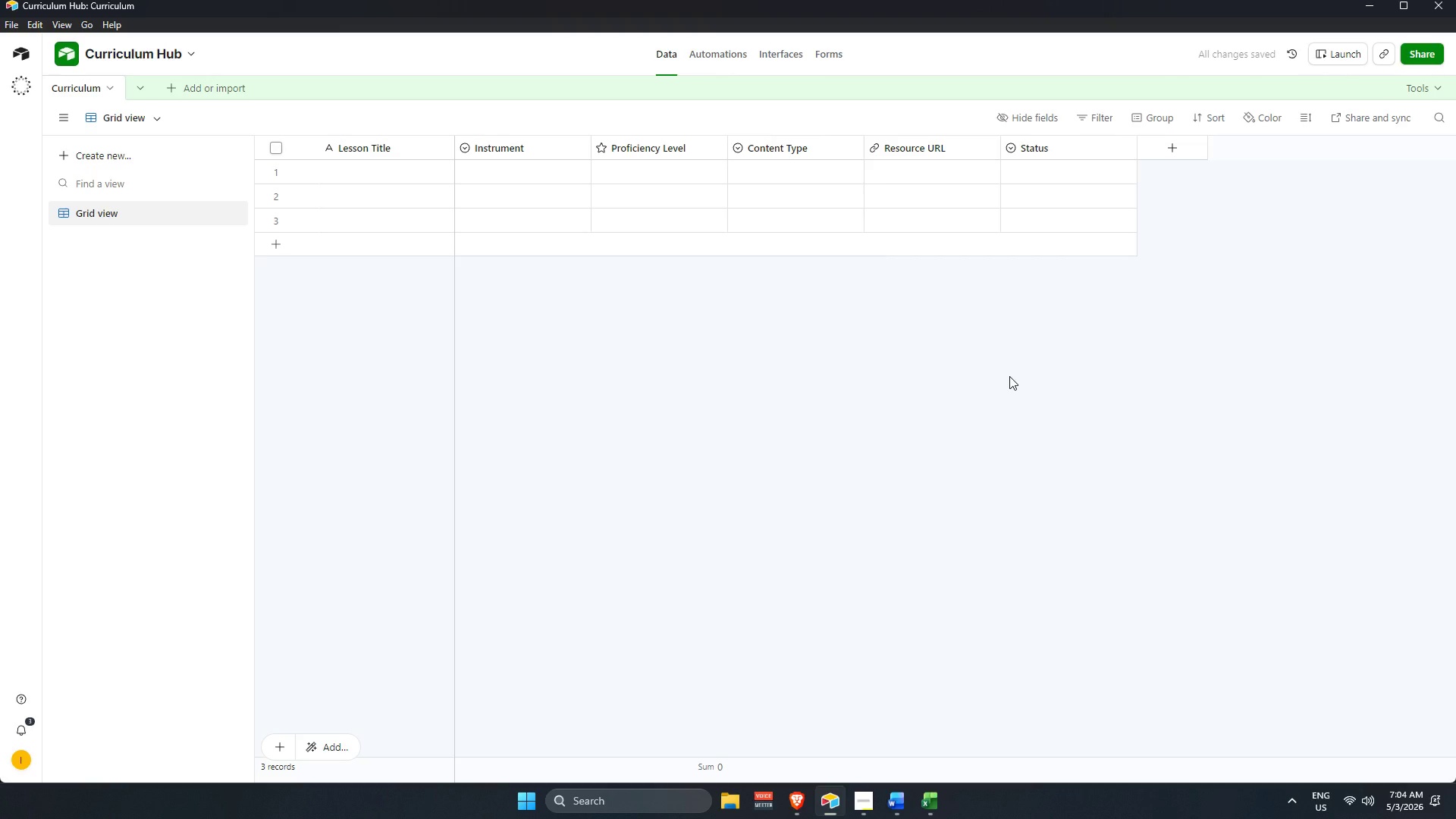 
wait(6.2)
 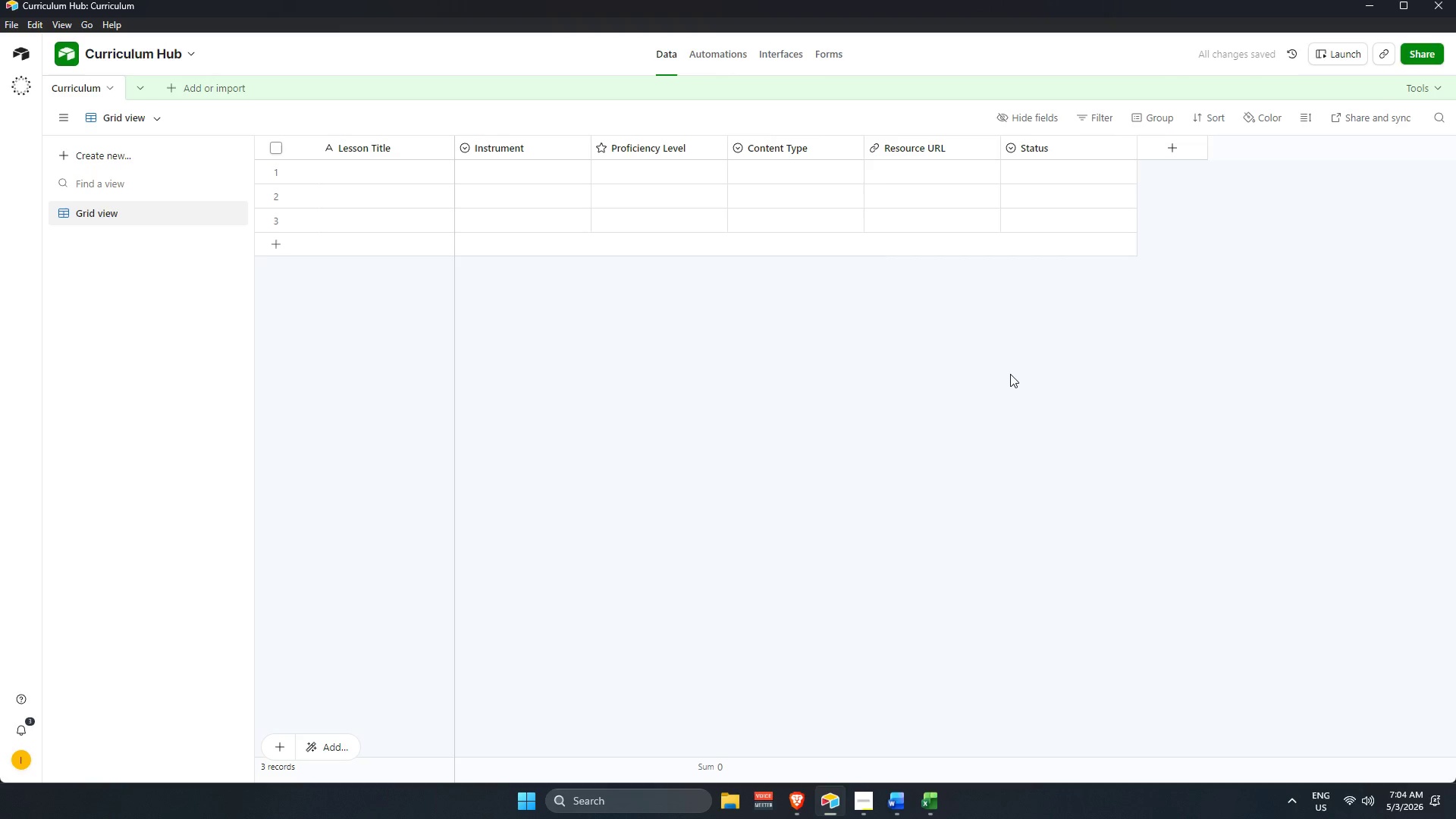 
left_click([808, 140])
 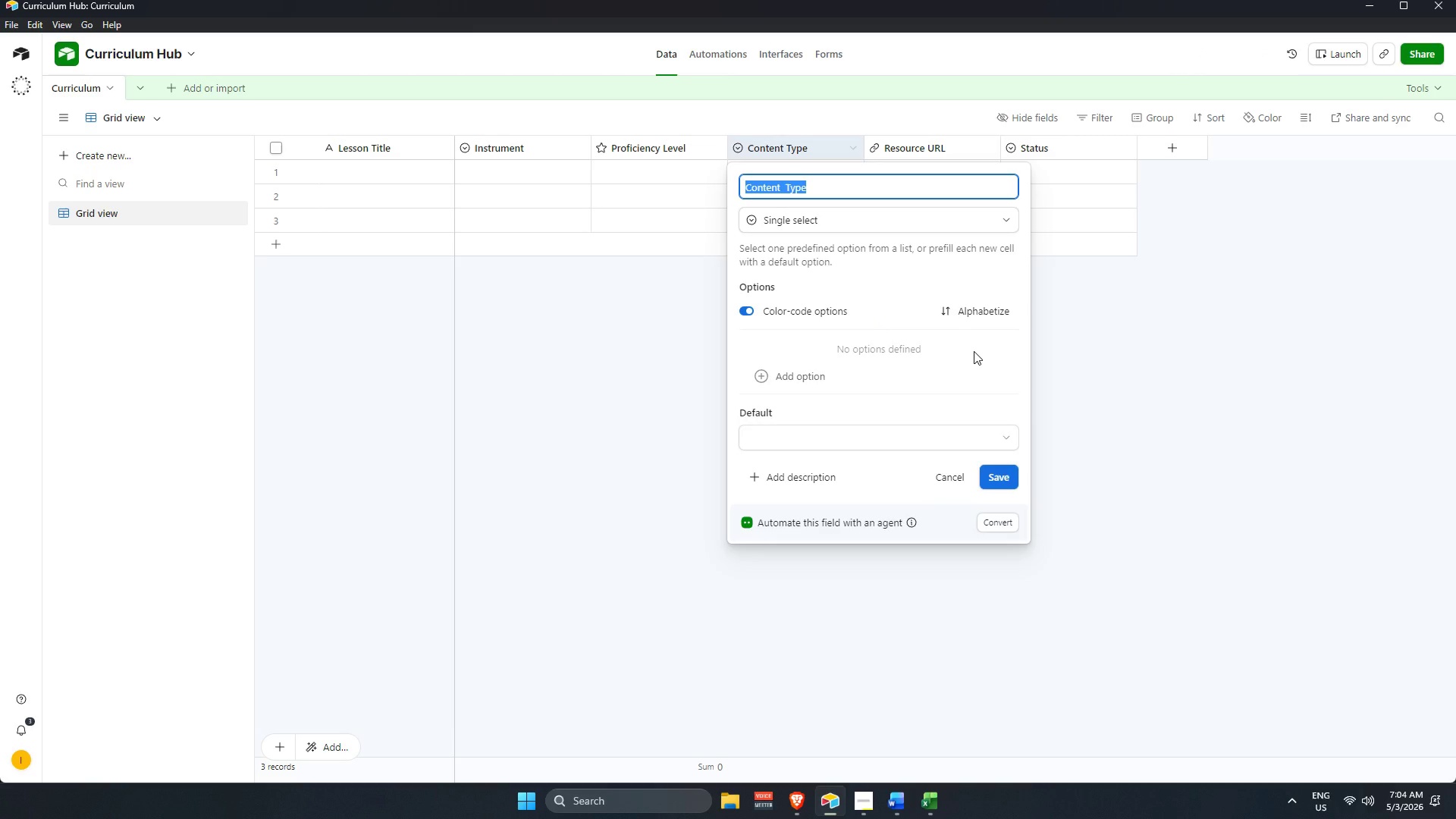 
key(Alt+AltLeft)
 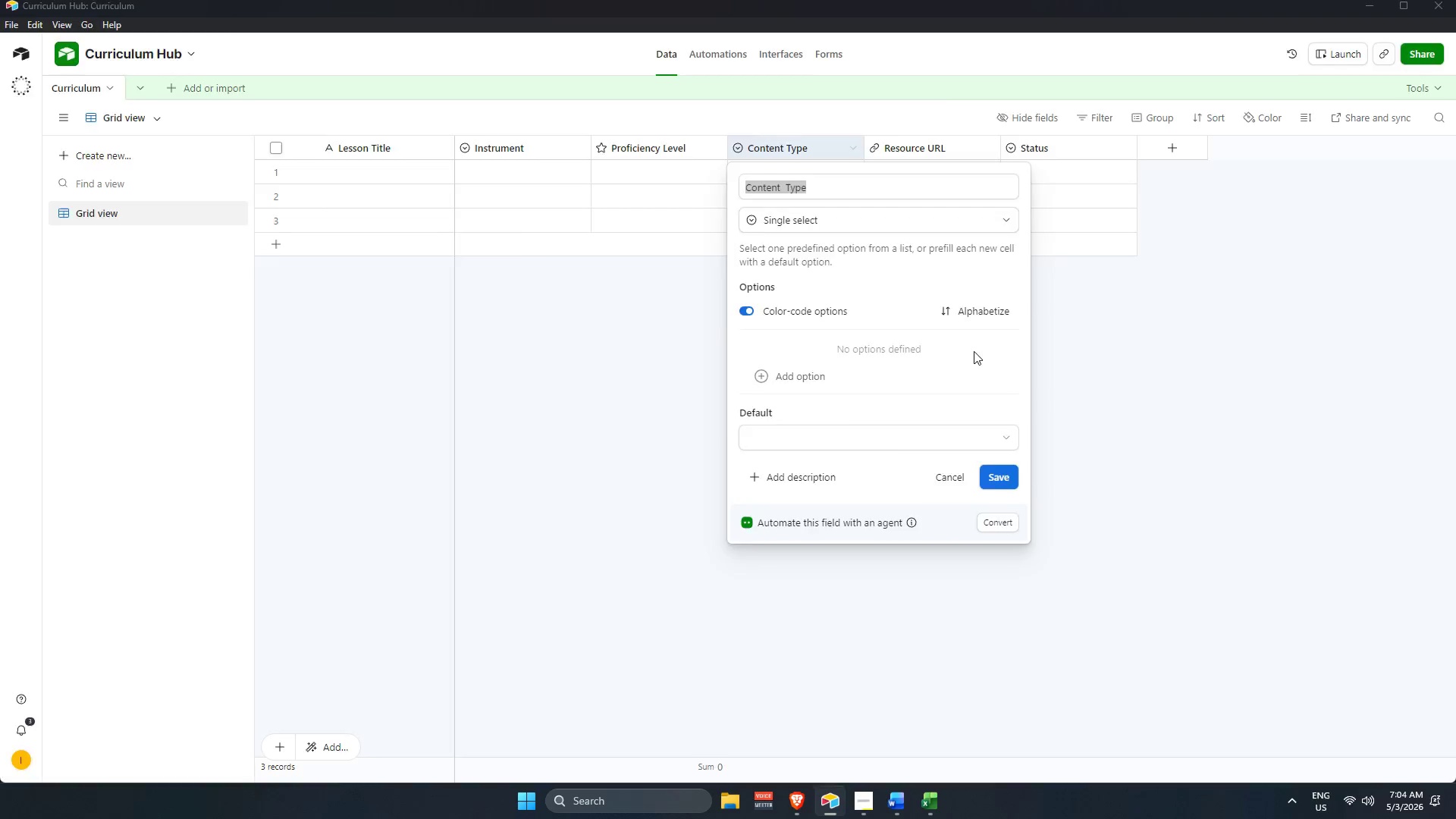 
key(Alt+Tab)
 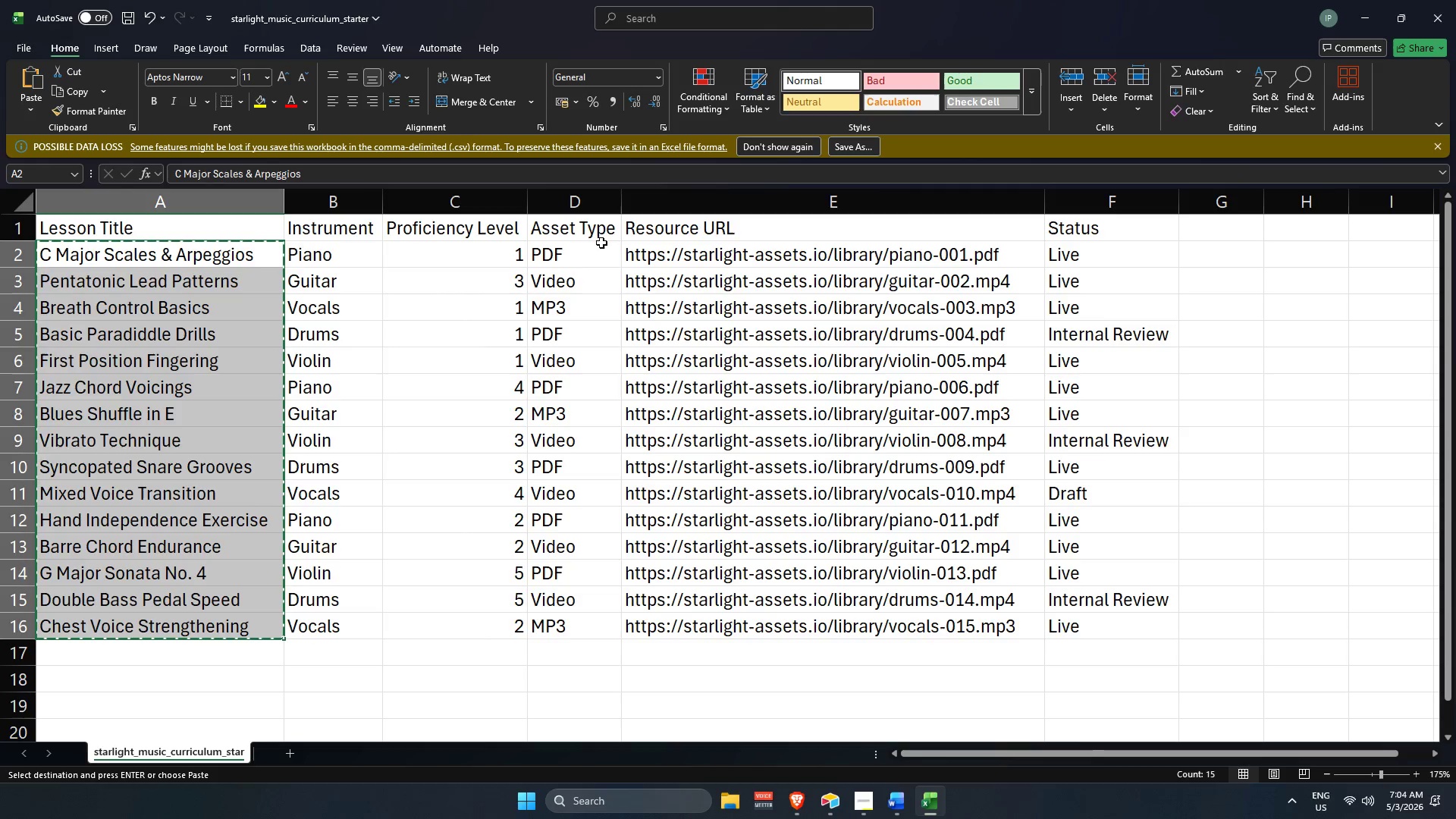 
left_click_drag(start_coordinate=[585, 250], to_coordinate=[590, 620])
 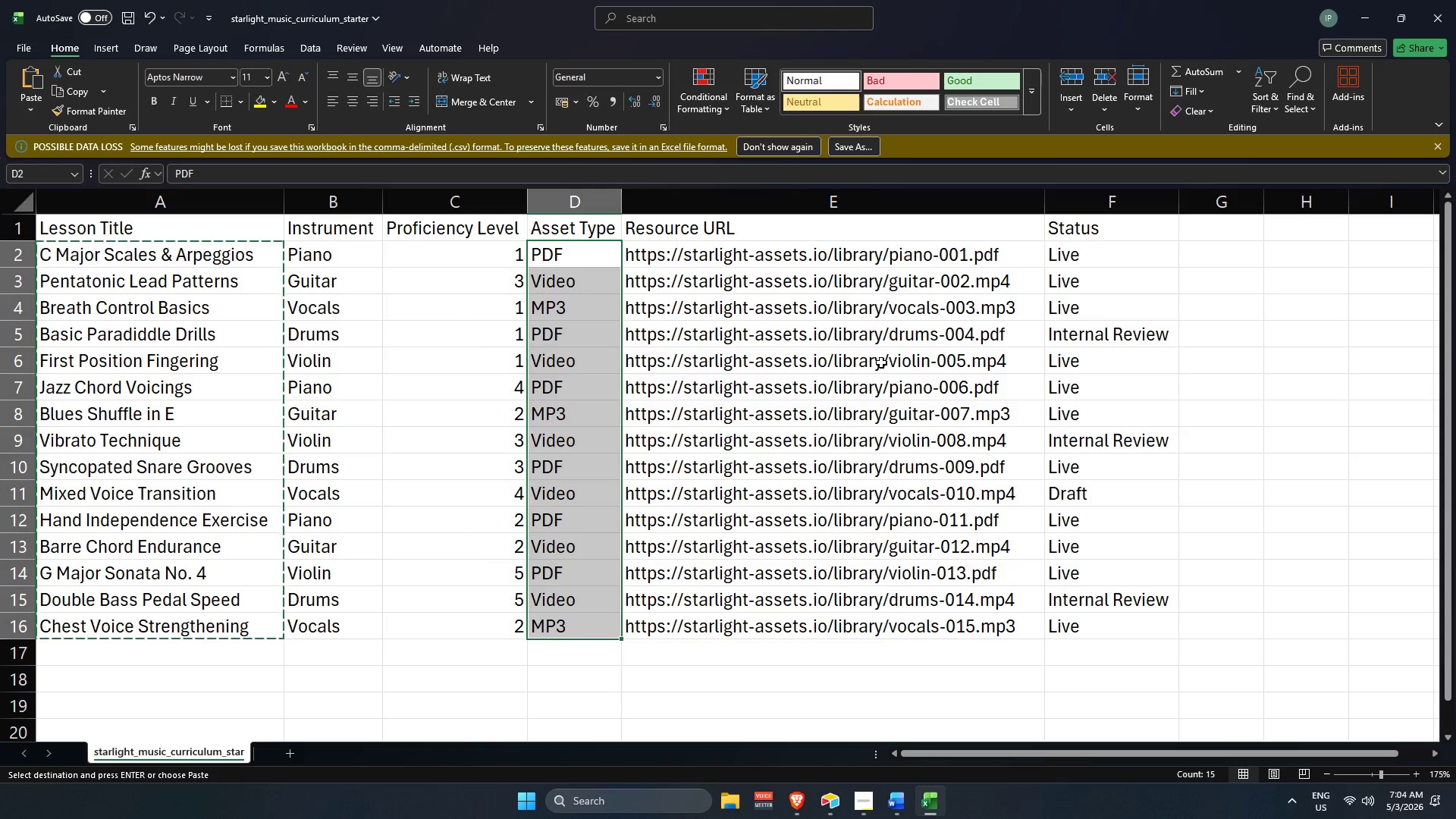 
key(Alt+AltLeft)
 